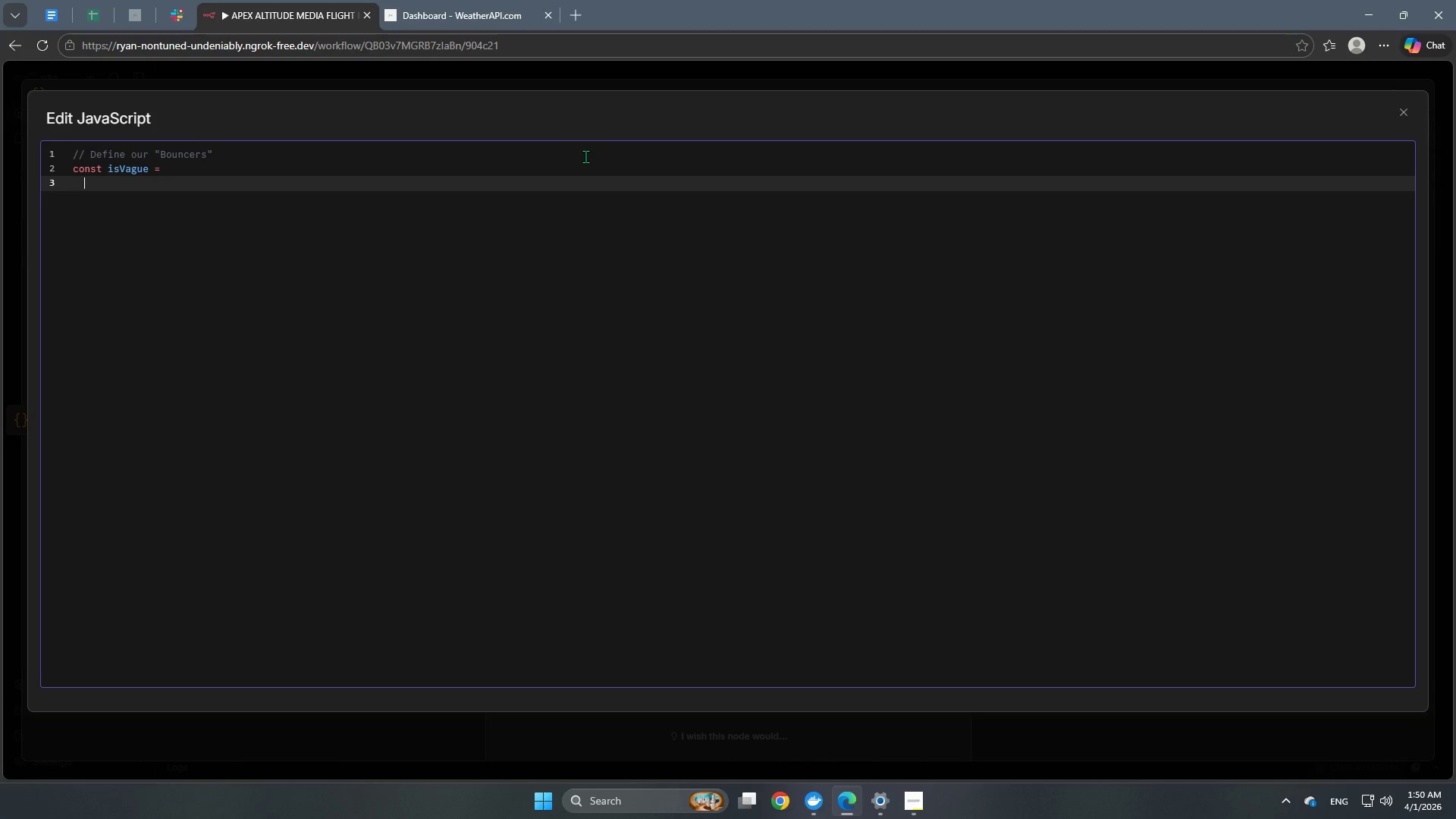 
key(Backspace)
type(con)
 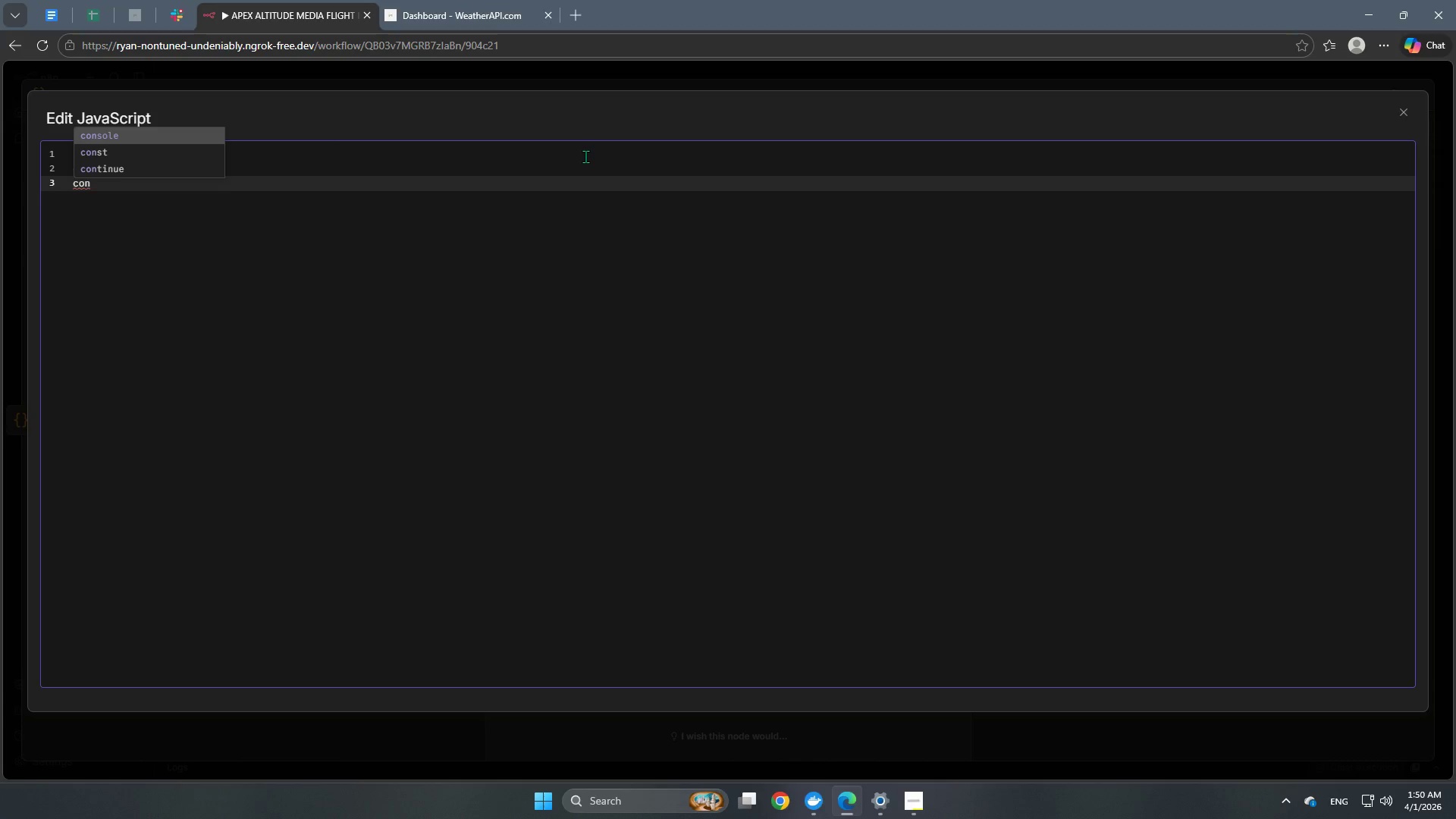 
key(ArrowDown)
 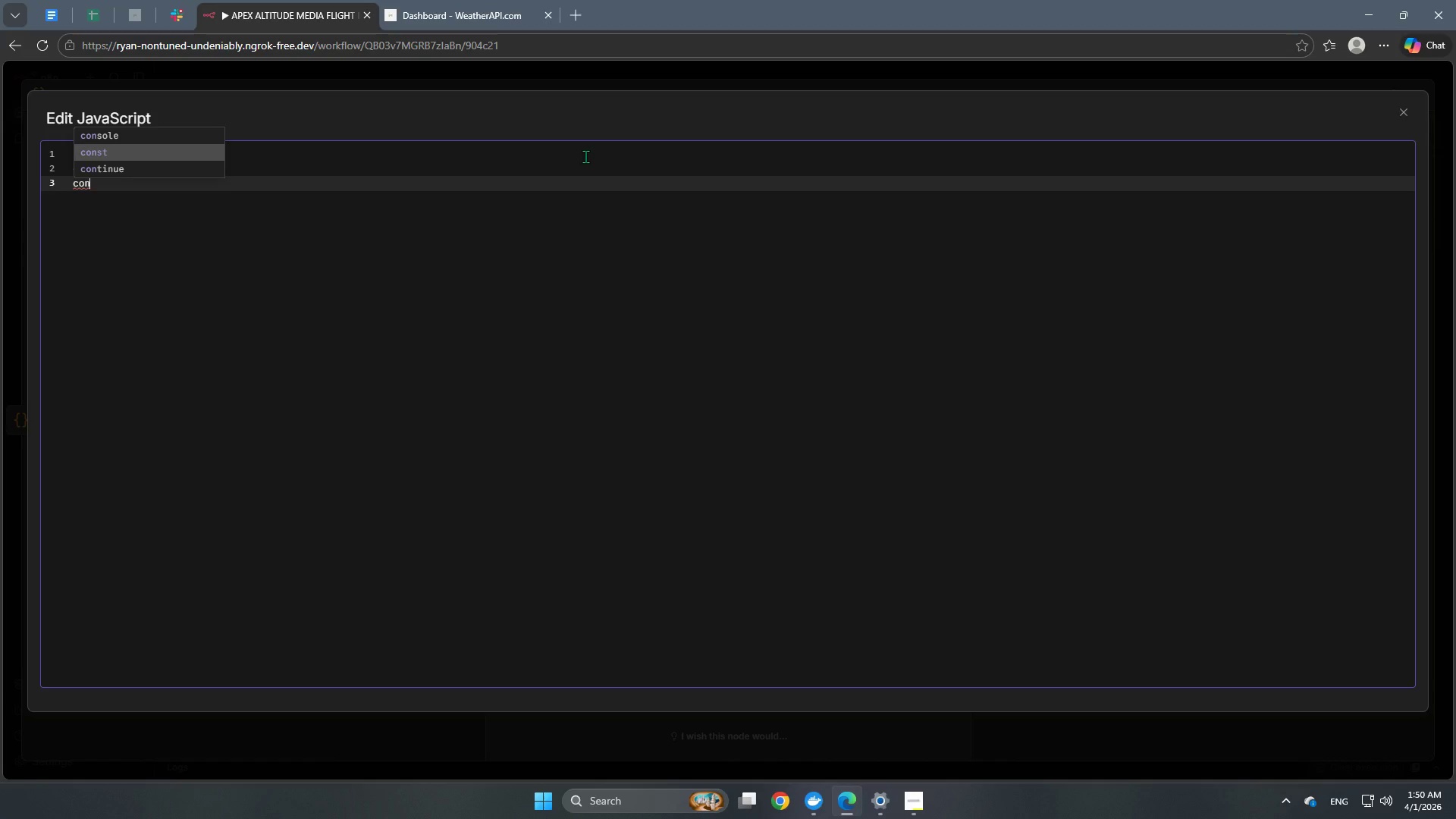 
key(Enter)
 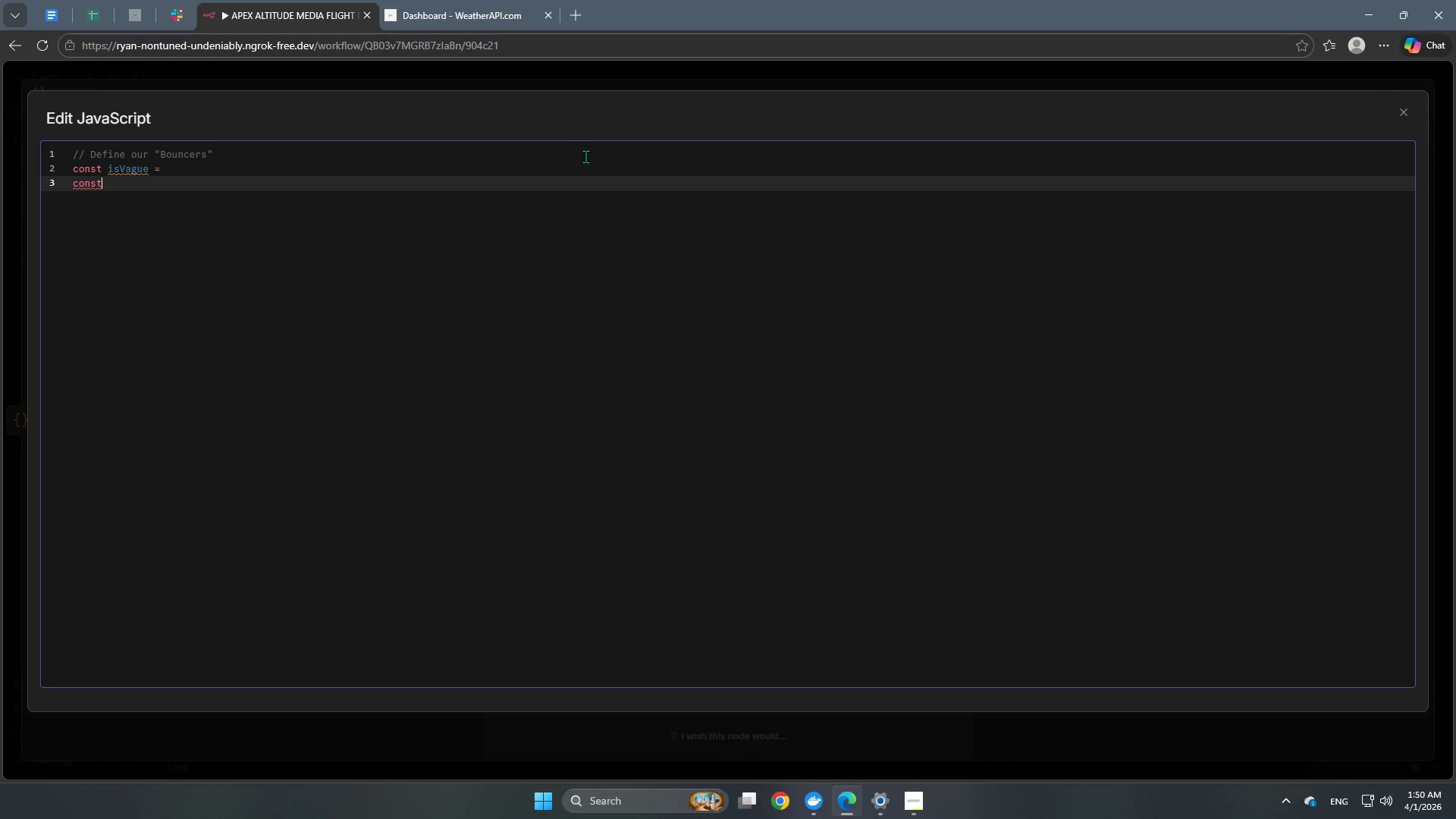 
type( location = )
 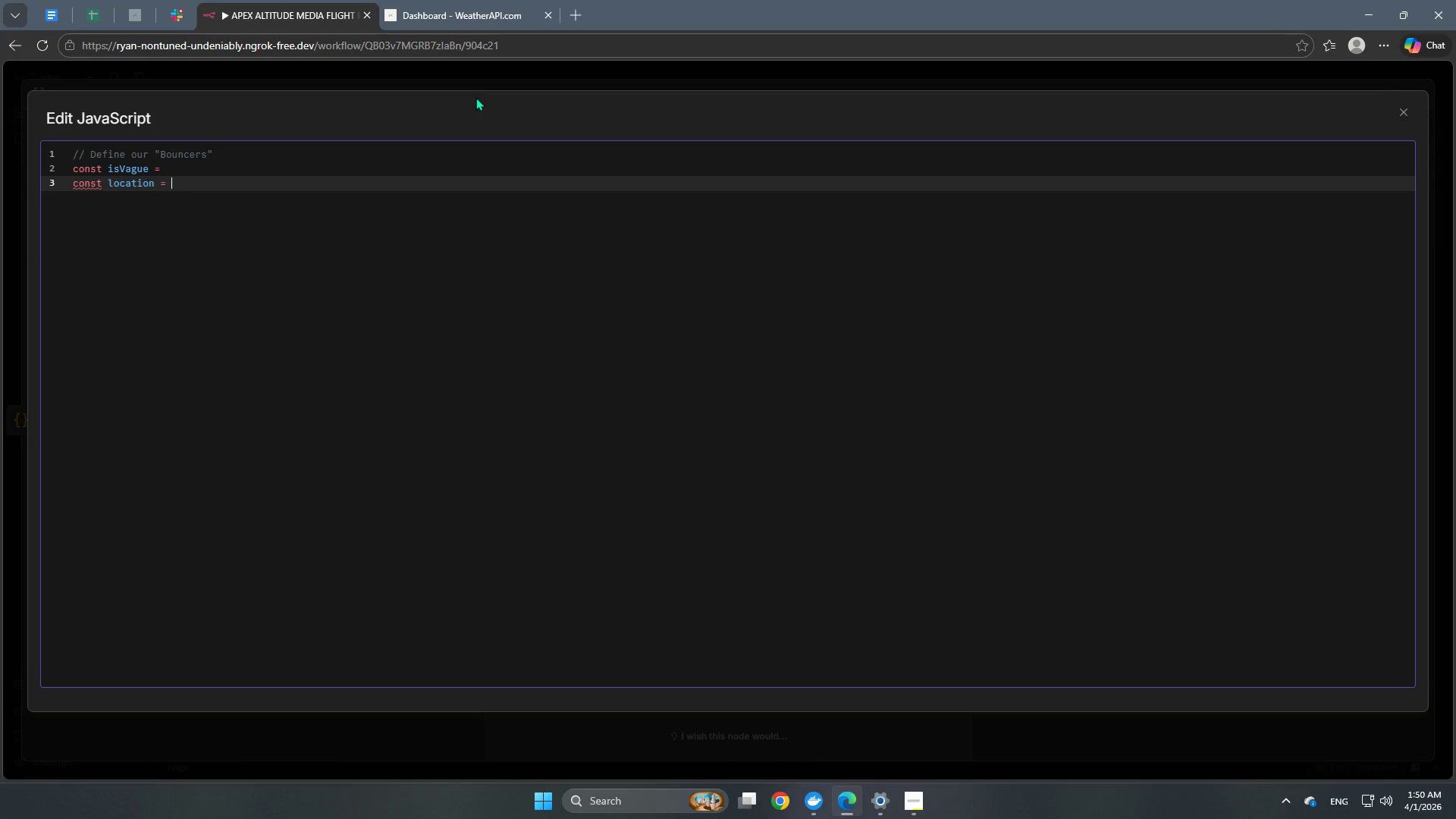 
left_click([500, 78])
 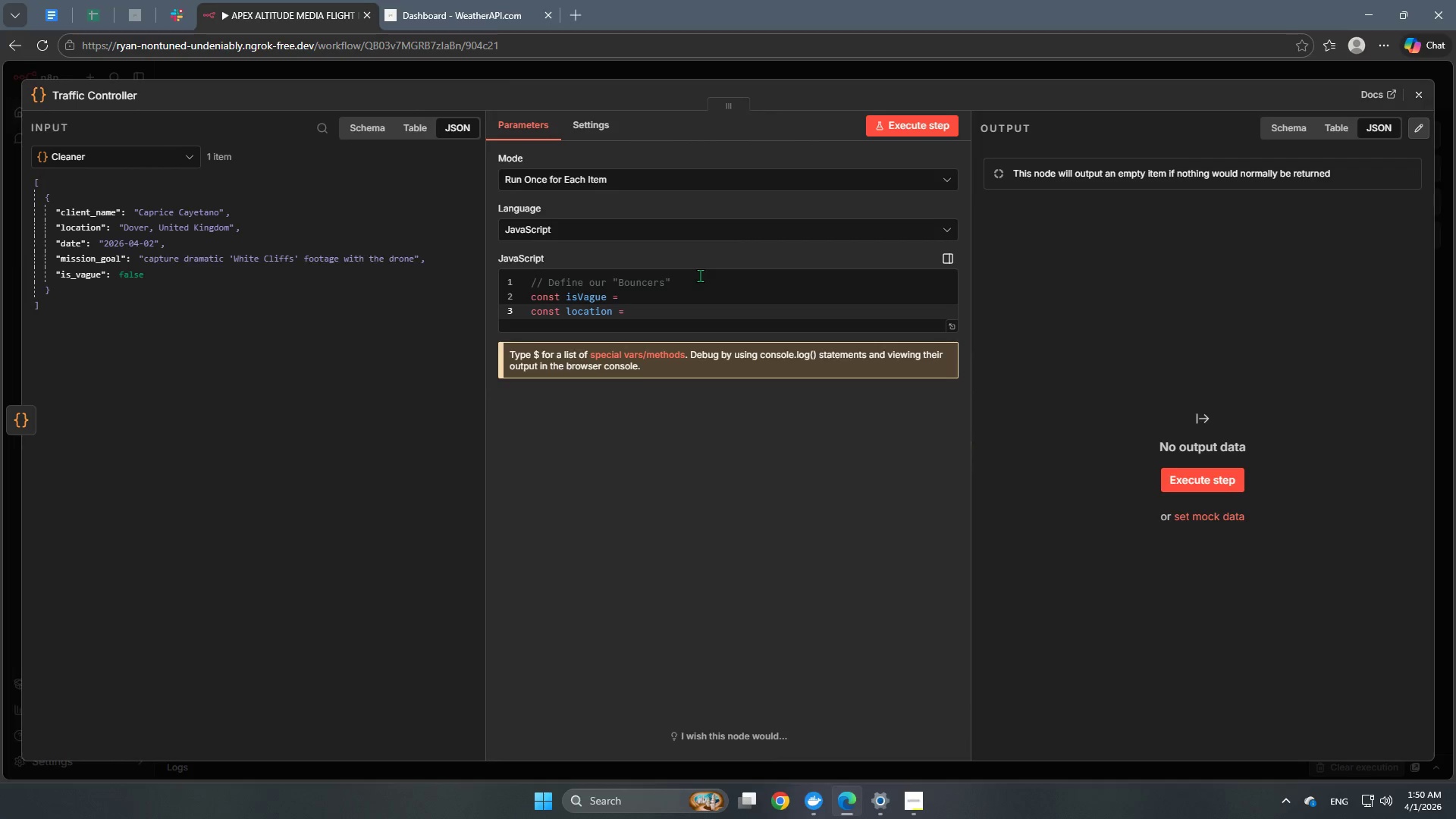 
double_click([672, 297])
 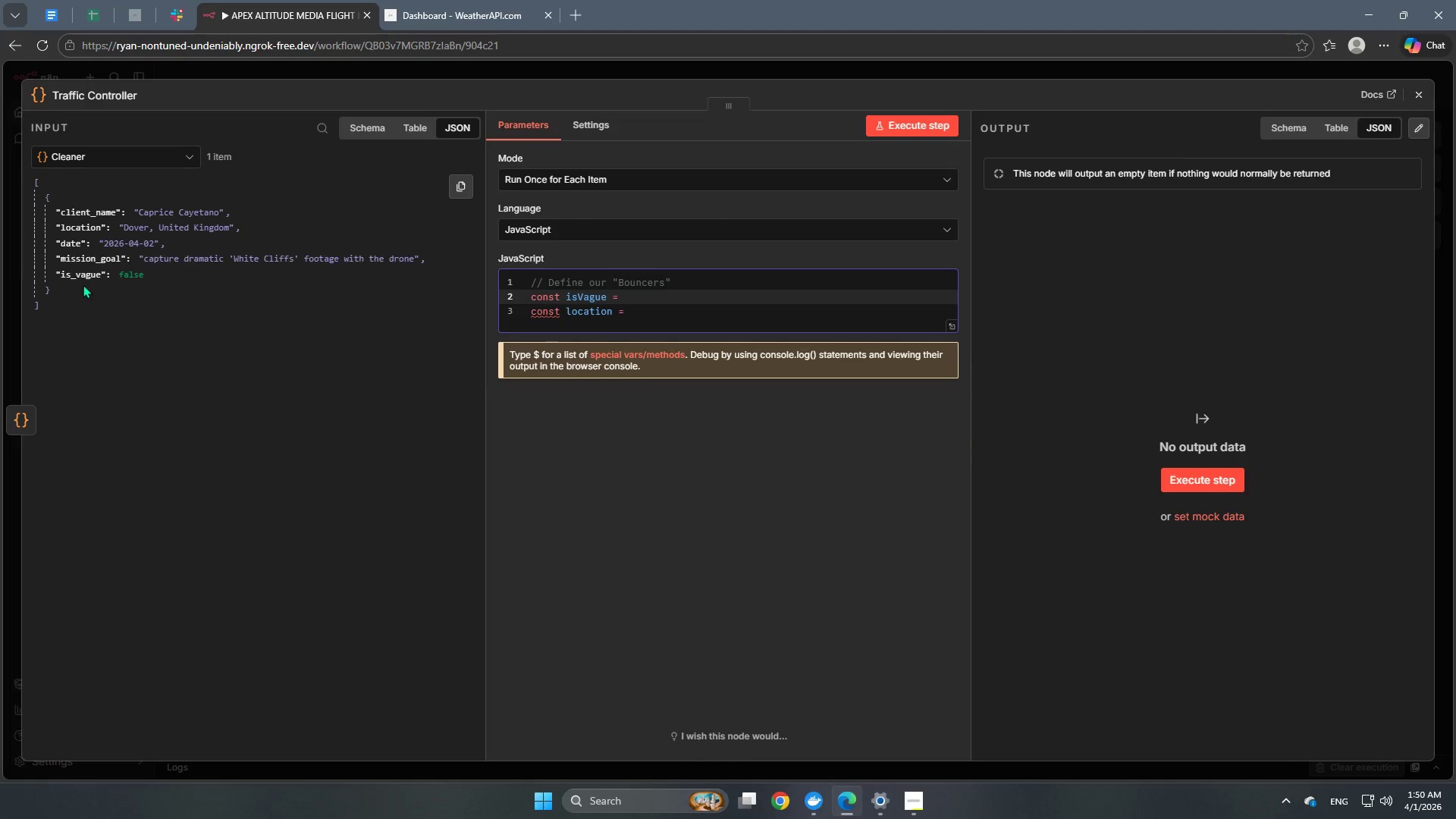 
left_click_drag(start_coordinate=[80, 273], to_coordinate=[644, 294])
 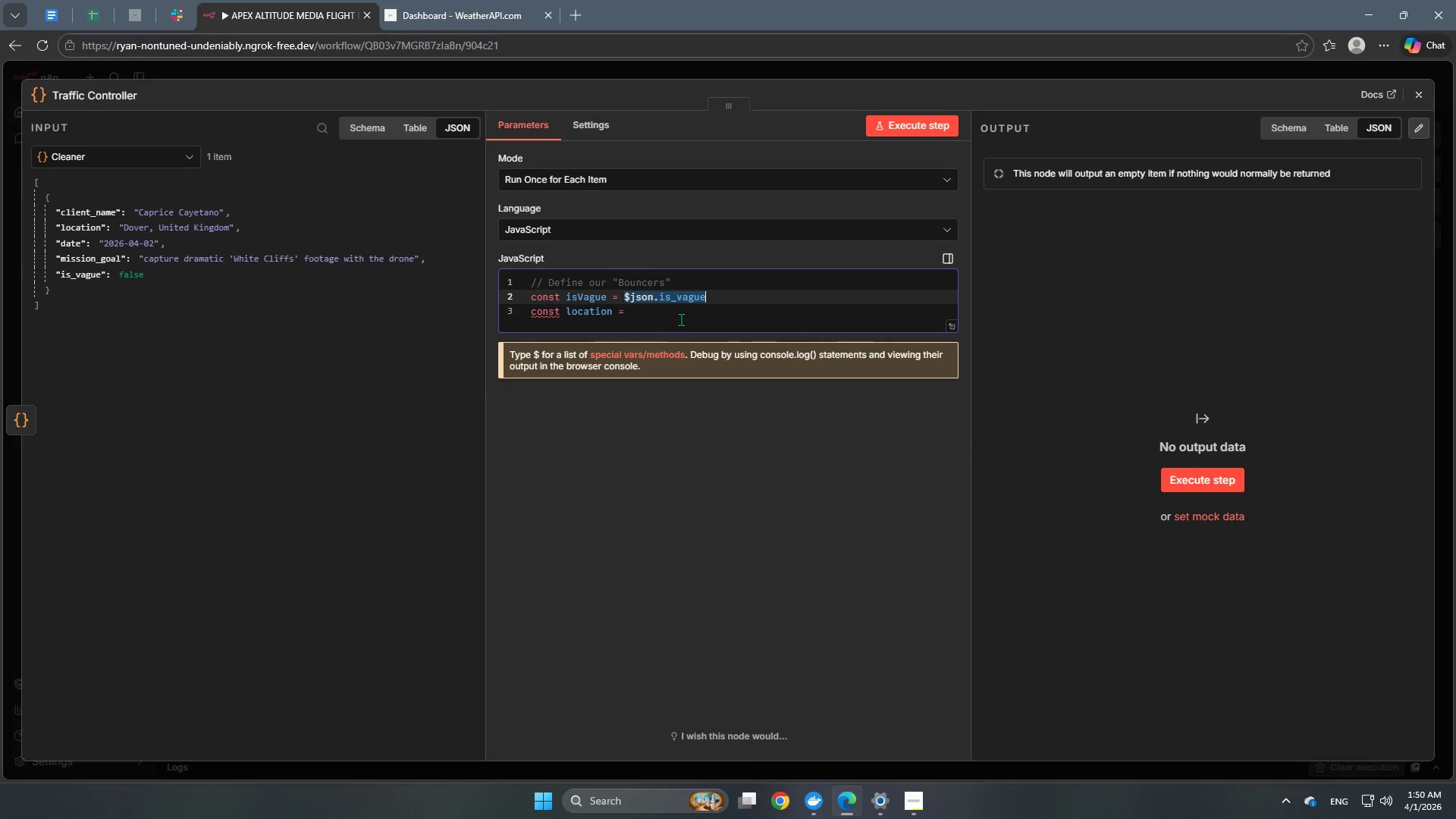 
left_click([682, 318])
 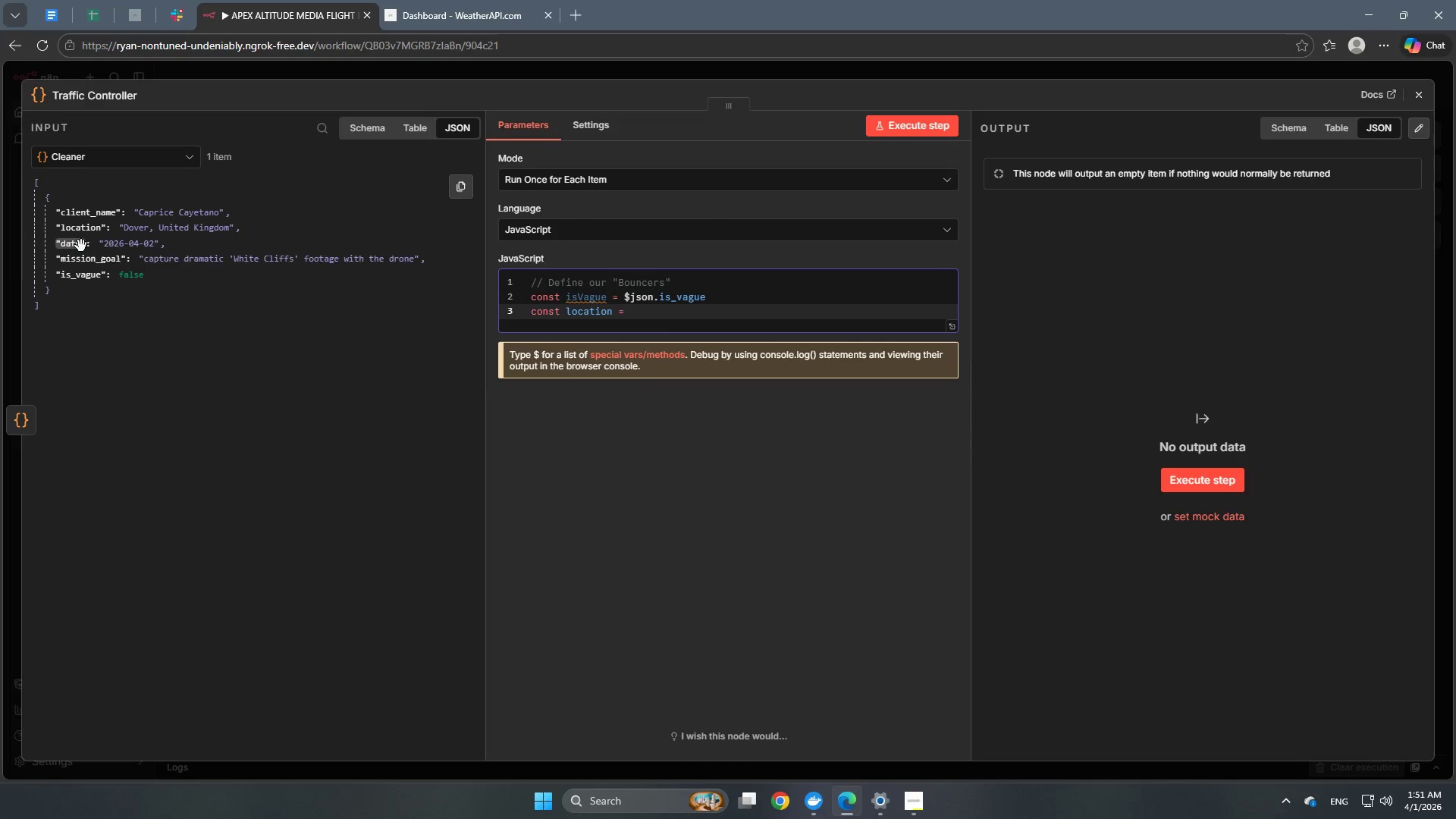 
left_click_drag(start_coordinate=[77, 230], to_coordinate=[645, 313])
 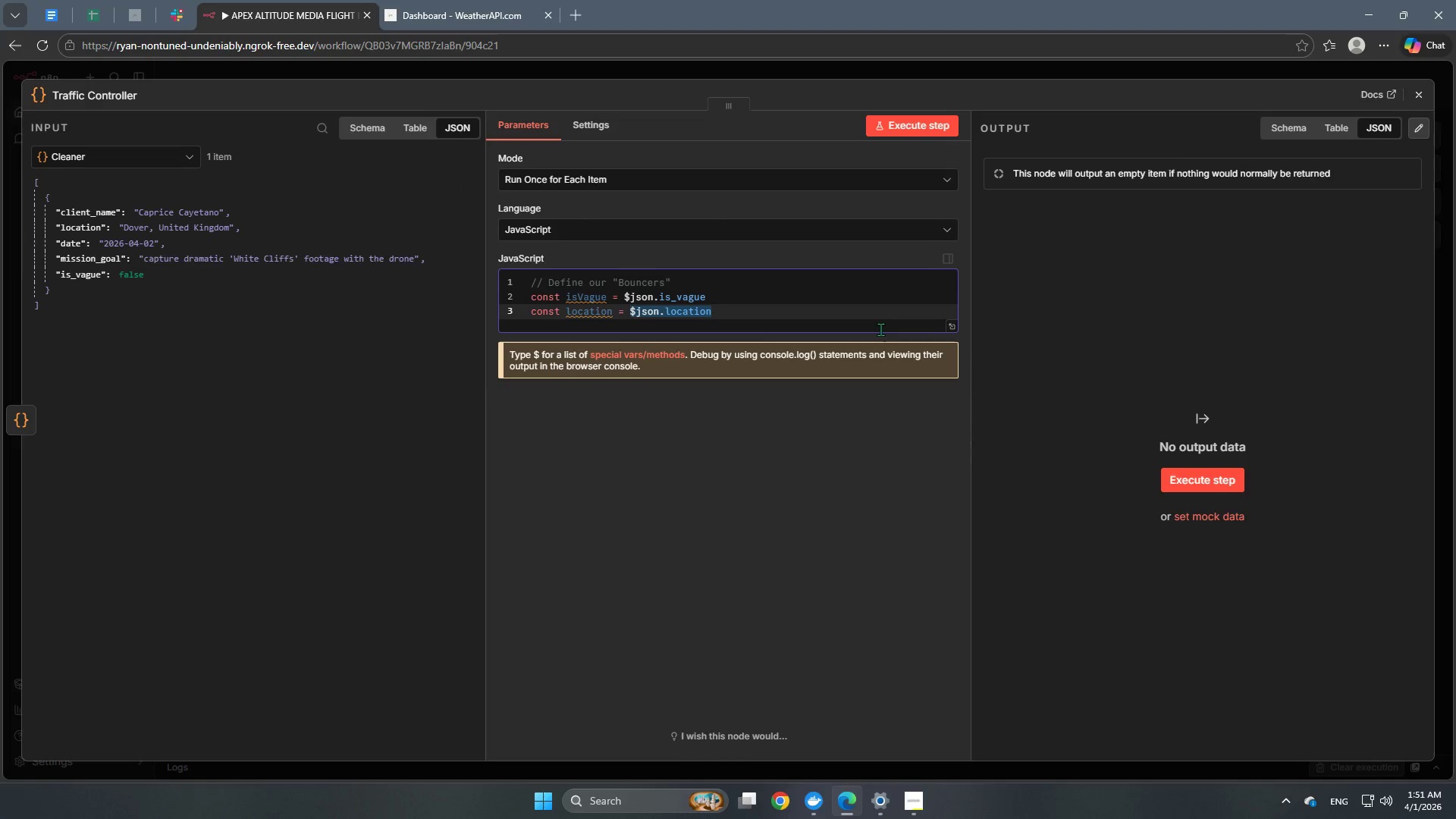 
left_click([952, 324])
 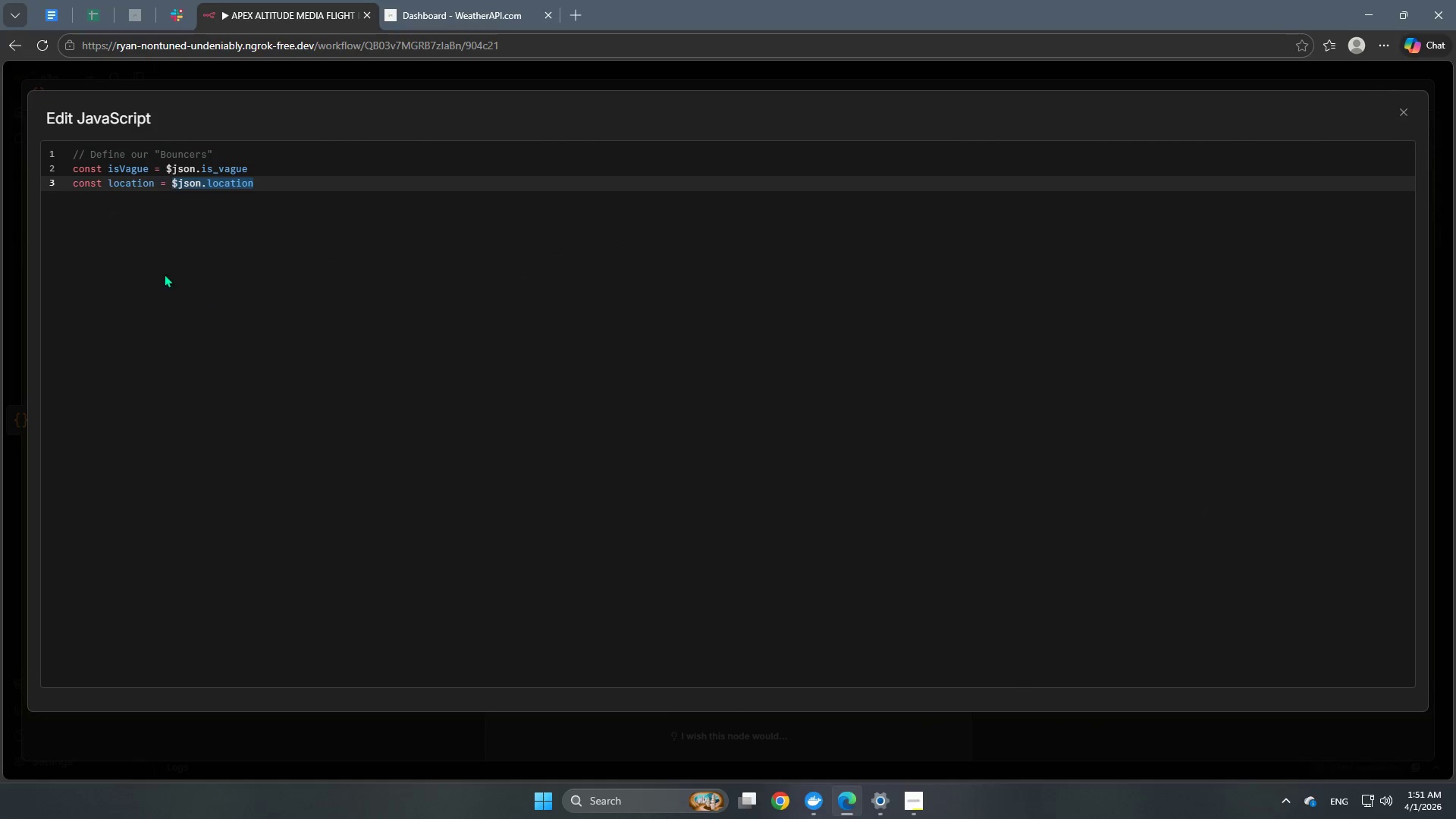 
left_click([218, 247])
 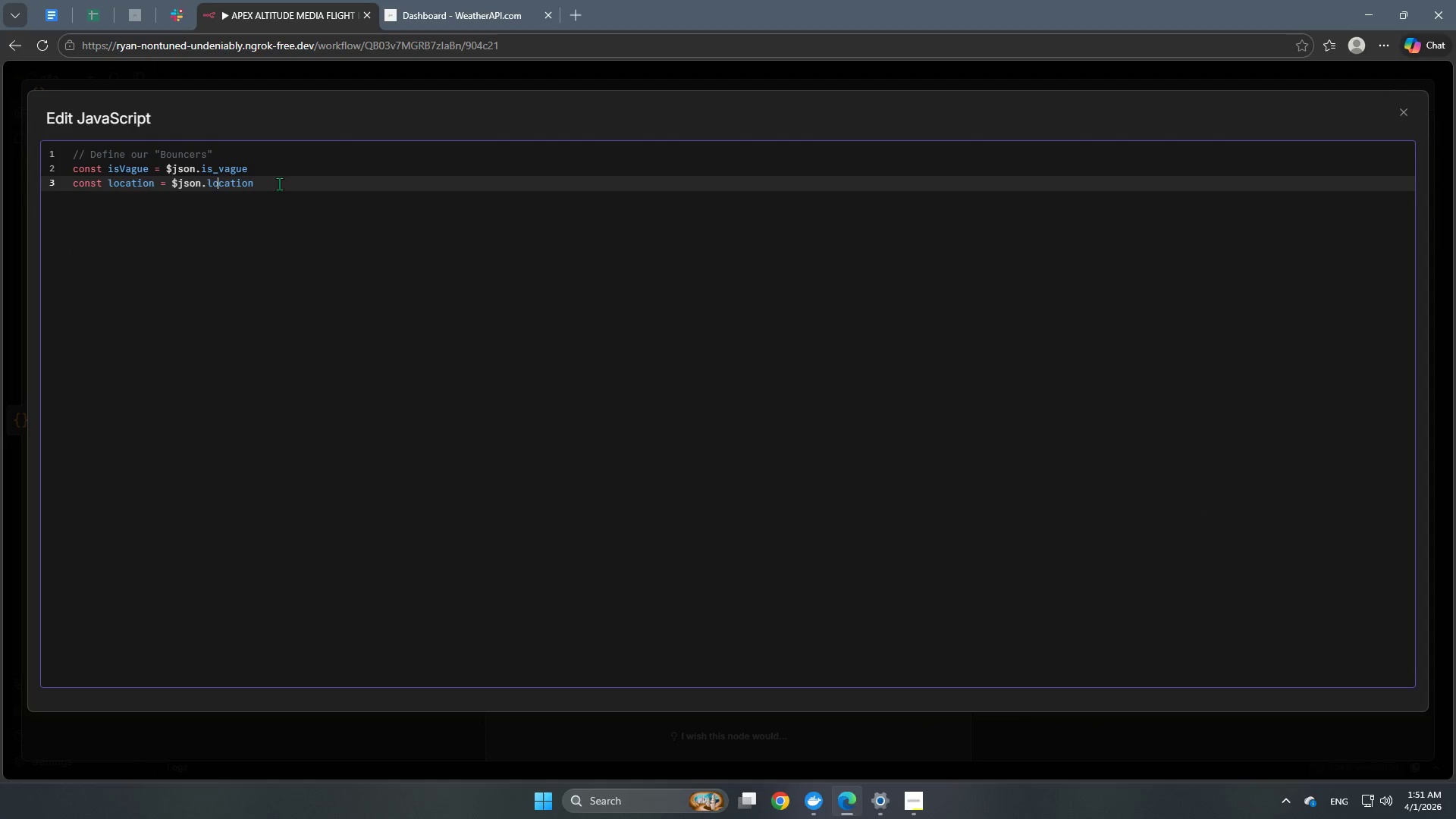 
left_click([290, 177])
 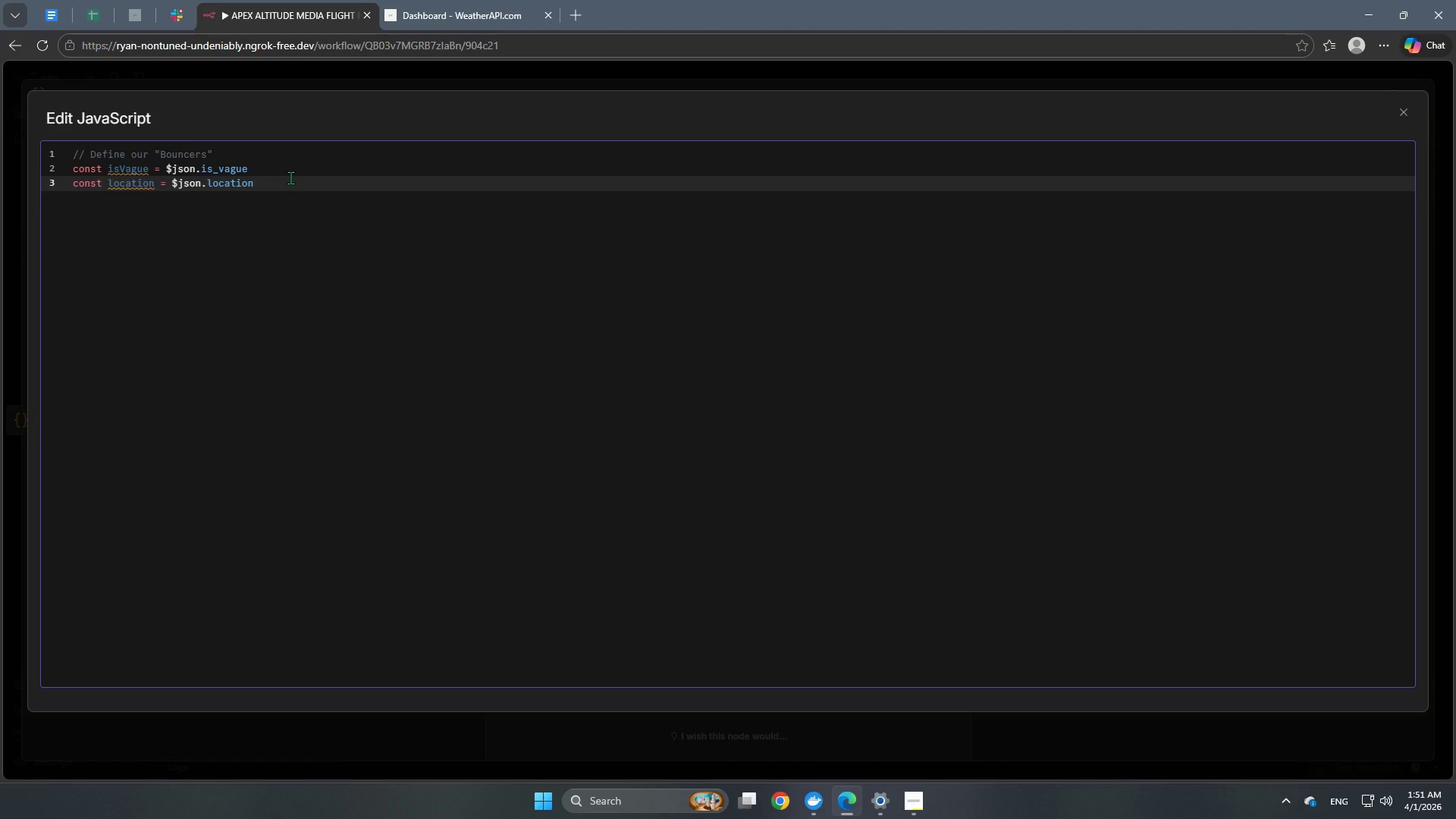 
key(Enter)
 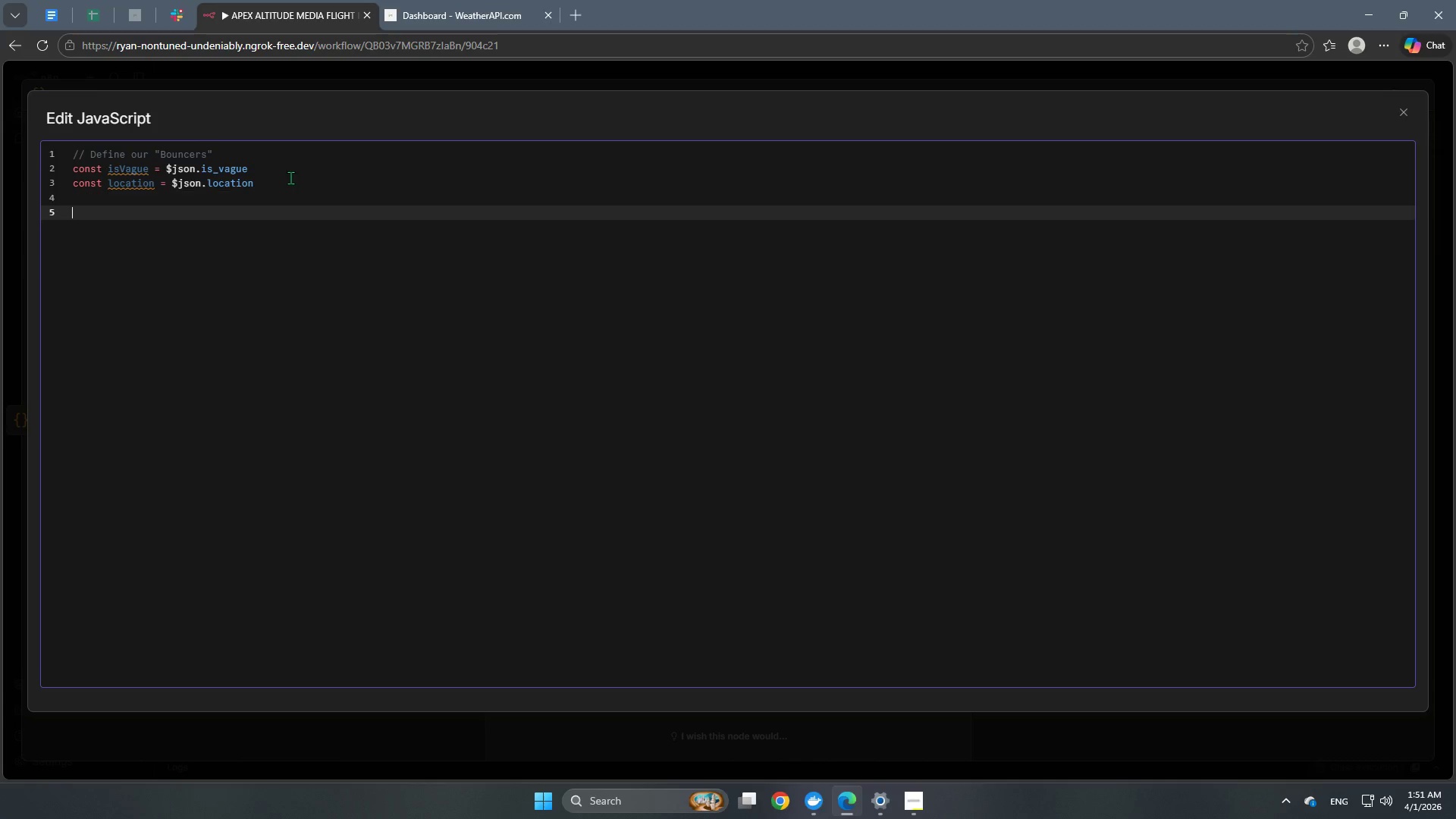 
key(Enter)
 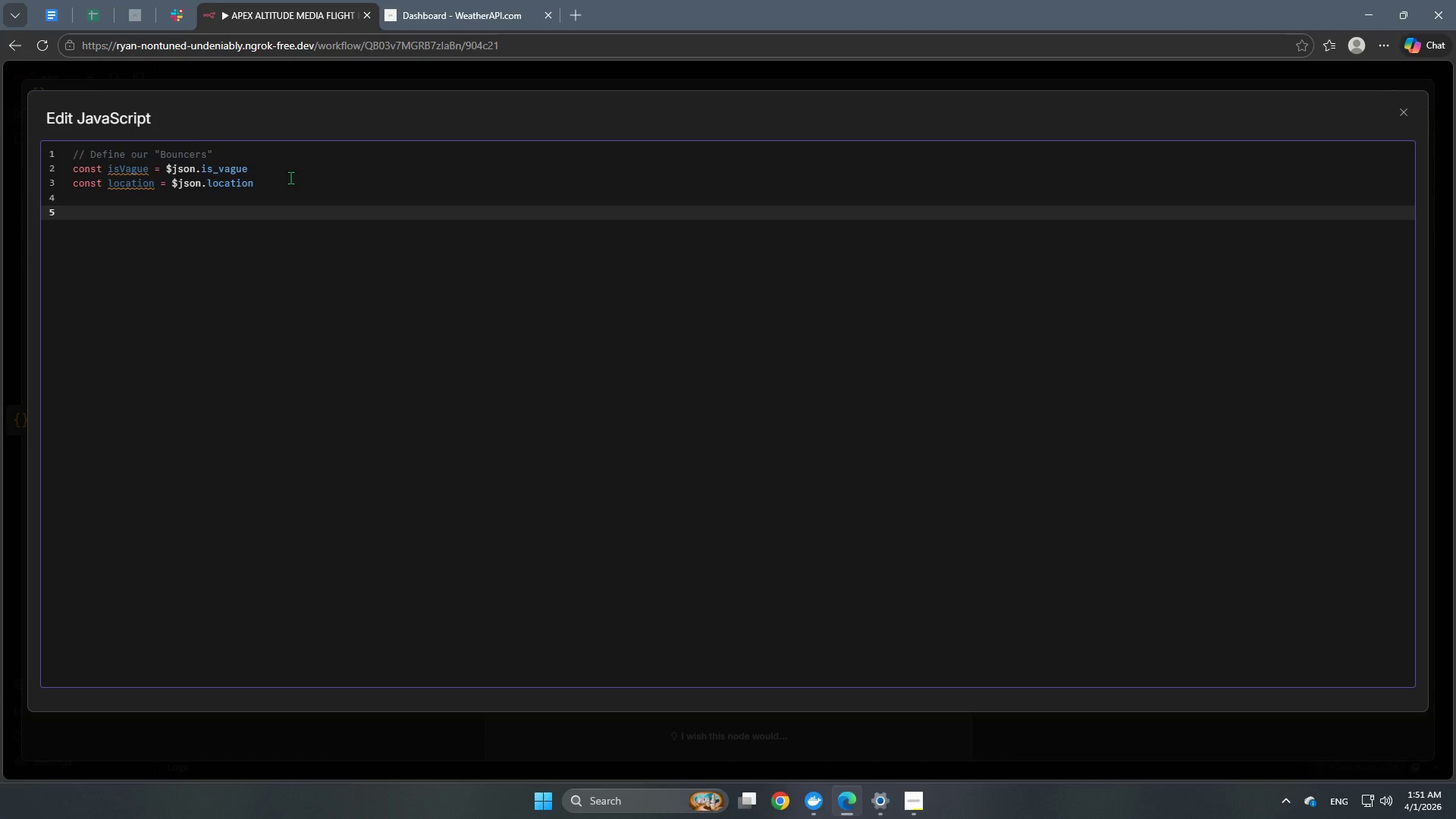 
type(// If the location is missing, mull, or flagged by AI  as b)
key(Backspace)
type(vague)
 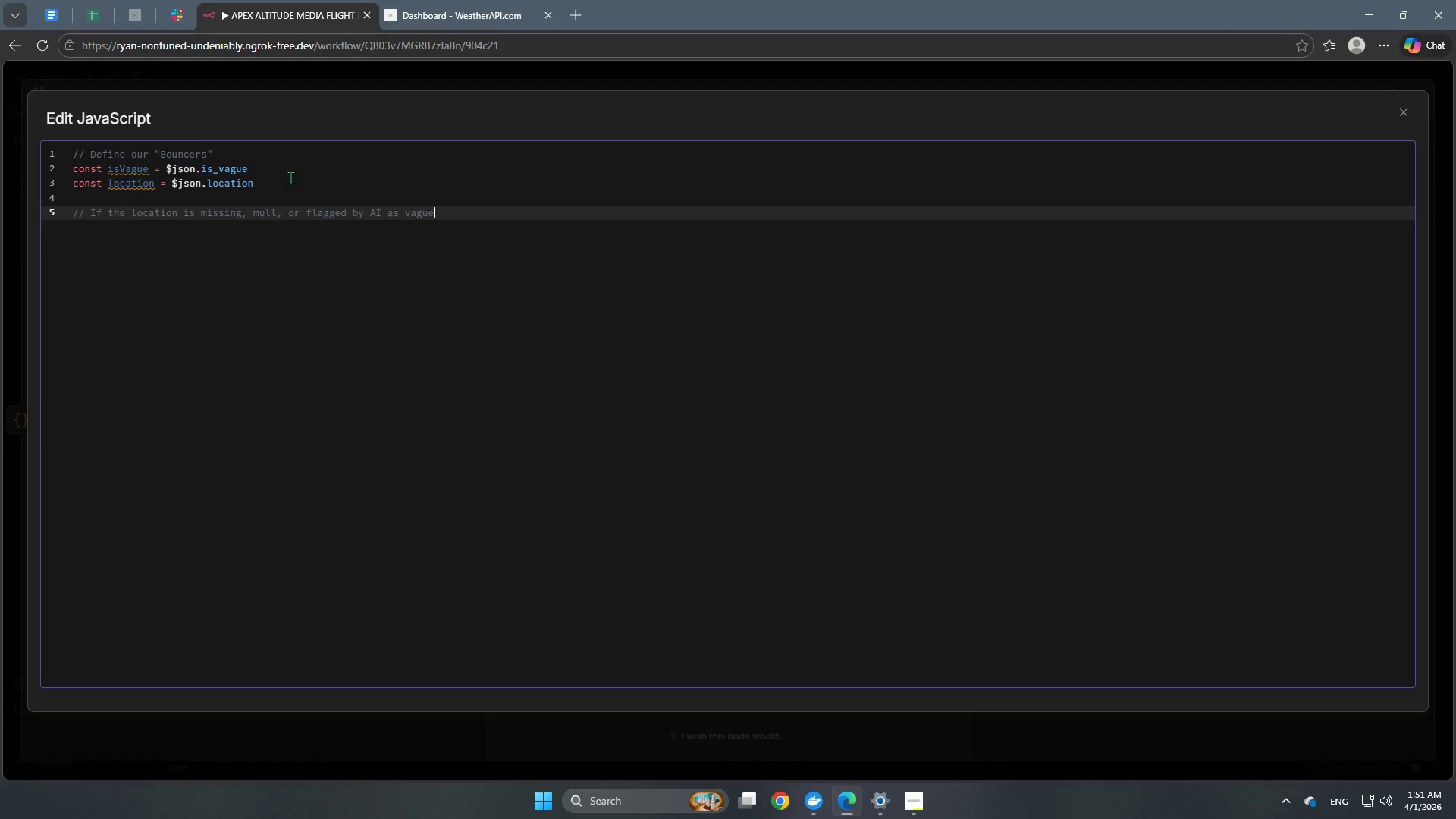 
key(Enter)
 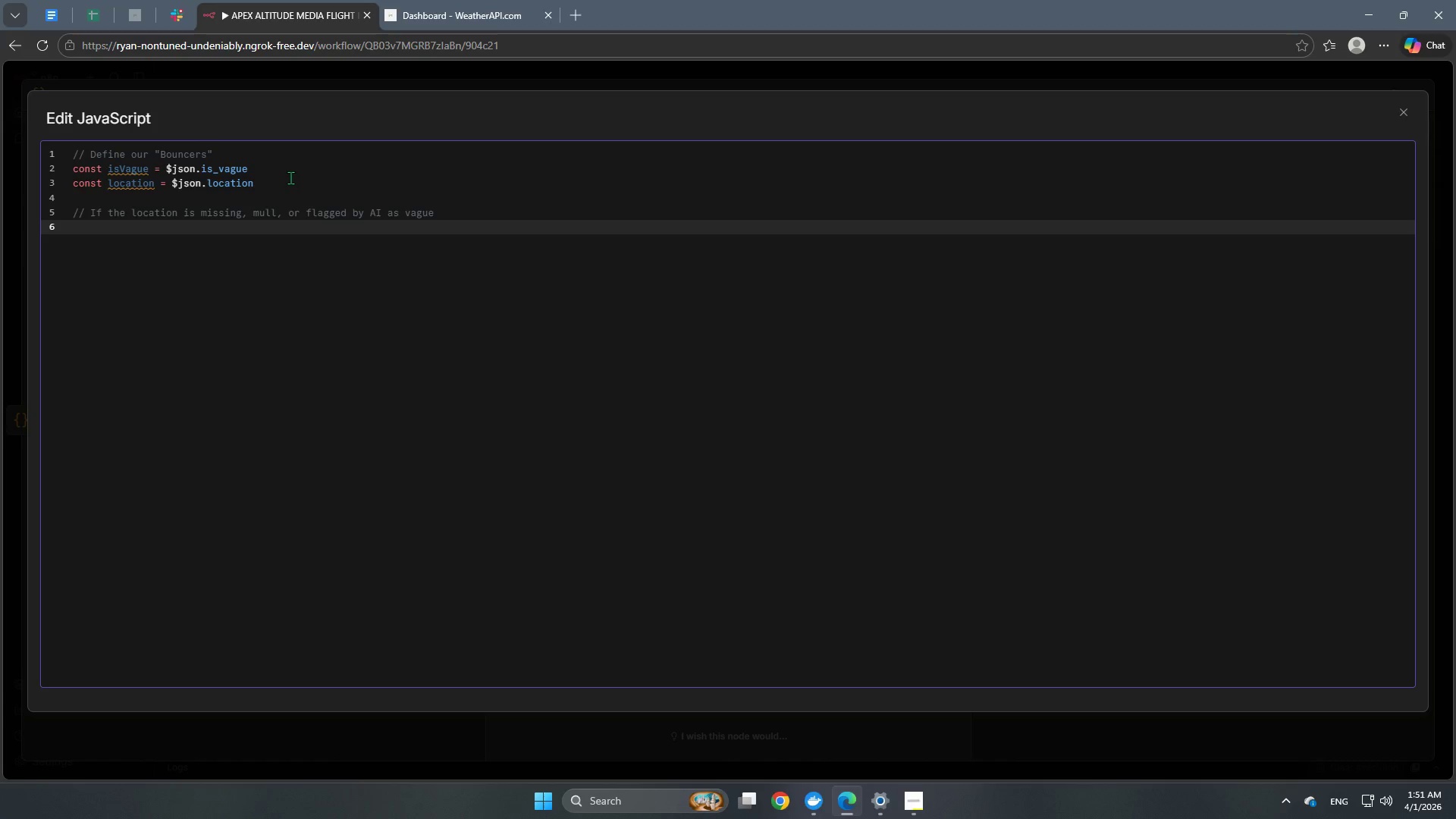 
type(if)
 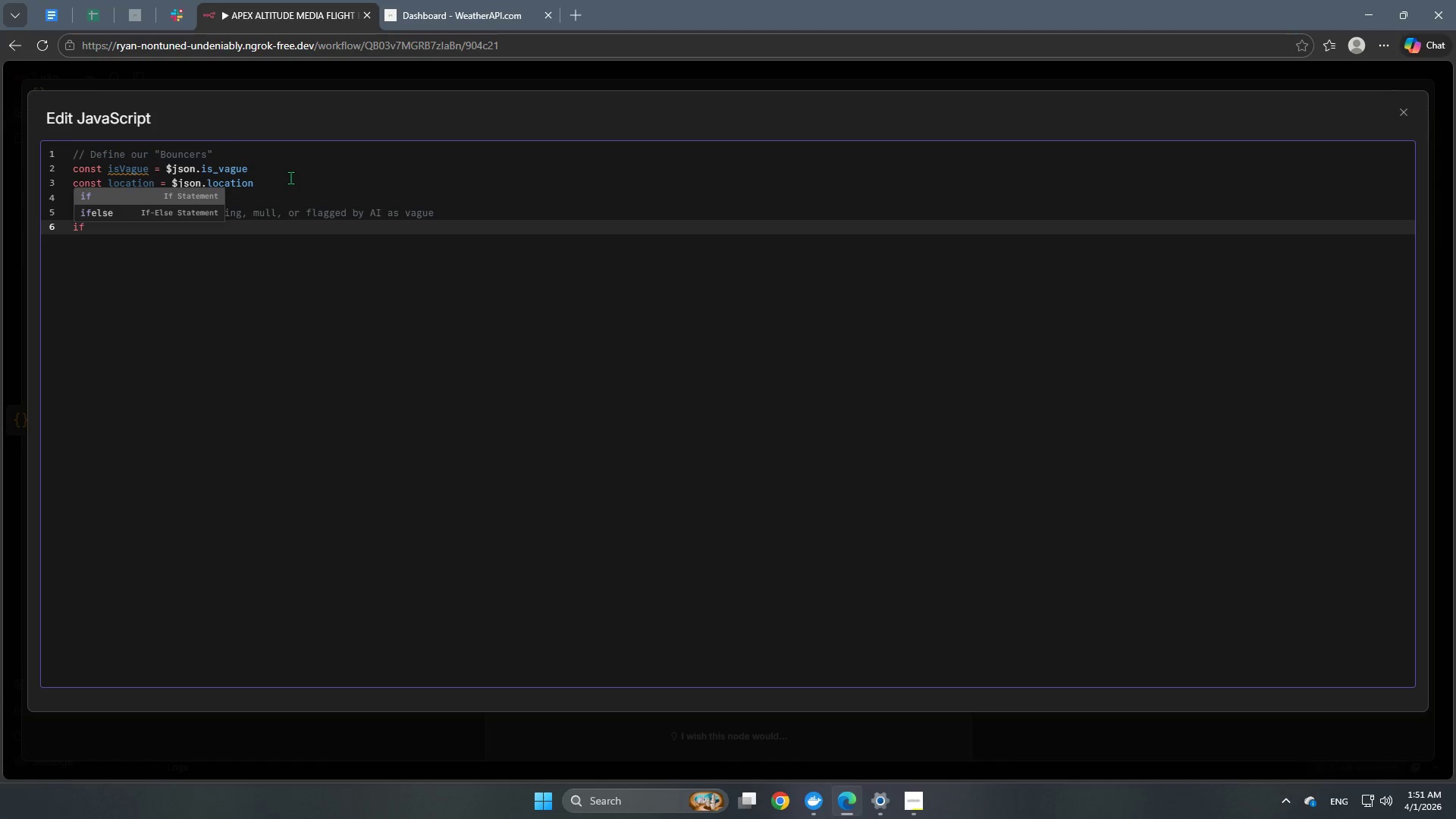 
key(Enter)
 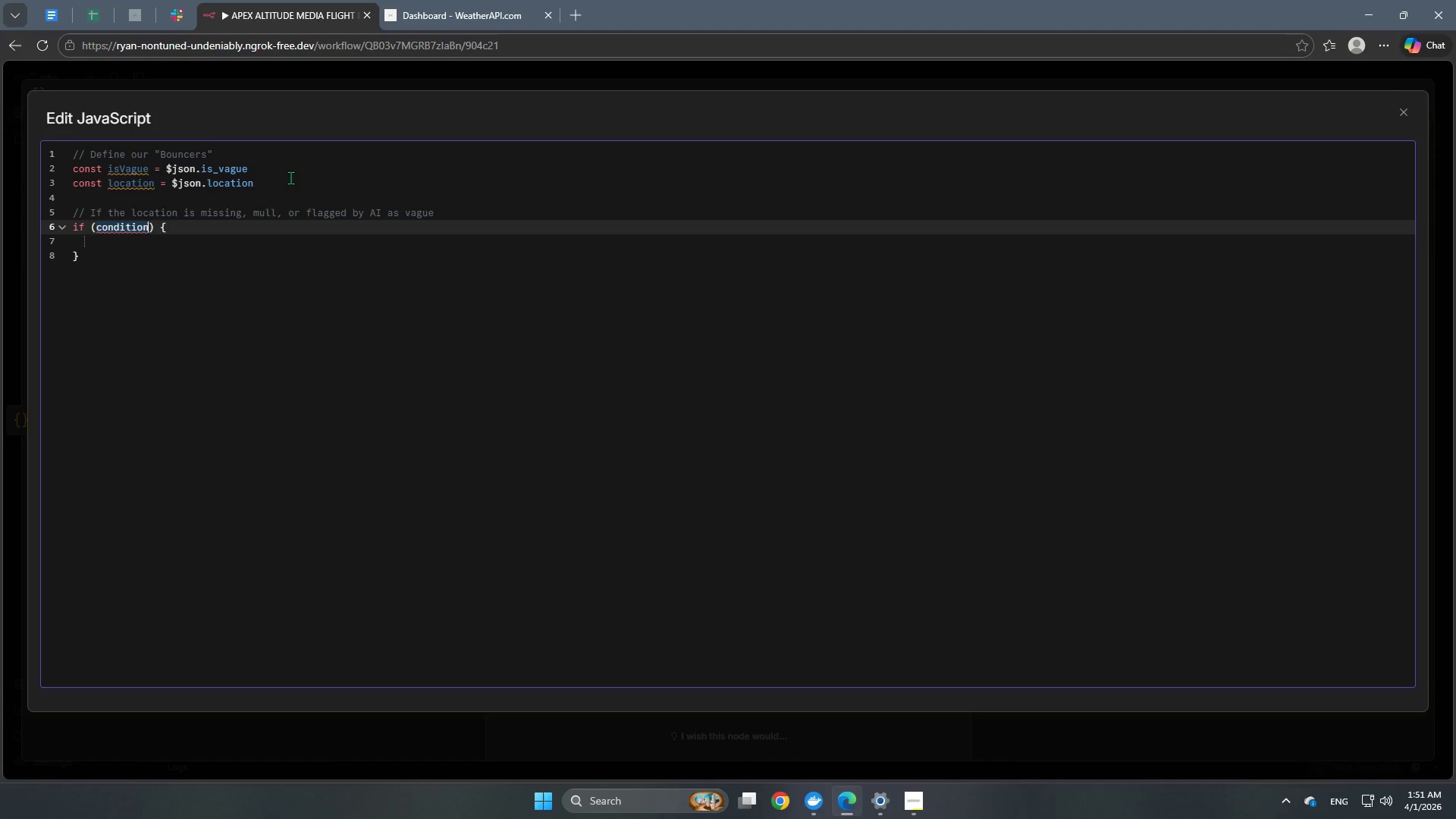 
type(is)
 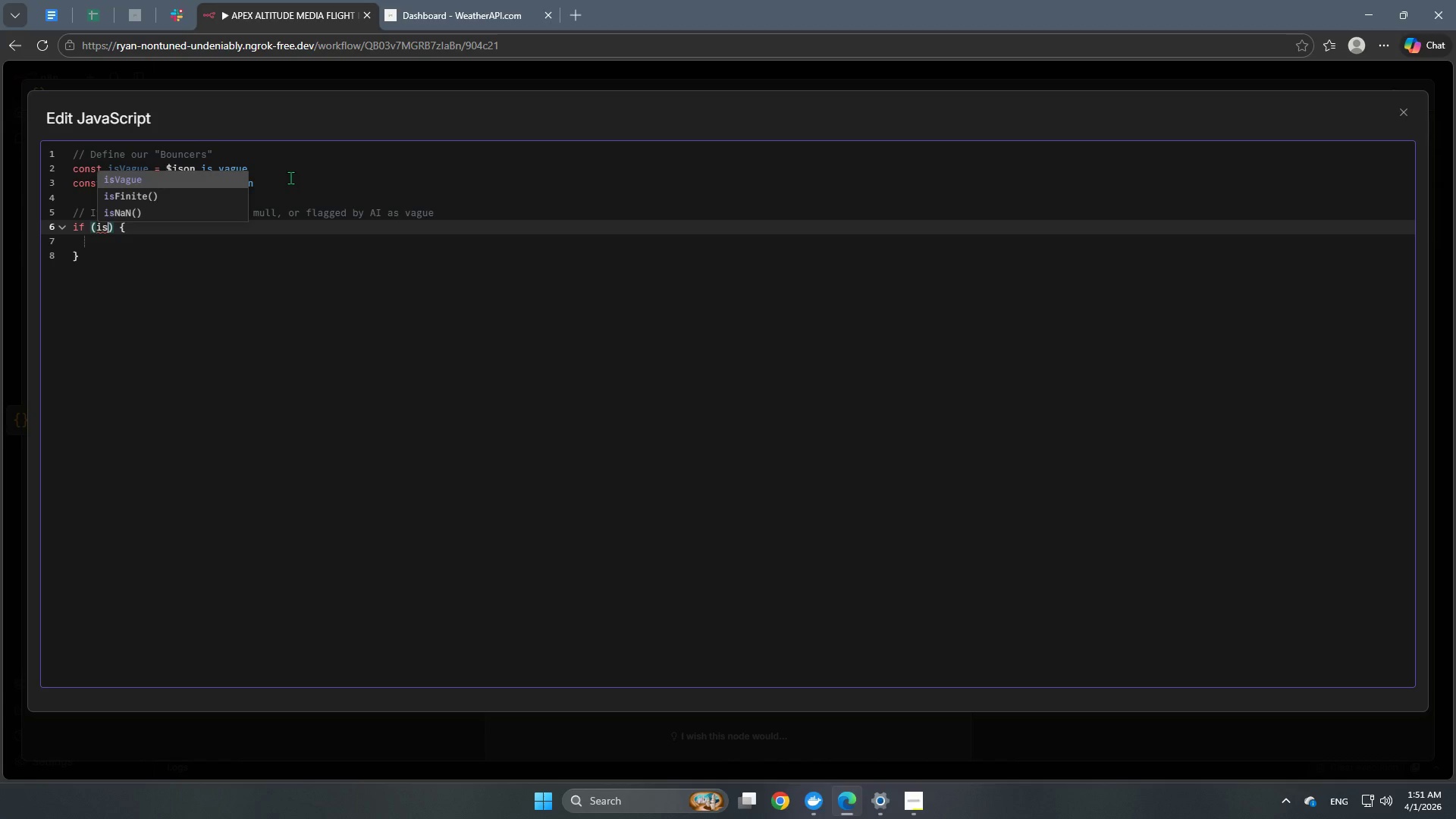 
key(Enter)
 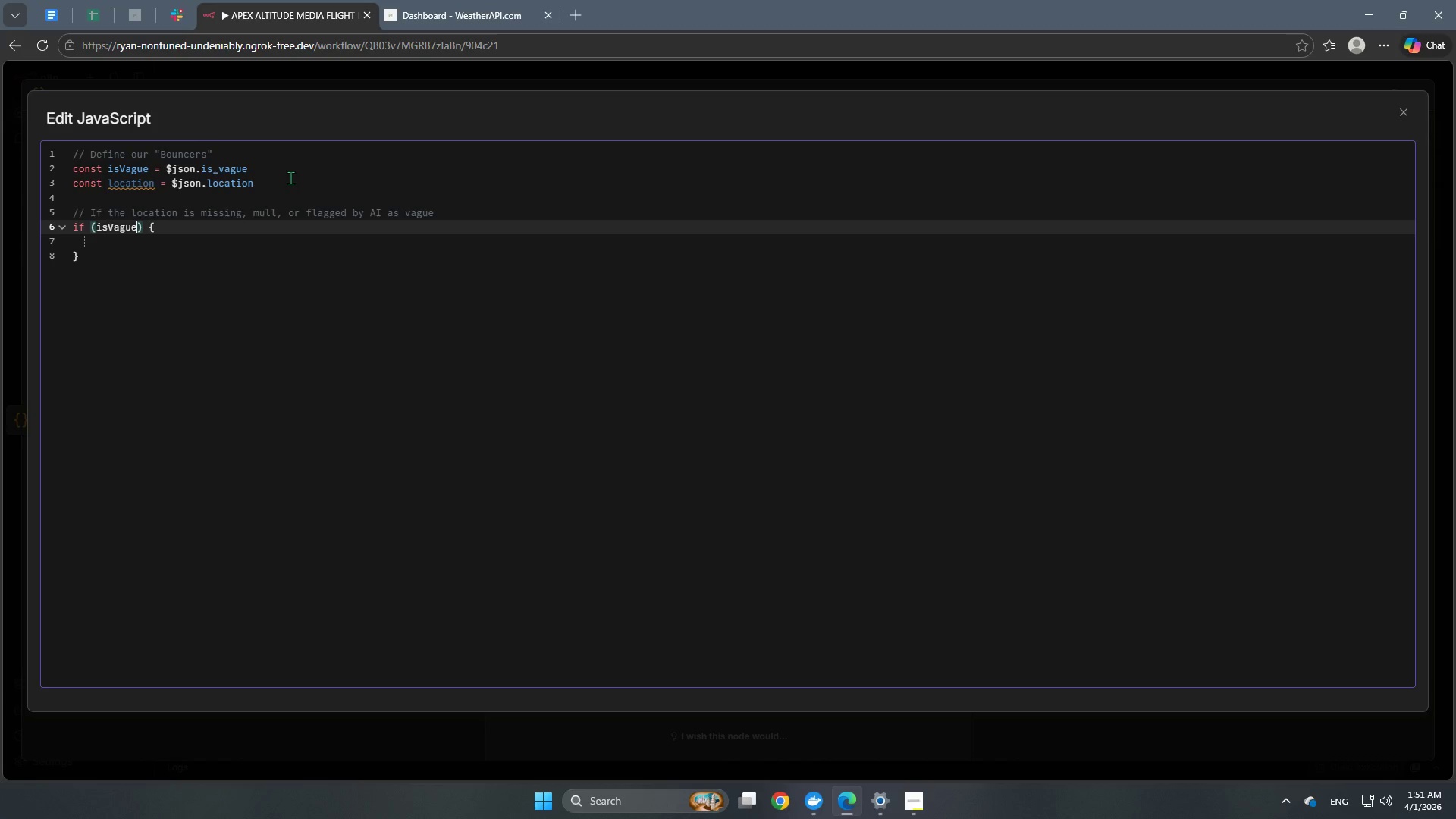 
type( === true)
 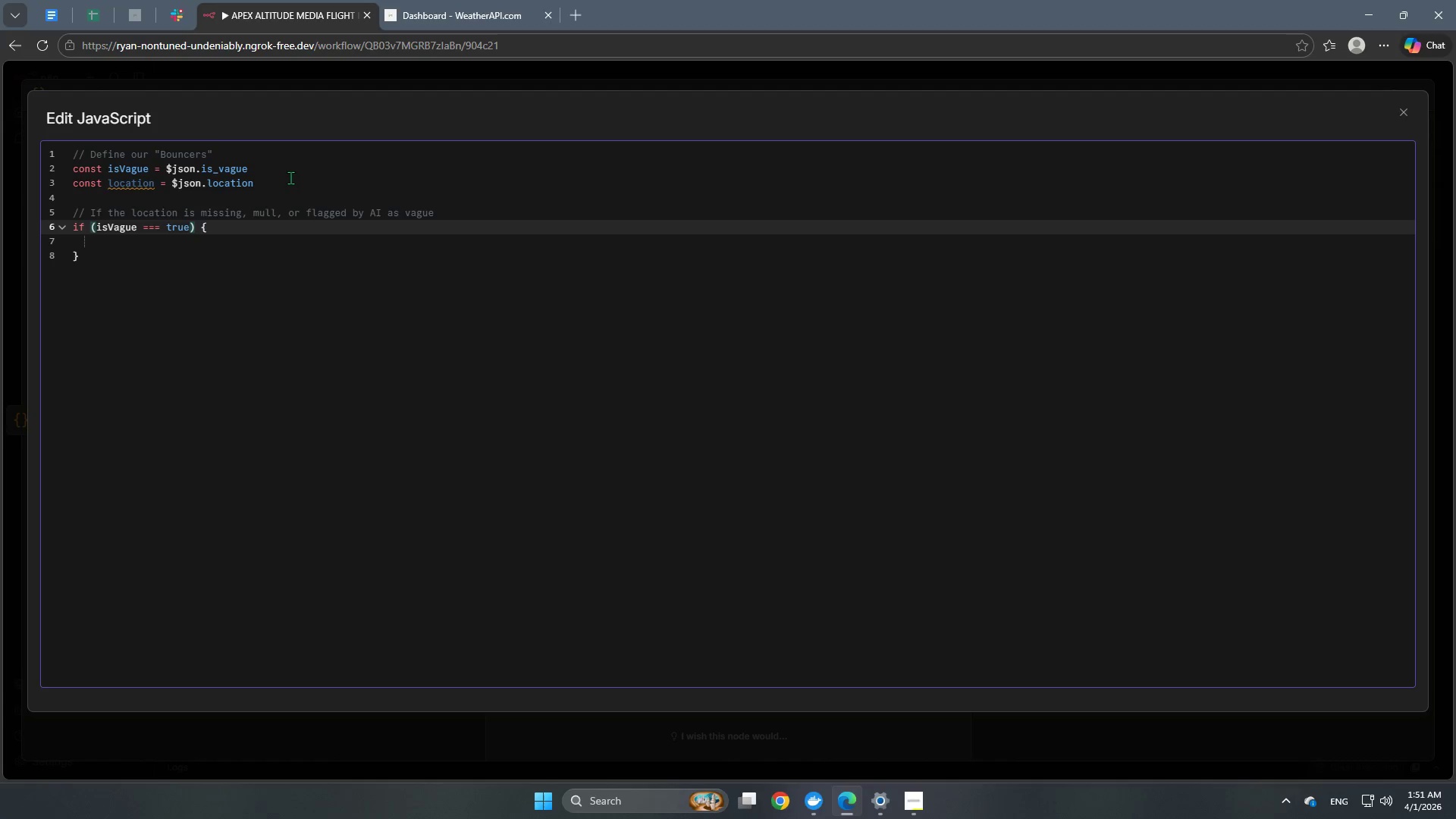 
key(Space)
 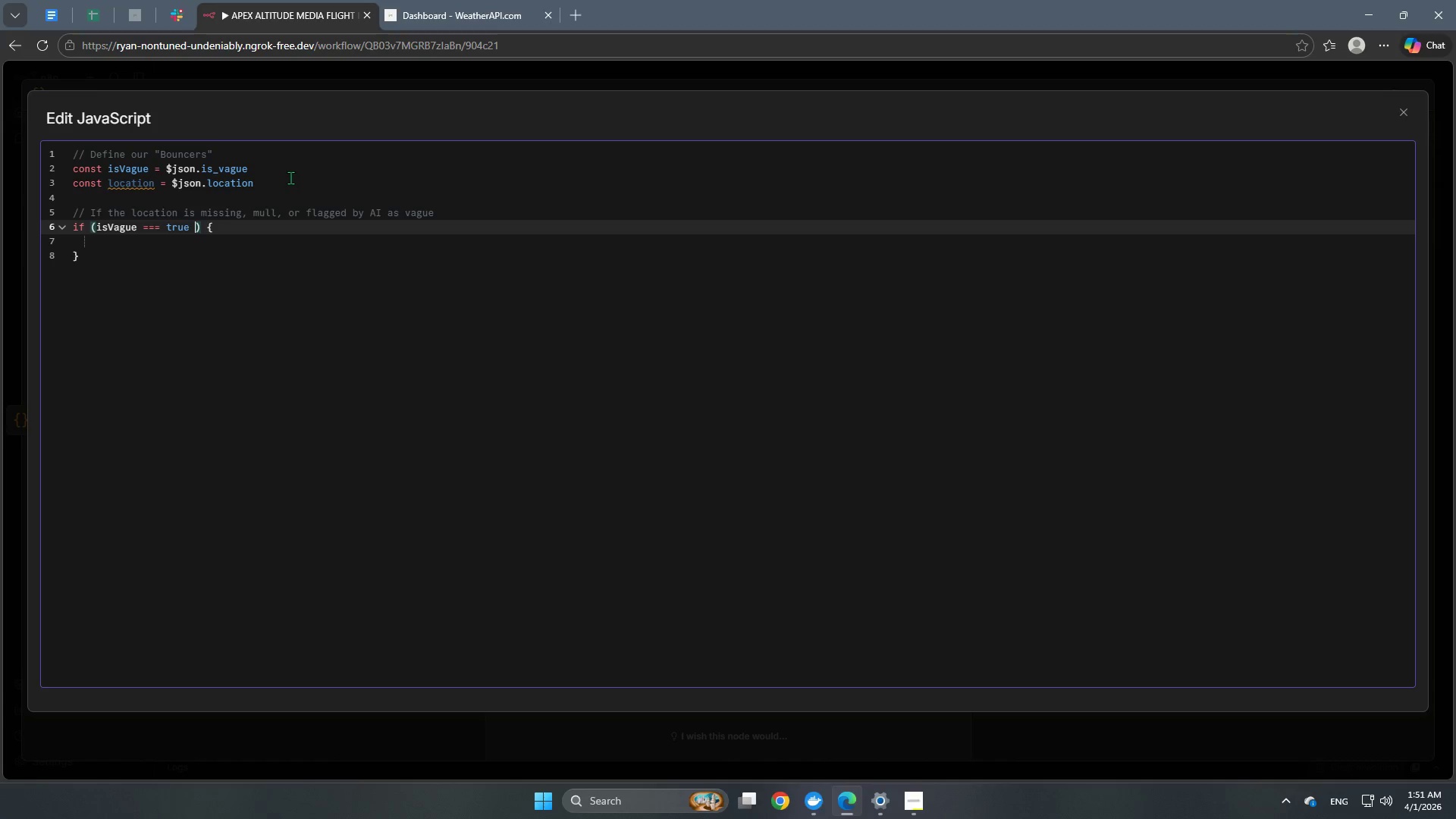 
key(Shift+Backslash)
 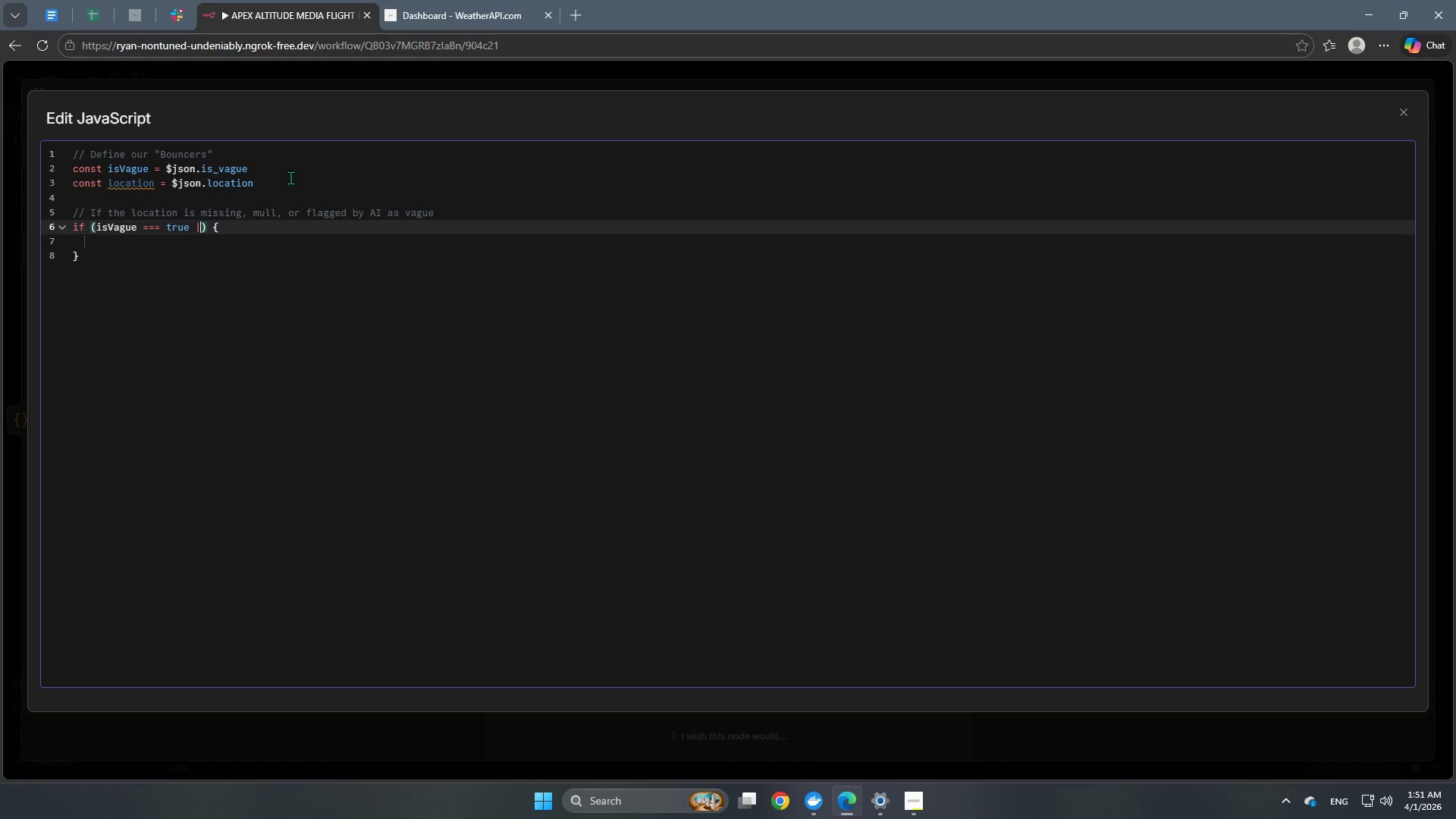 
key(Shift+Backslash)
 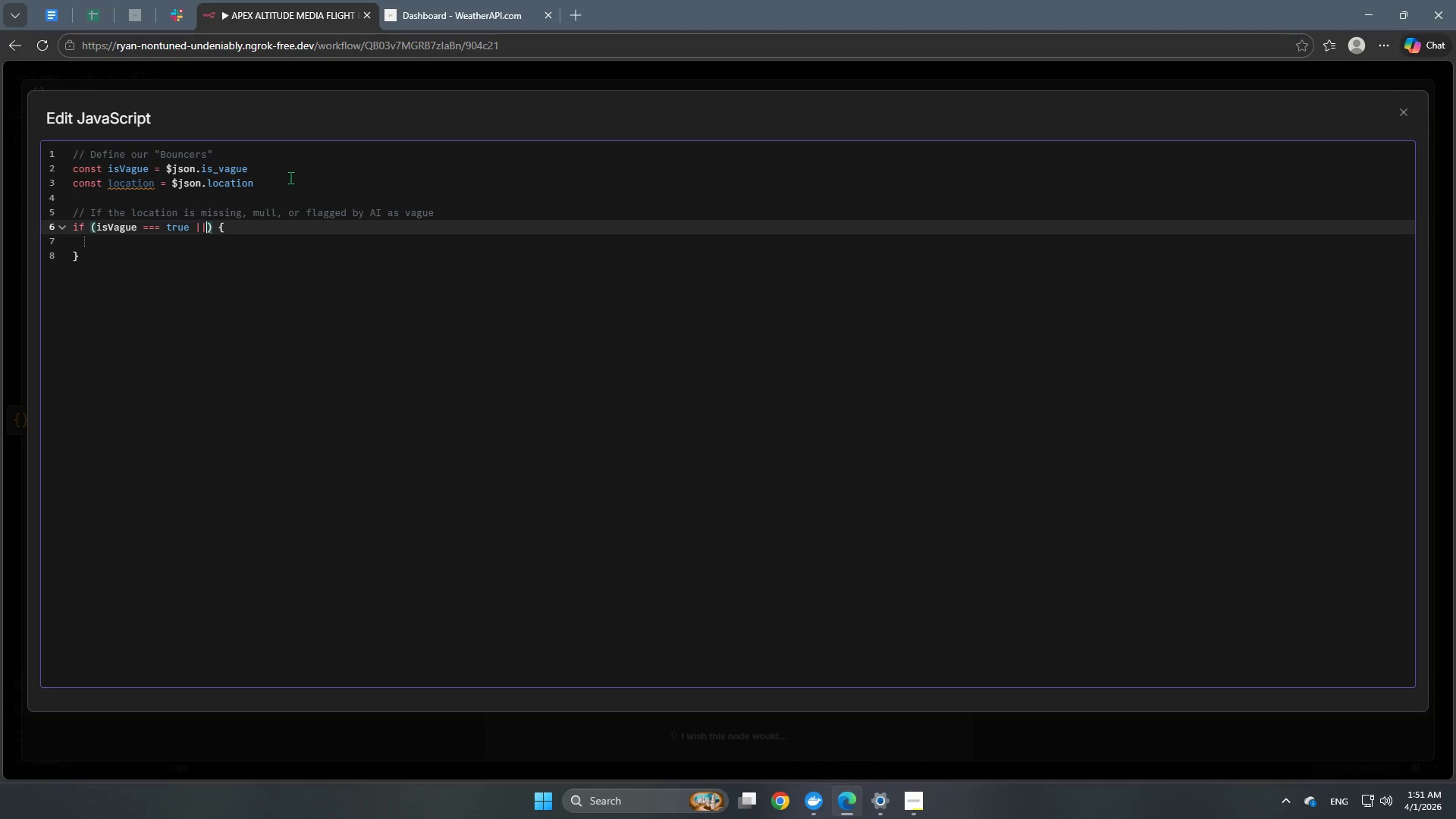 
key(Space)
 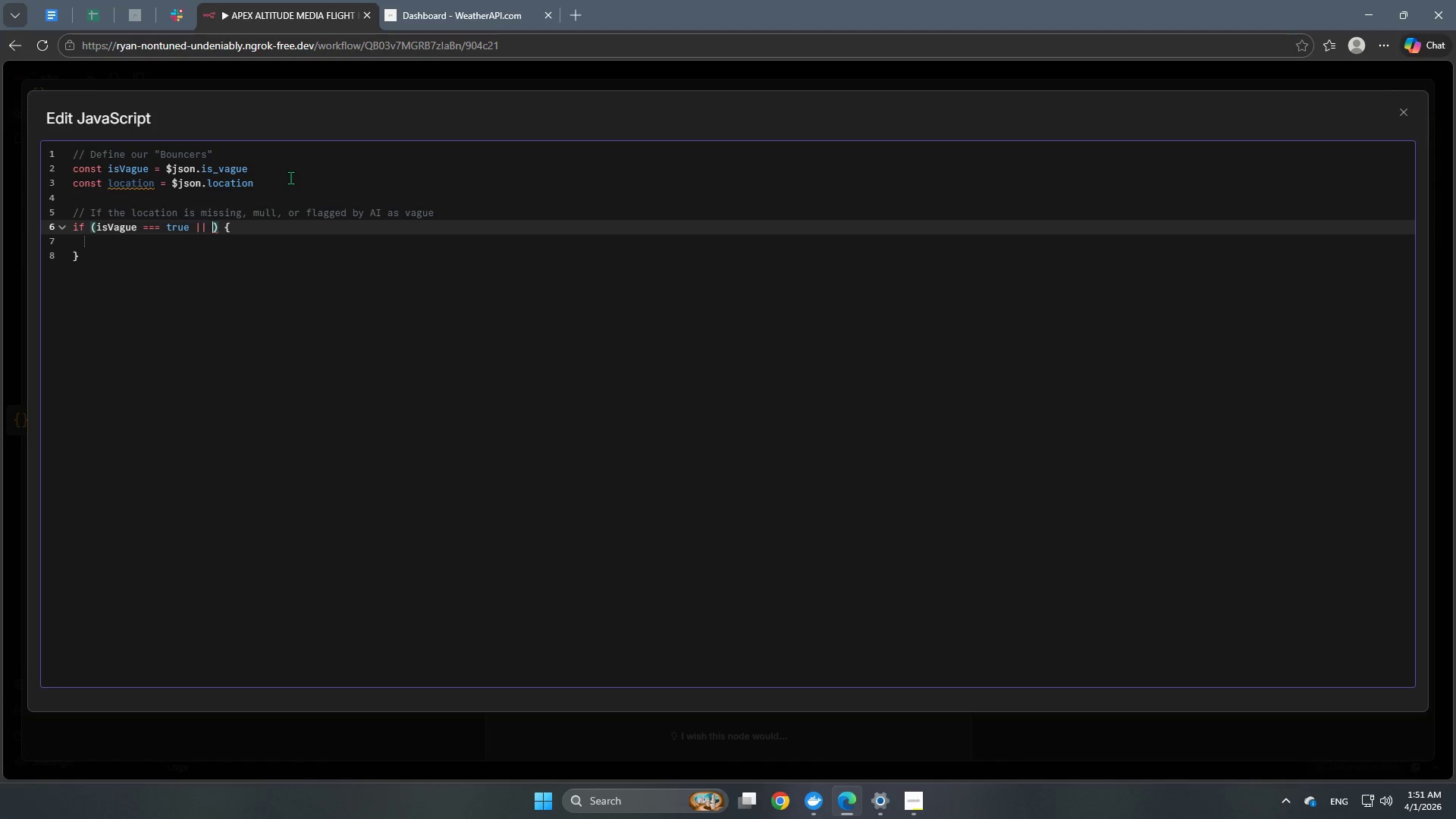 
hold_key(key=ShiftRight, duration=0.89)
 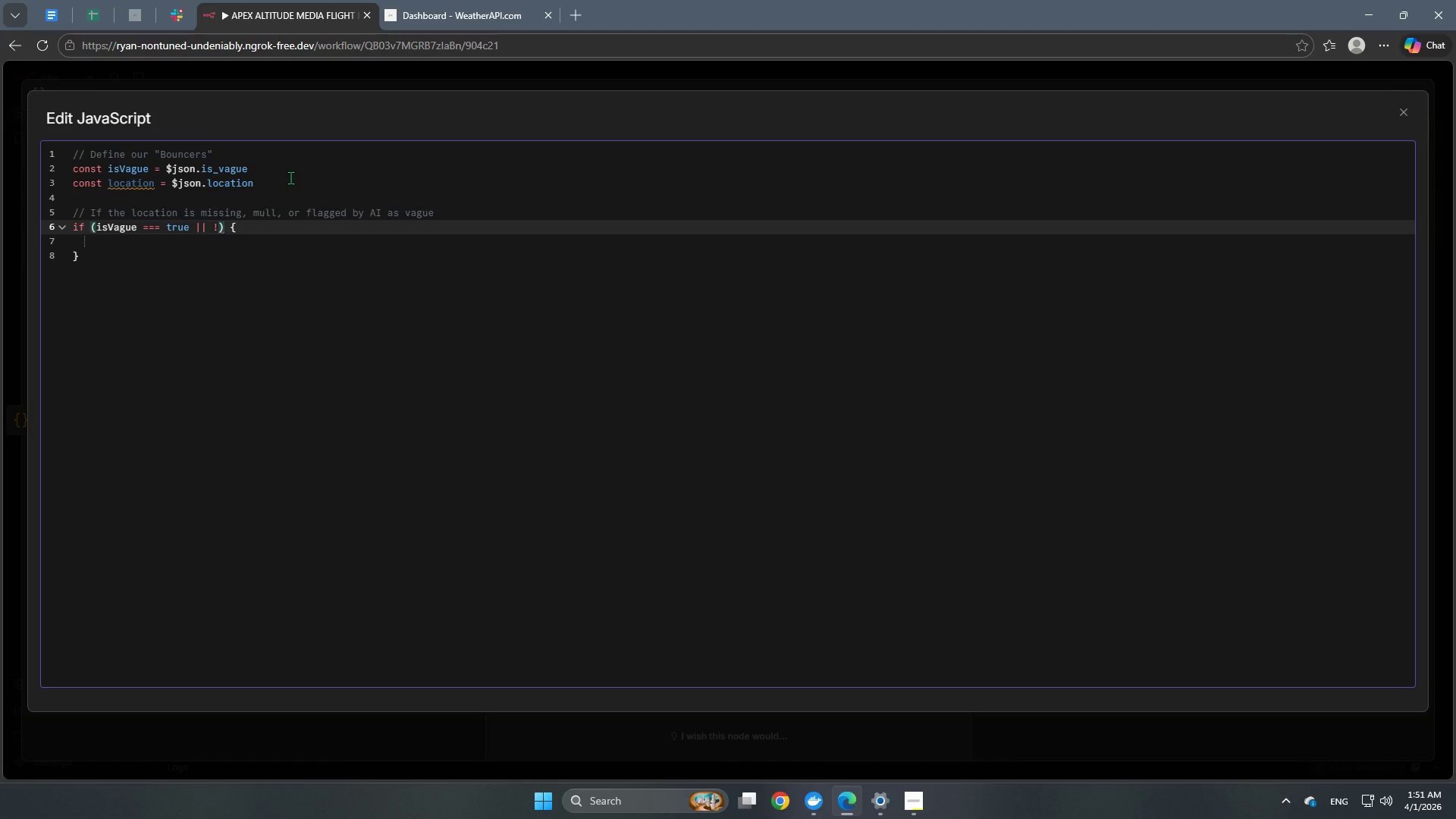 
hold_key(key=1, duration=0.42)
 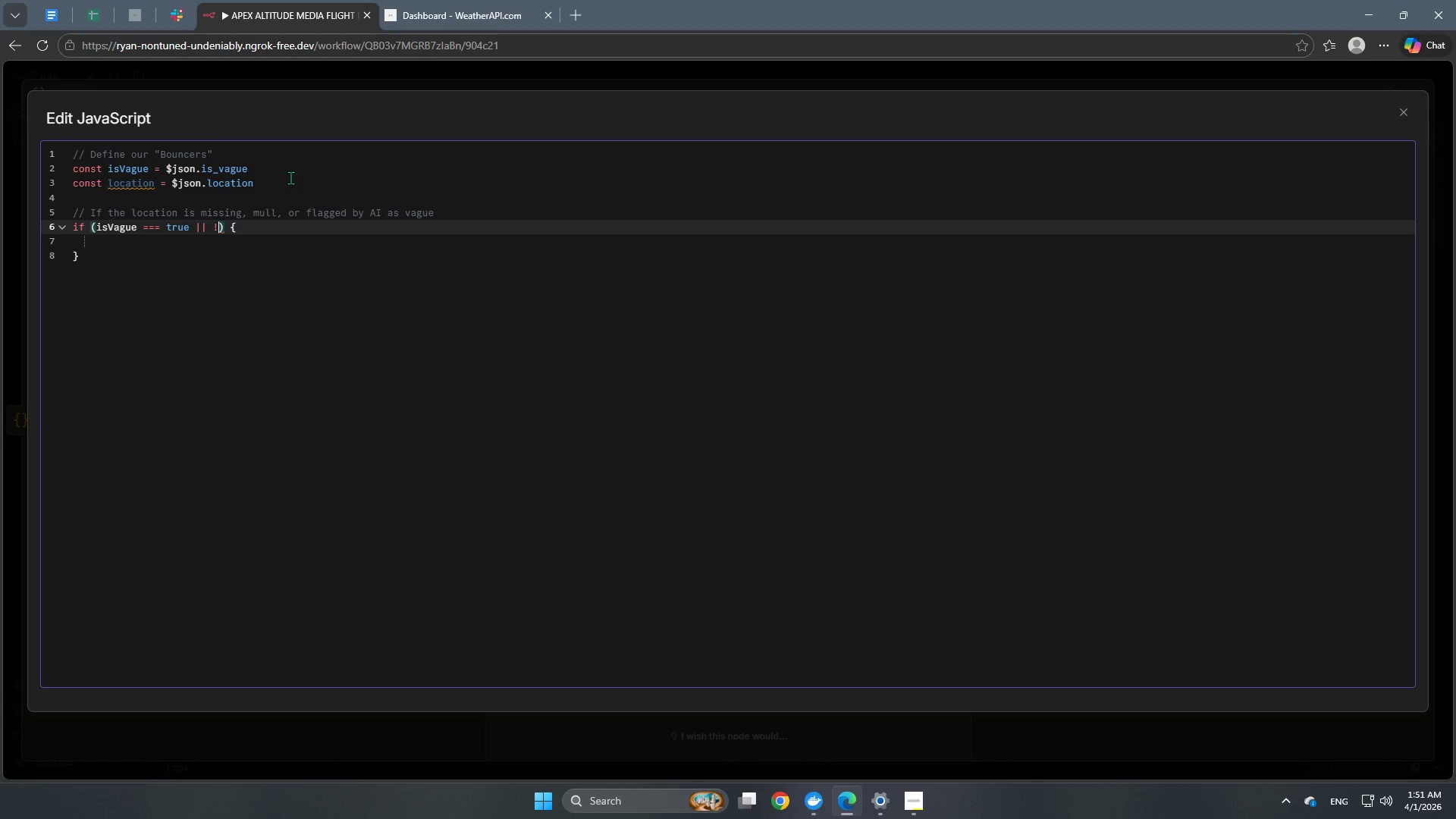 
type(location || location === "null)
 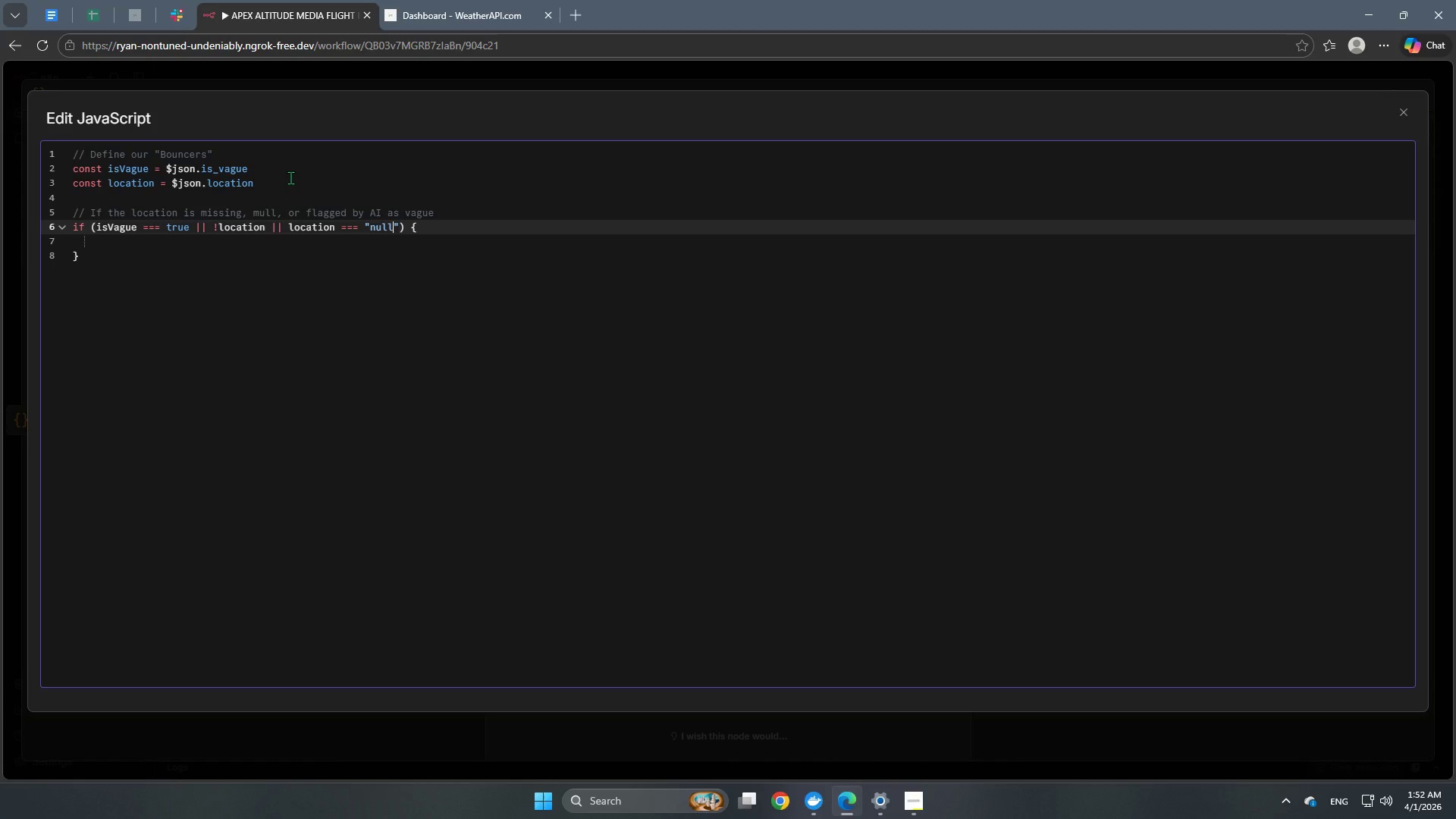 
key(ArrowRight)
 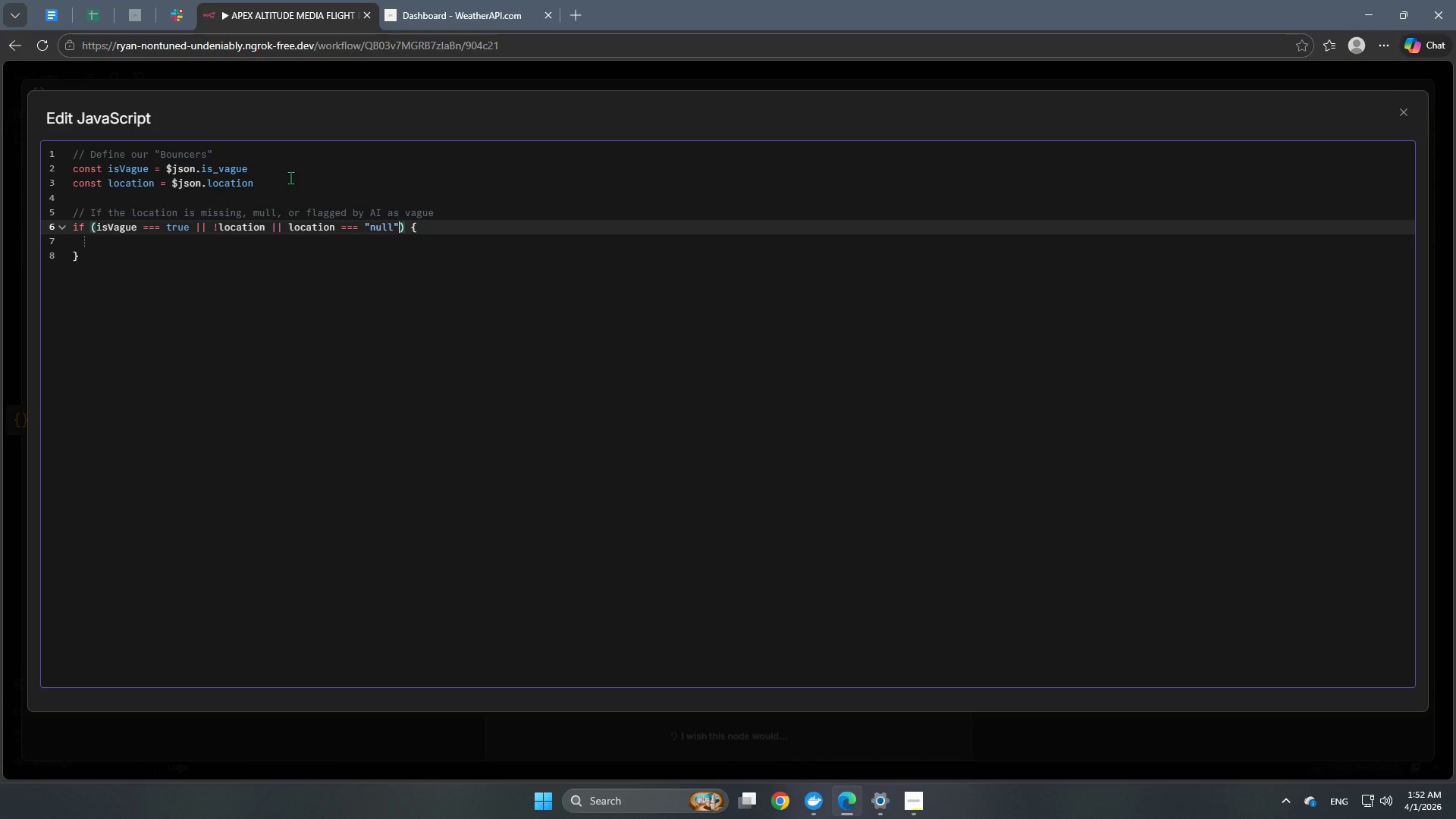 
key(ArrowRight)
 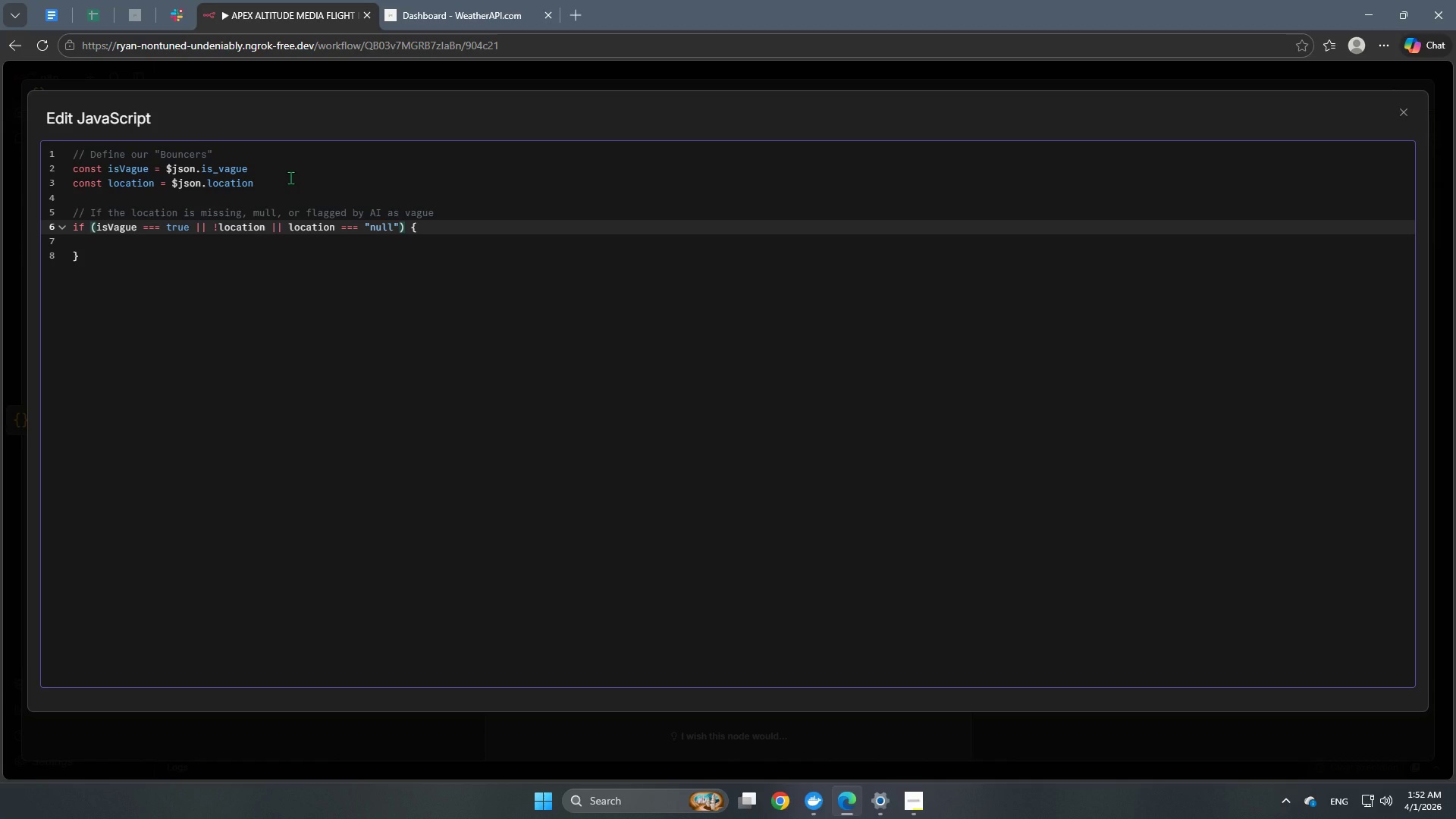 
wait(5.8)
 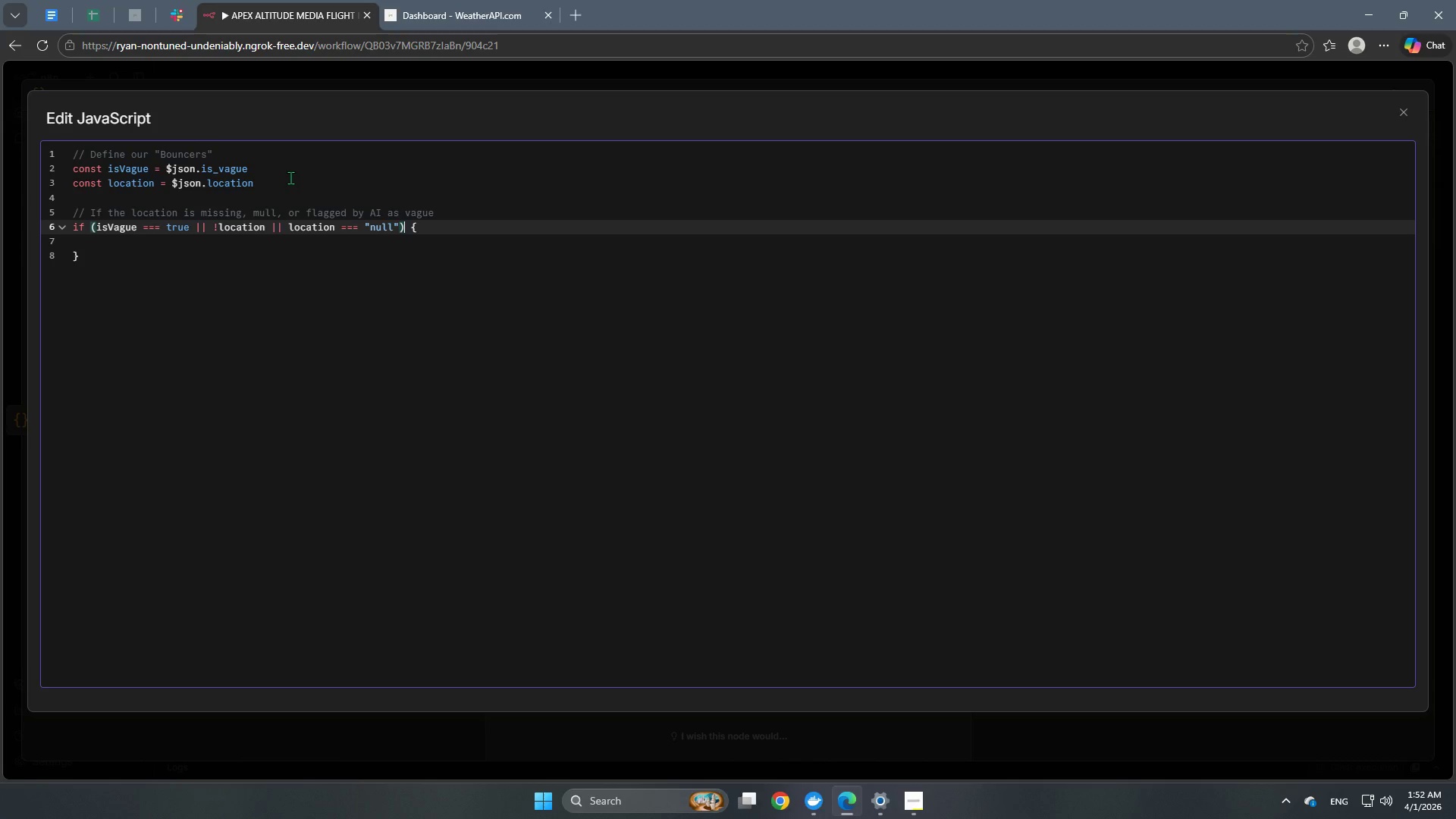 
key(ArrowRight)
 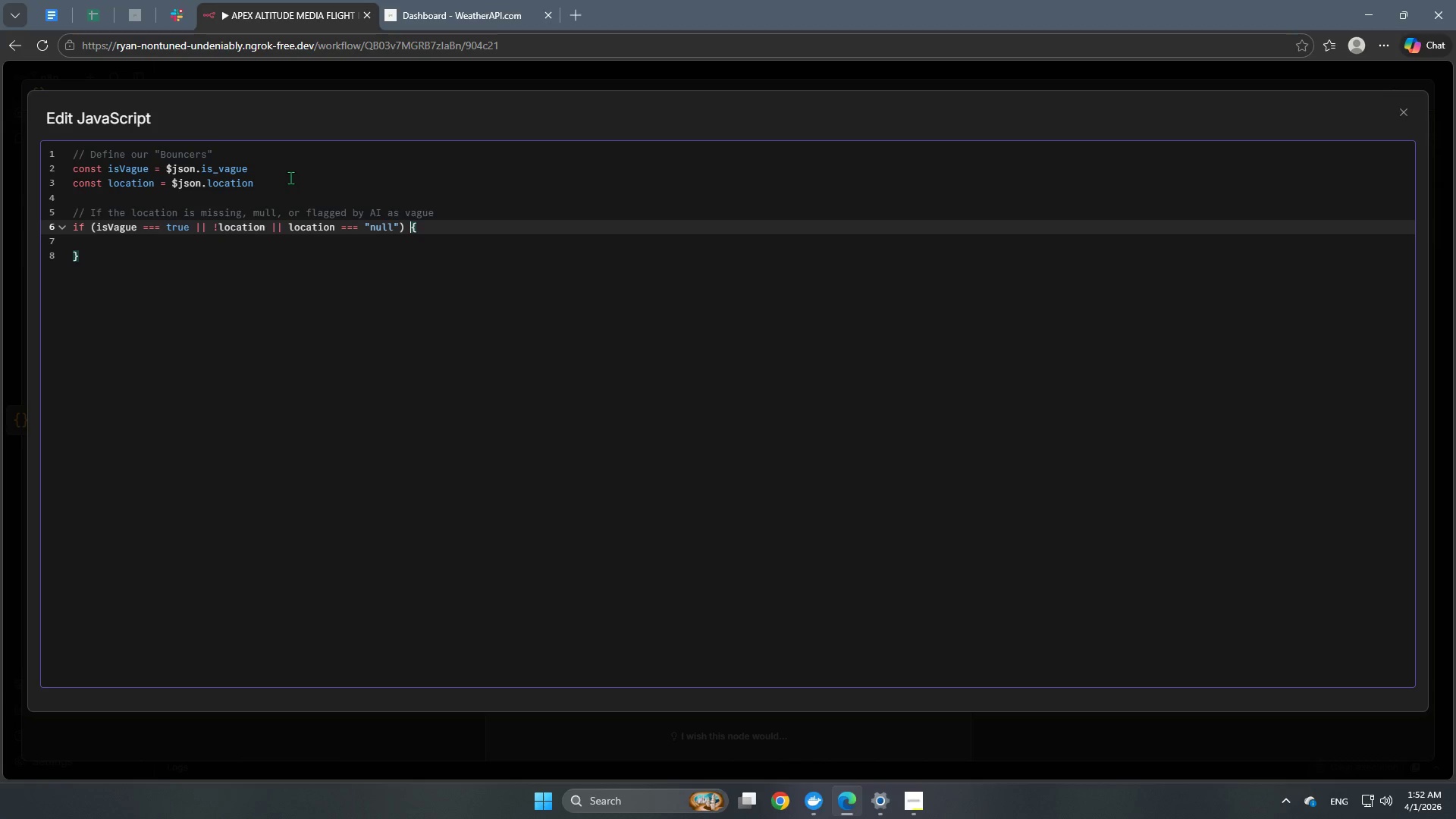 
key(ArrowRight)
 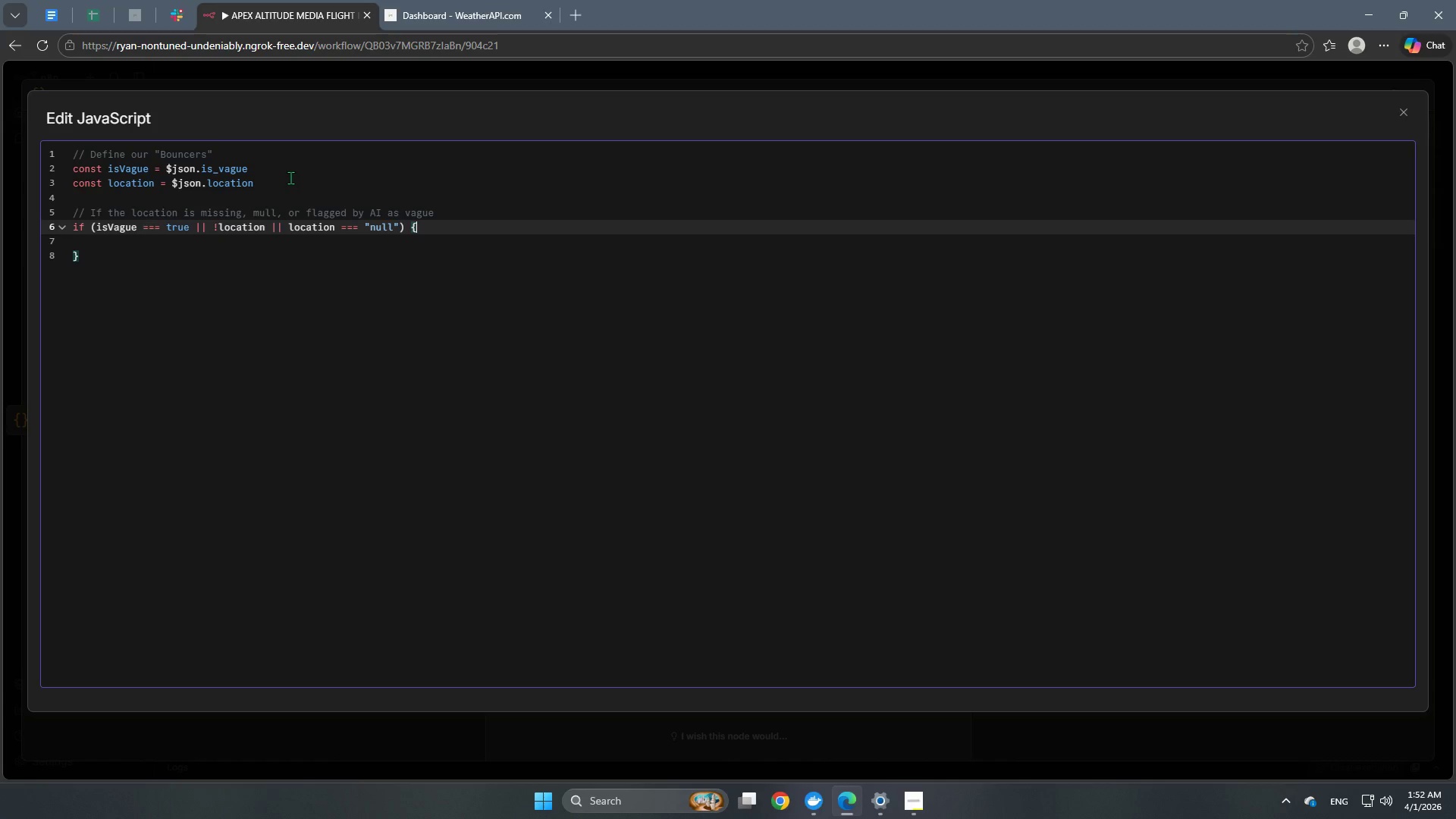 
key(ArrowRight)
 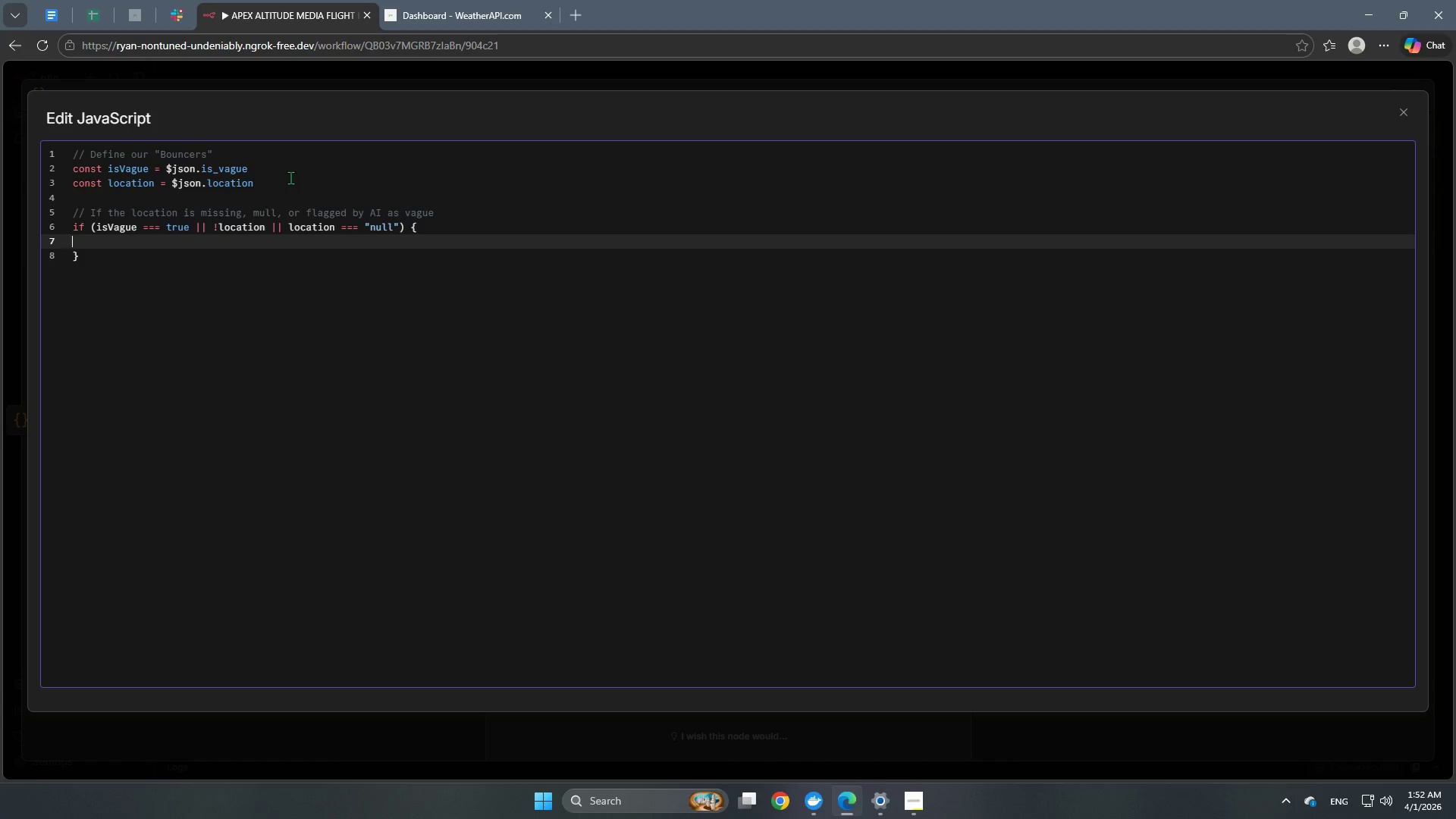 
key(ArrowRight)
 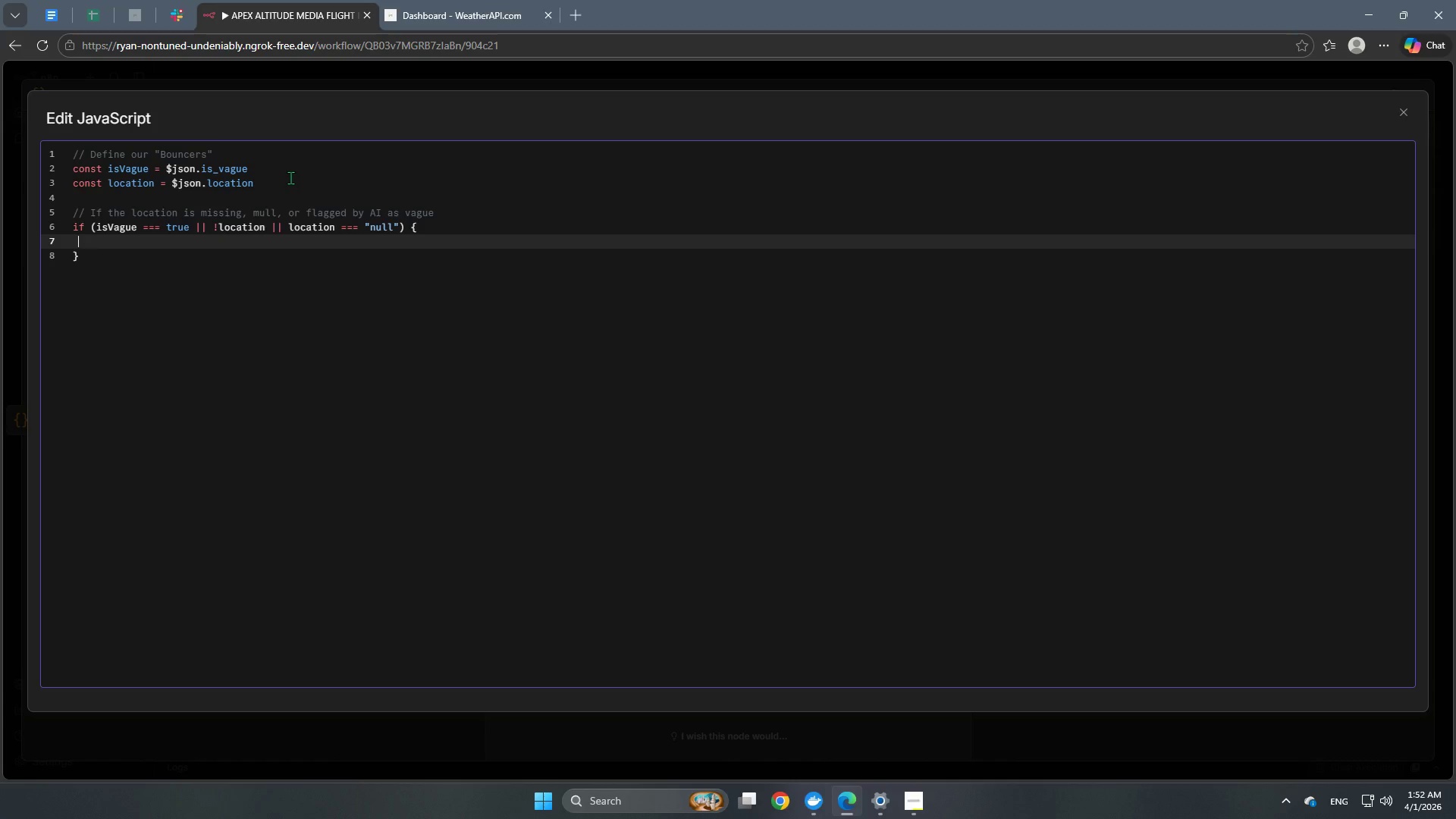 
key(ArrowRight)
 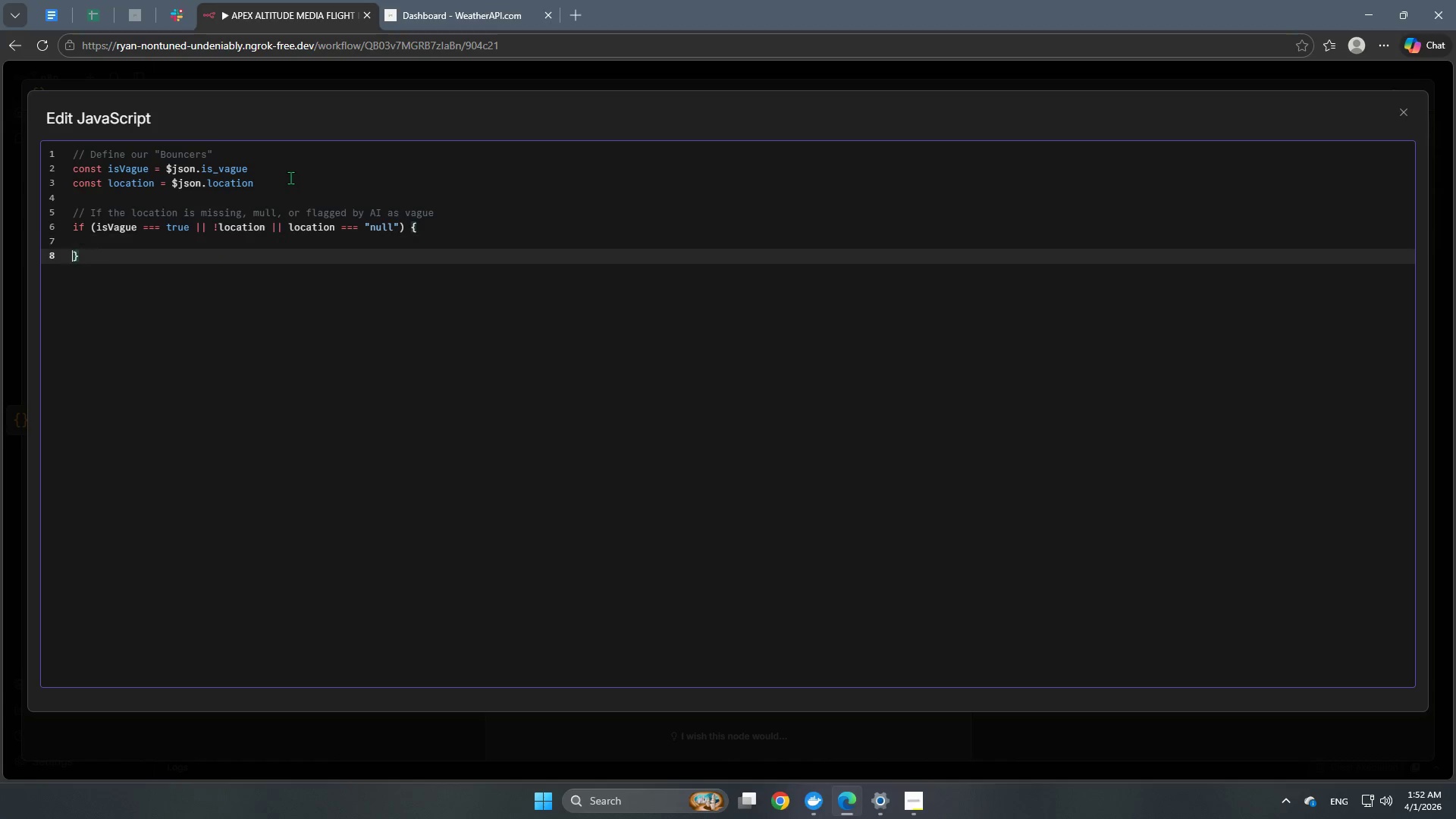 
key(ArrowRight)
 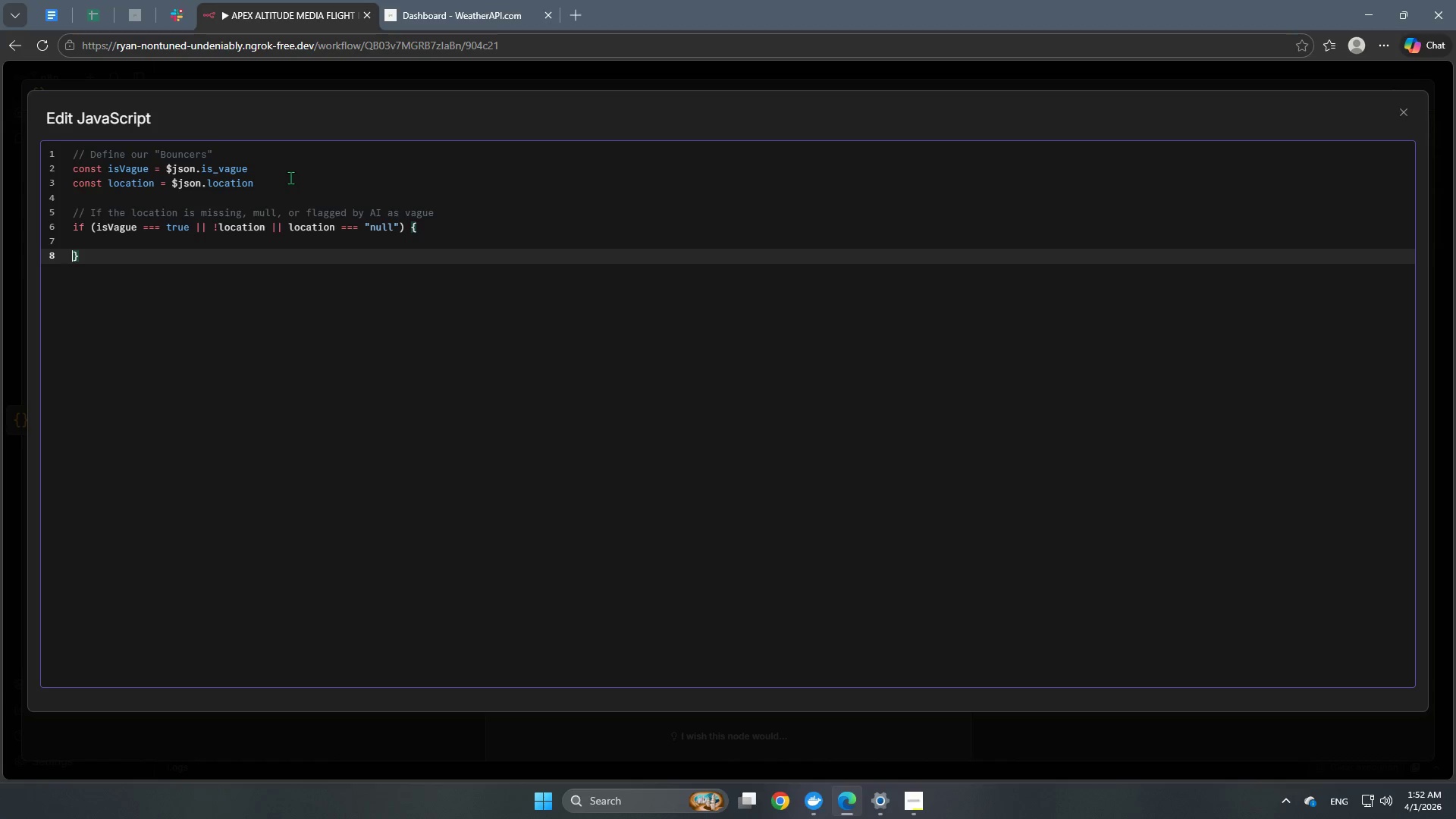 
key(ArrowRight)
 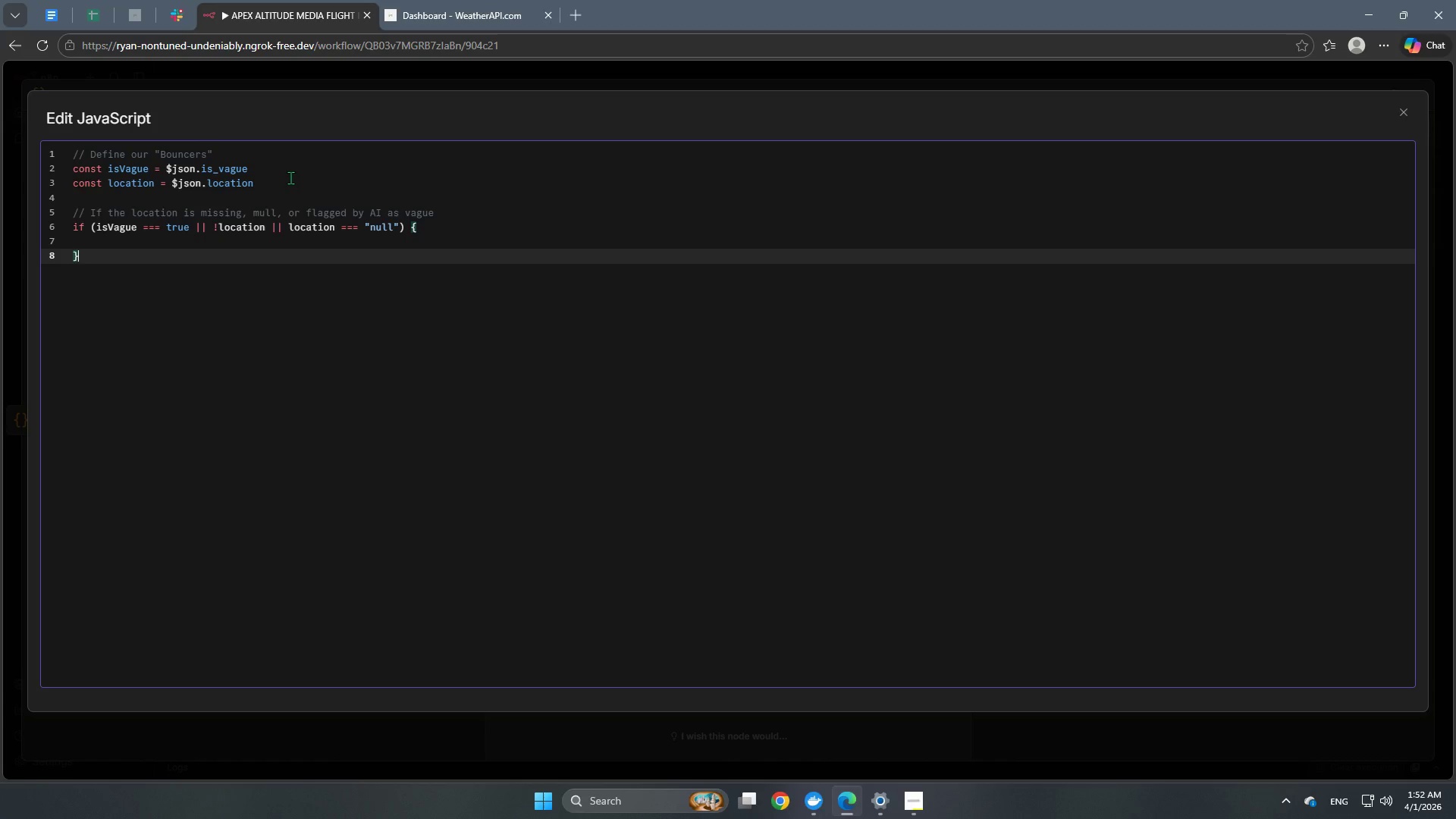 
key(ArrowLeft)
 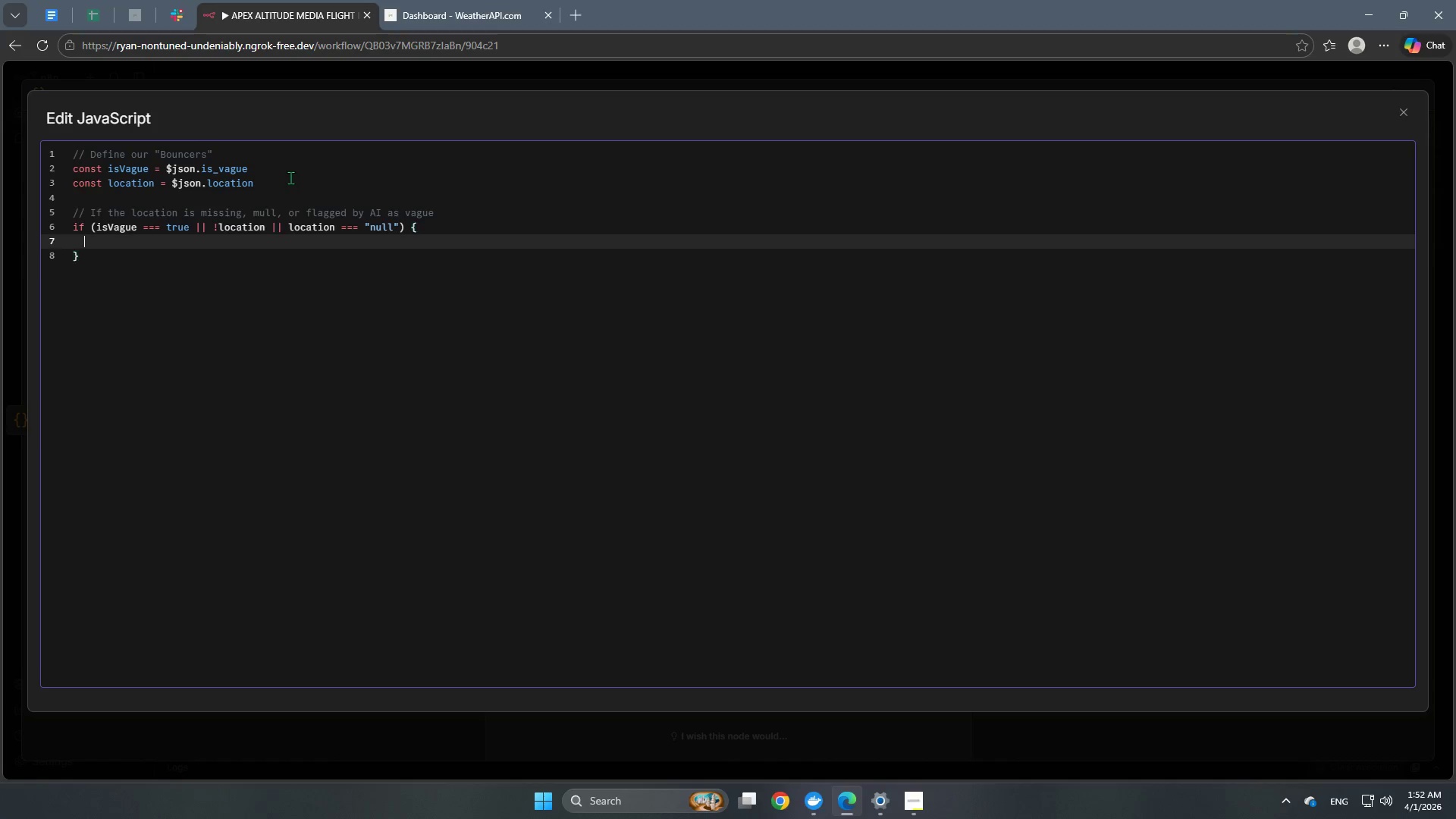 
key(ArrowLeft)
 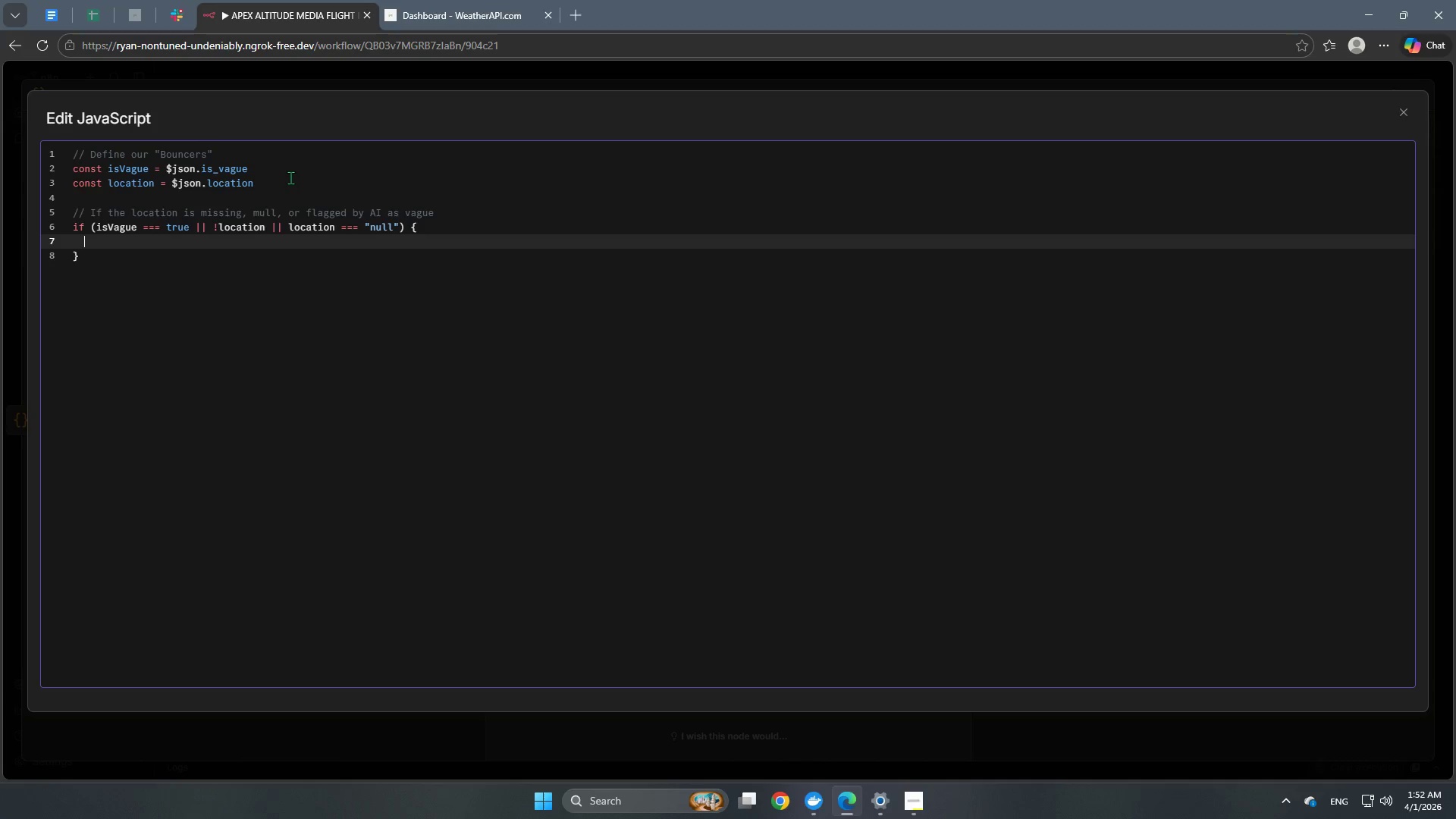 
type(reu)
key(Backspace)
type(tu)
 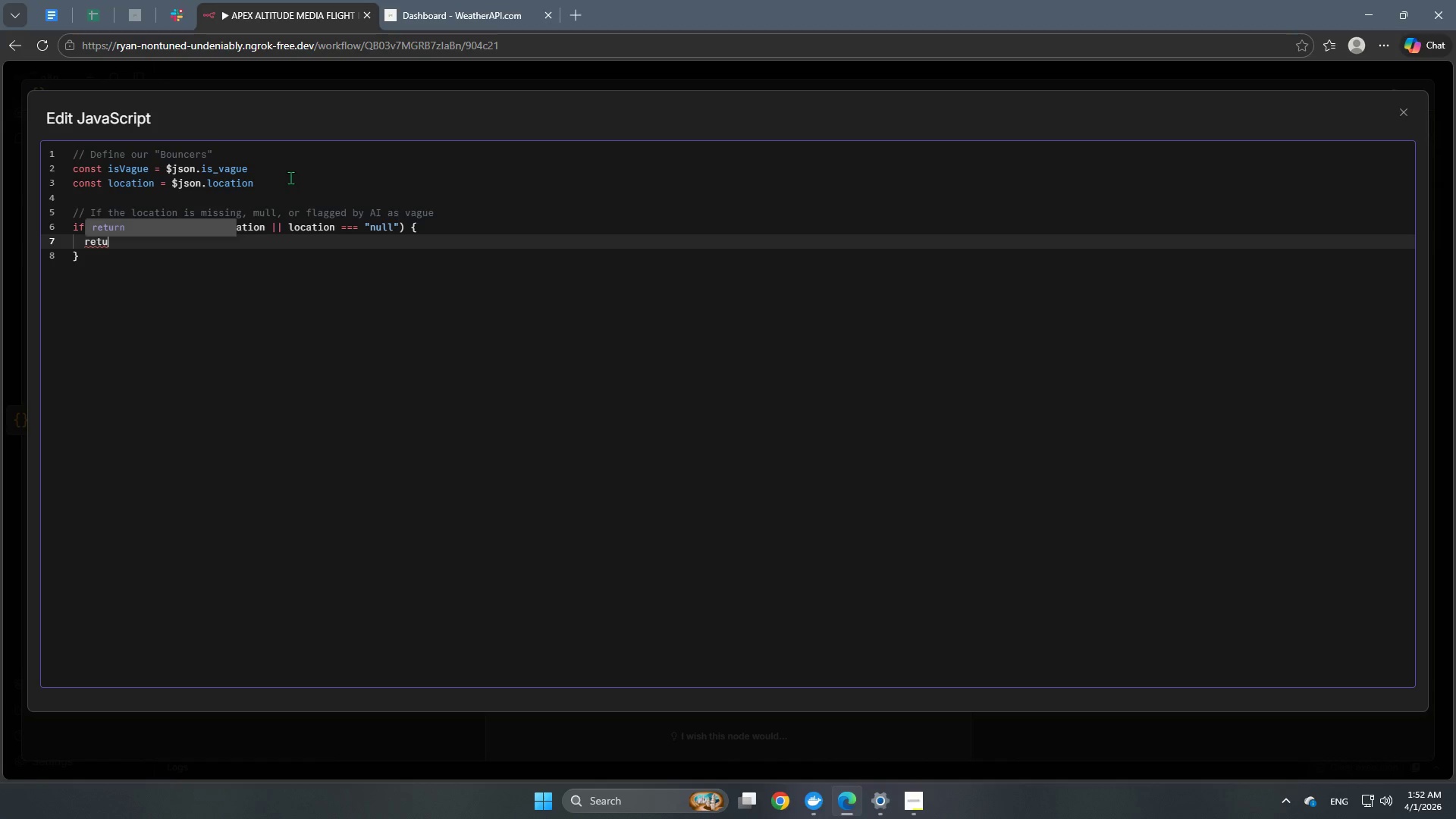 
key(Enter)
 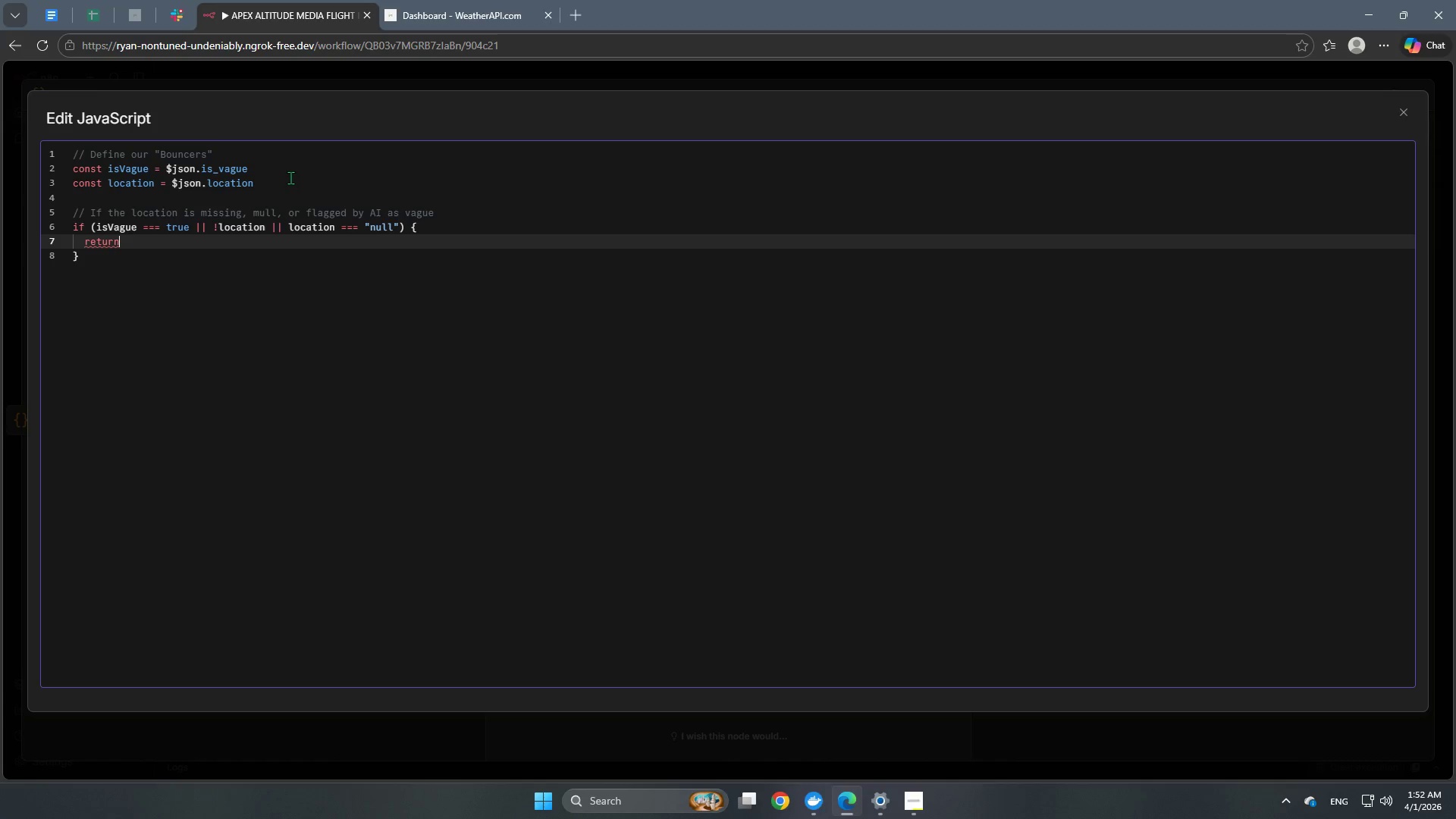 
key(Space)
 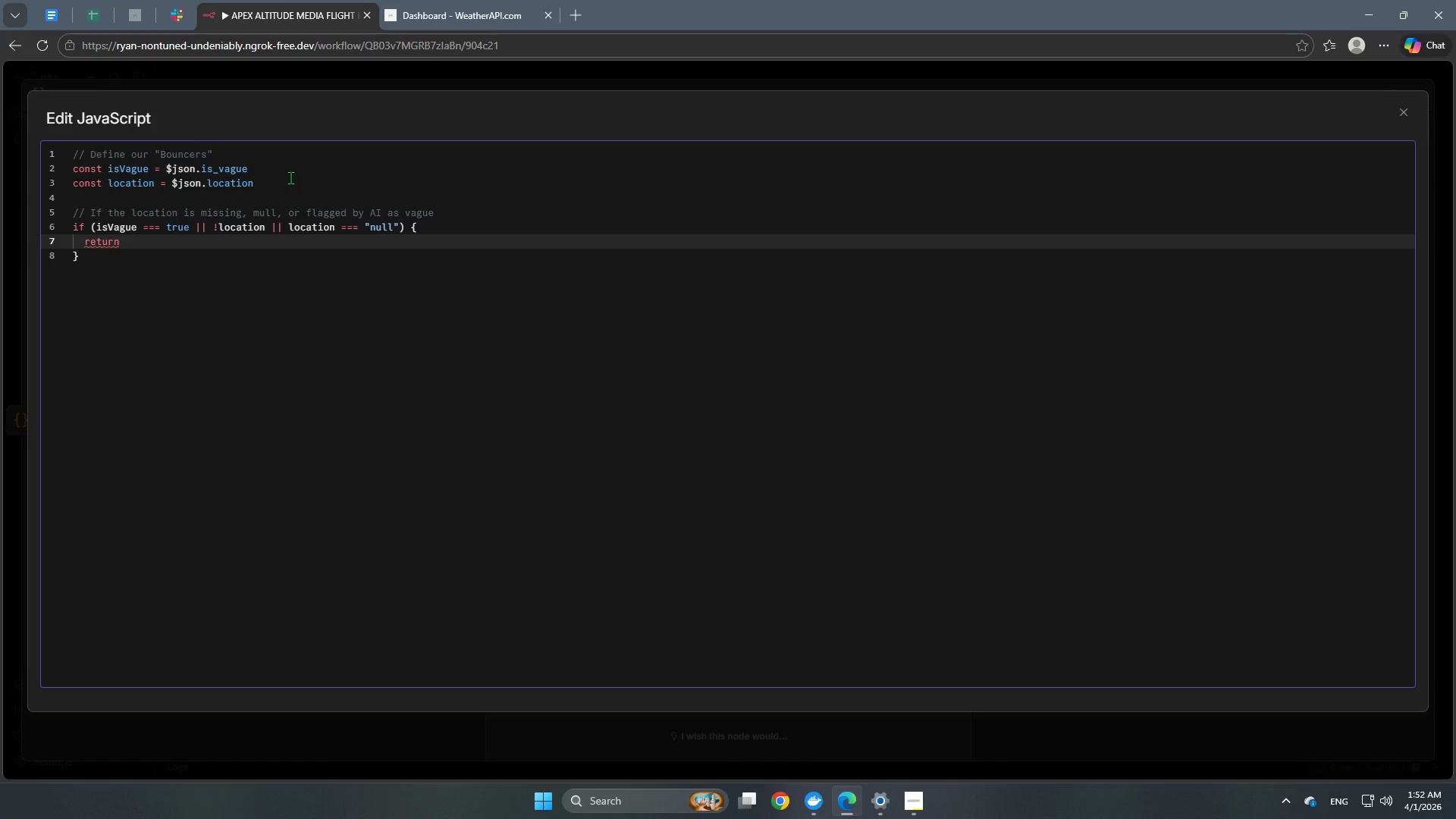 
hold_key(key=ShiftRight, duration=1.52)
 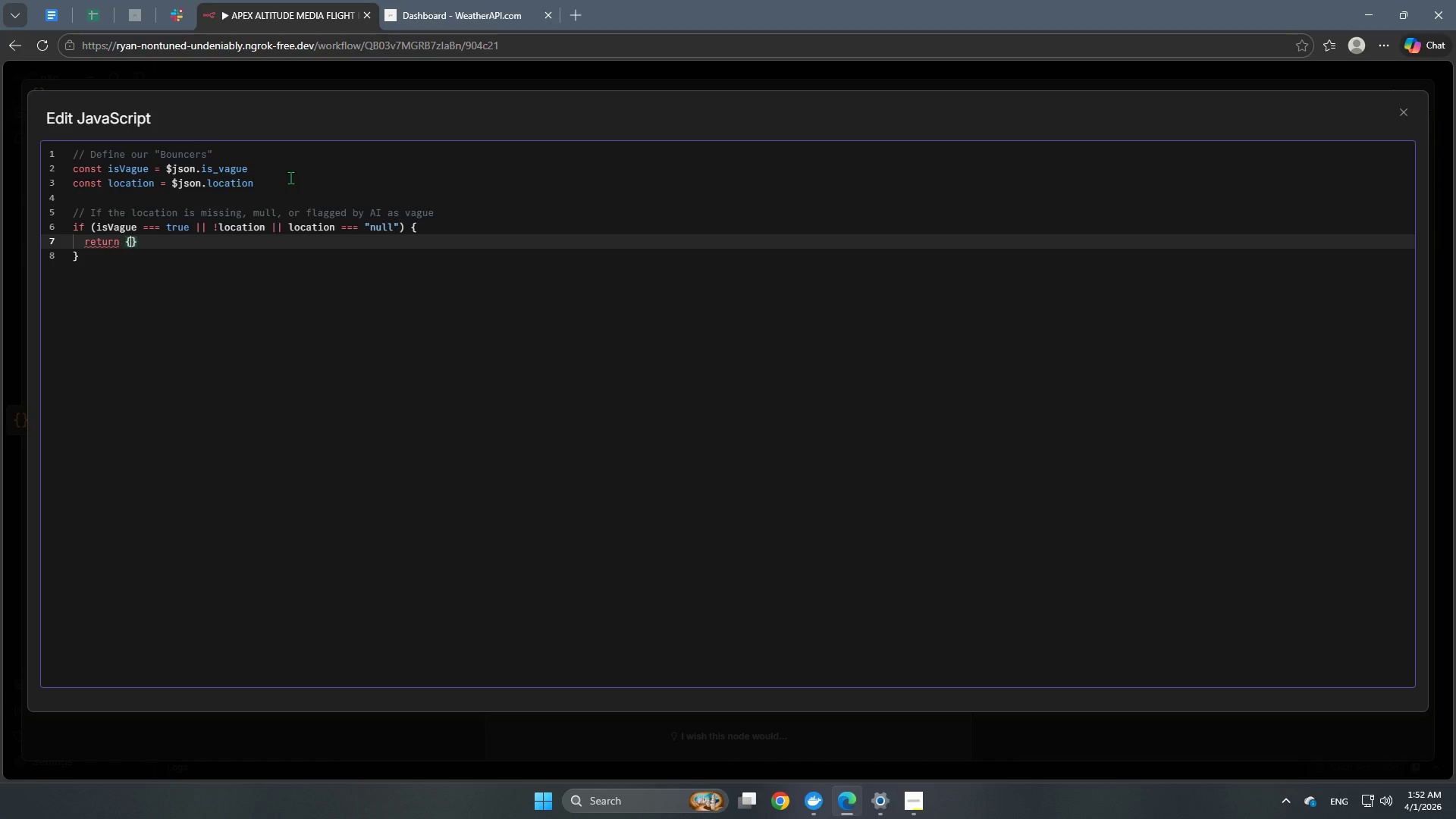 
key(Shift+BracketLeft)
 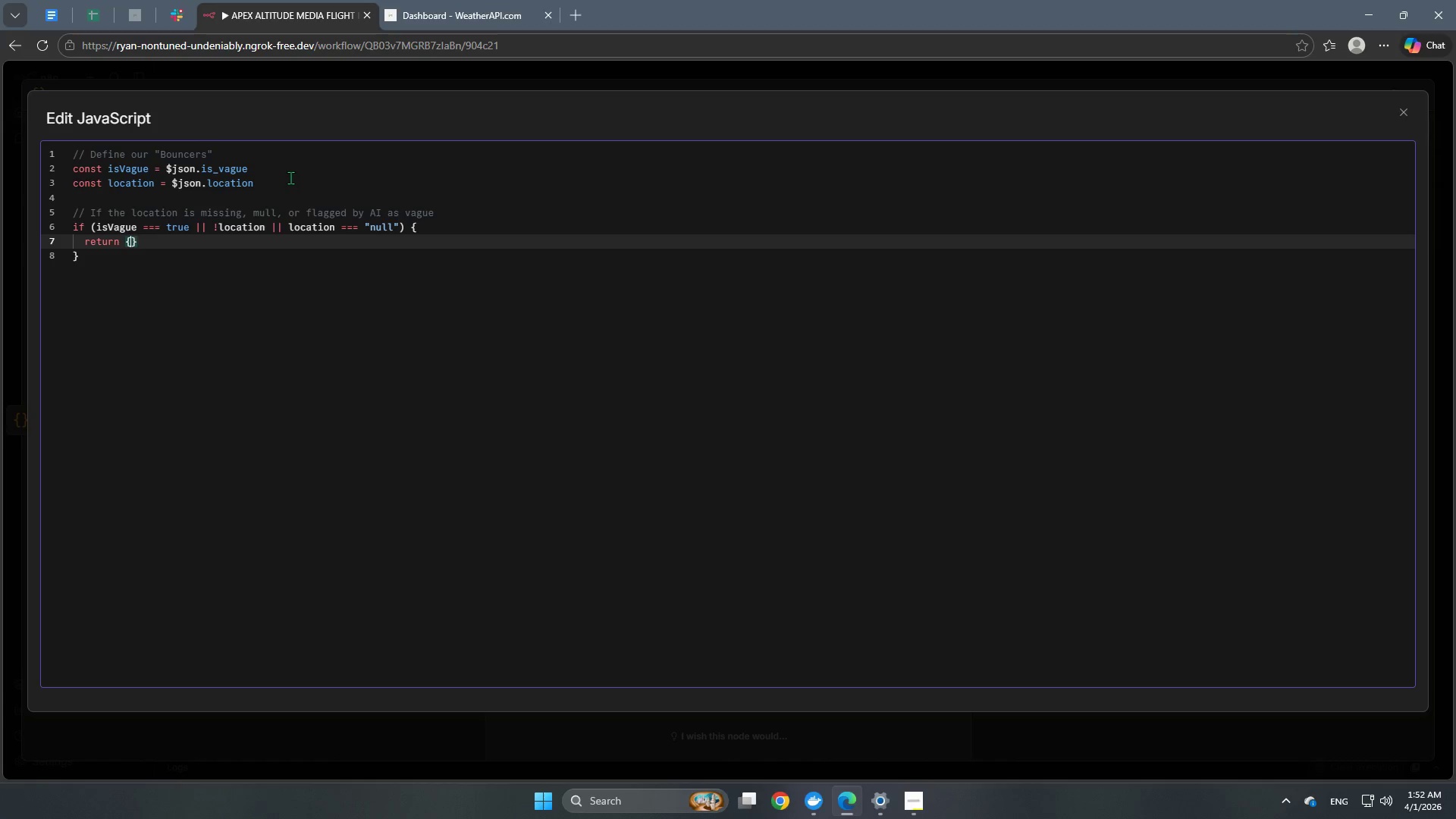 
key(Enter)
 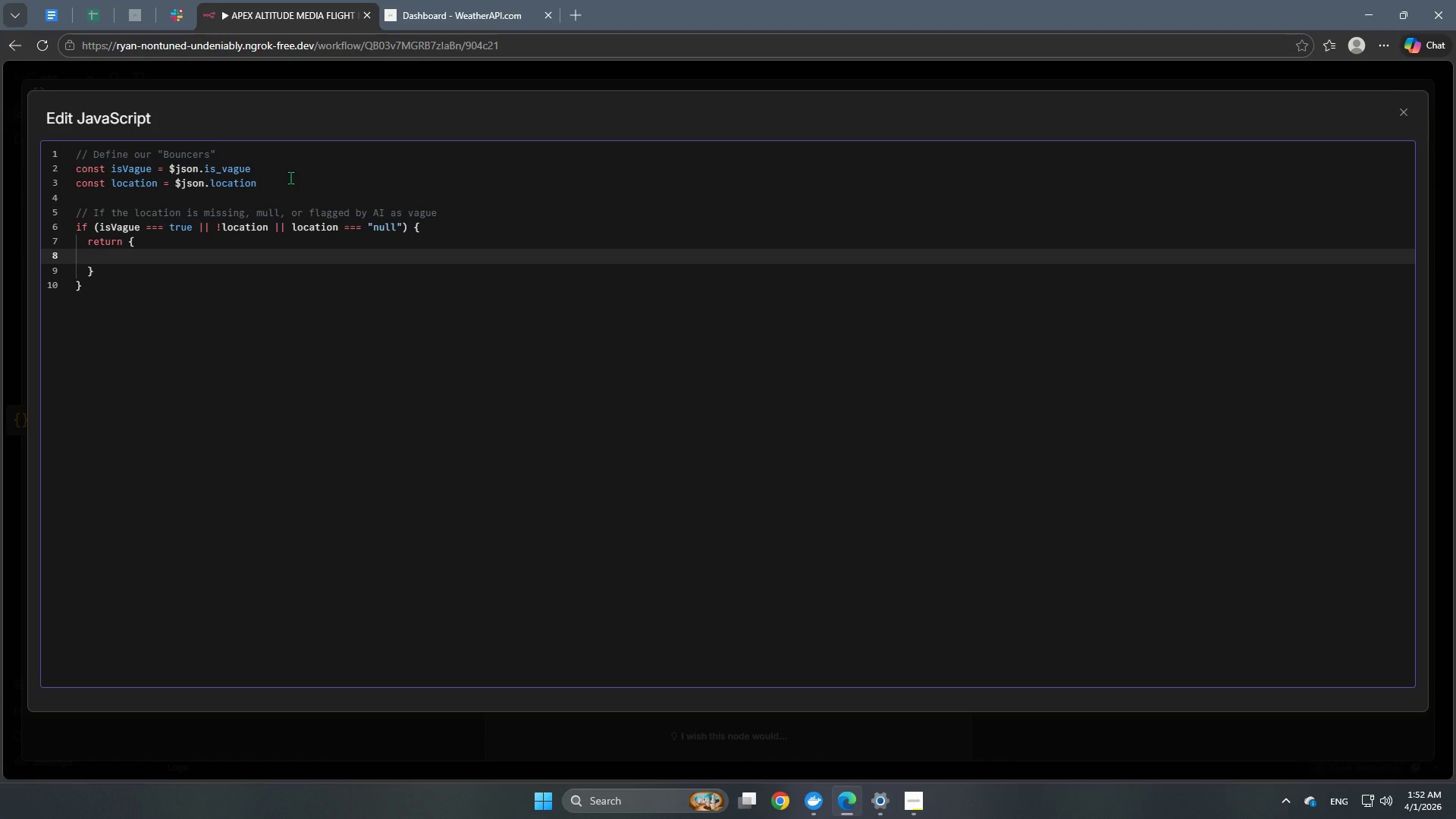 
type("target_branch)
 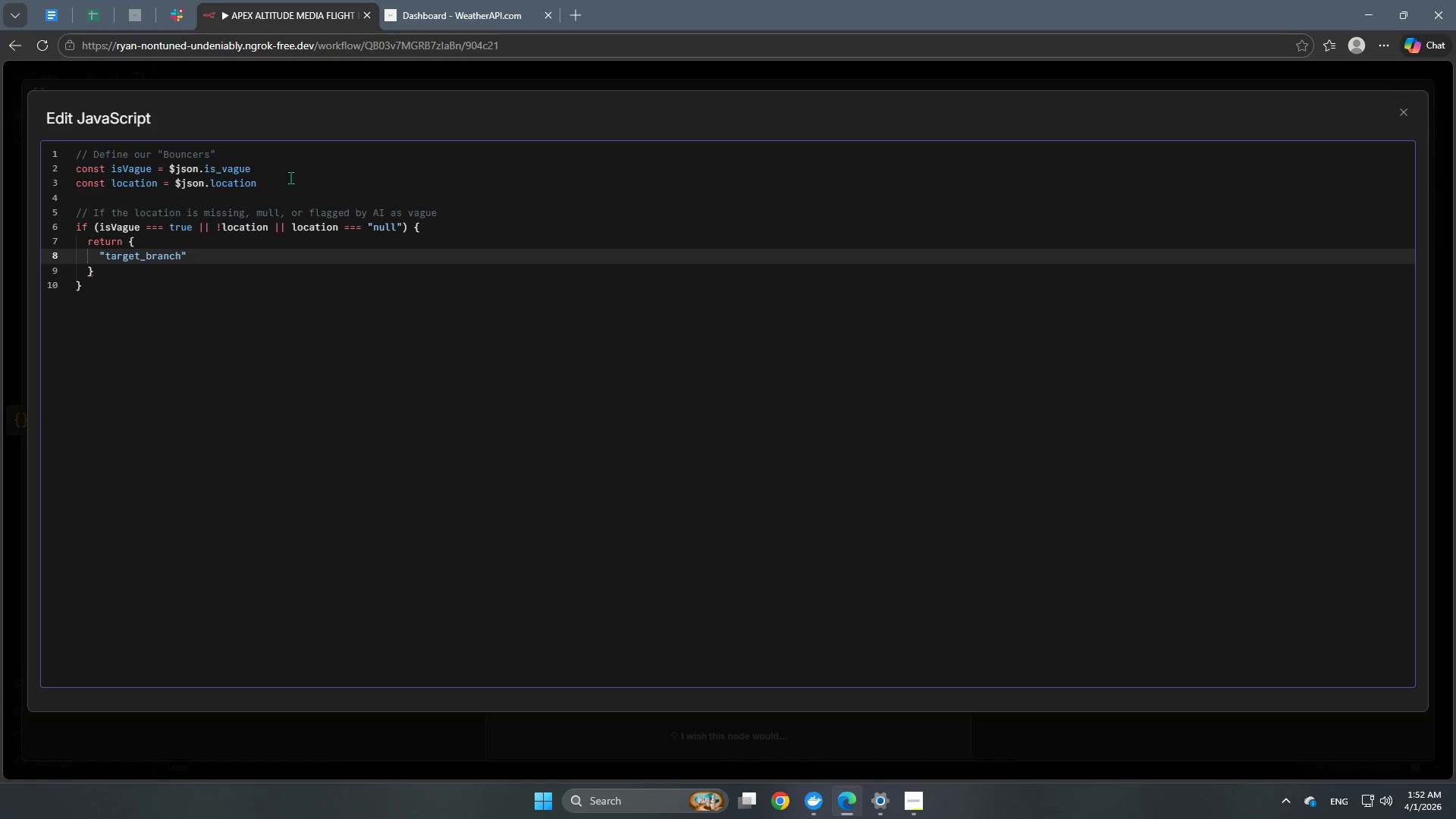 
key(ArrowRight)
 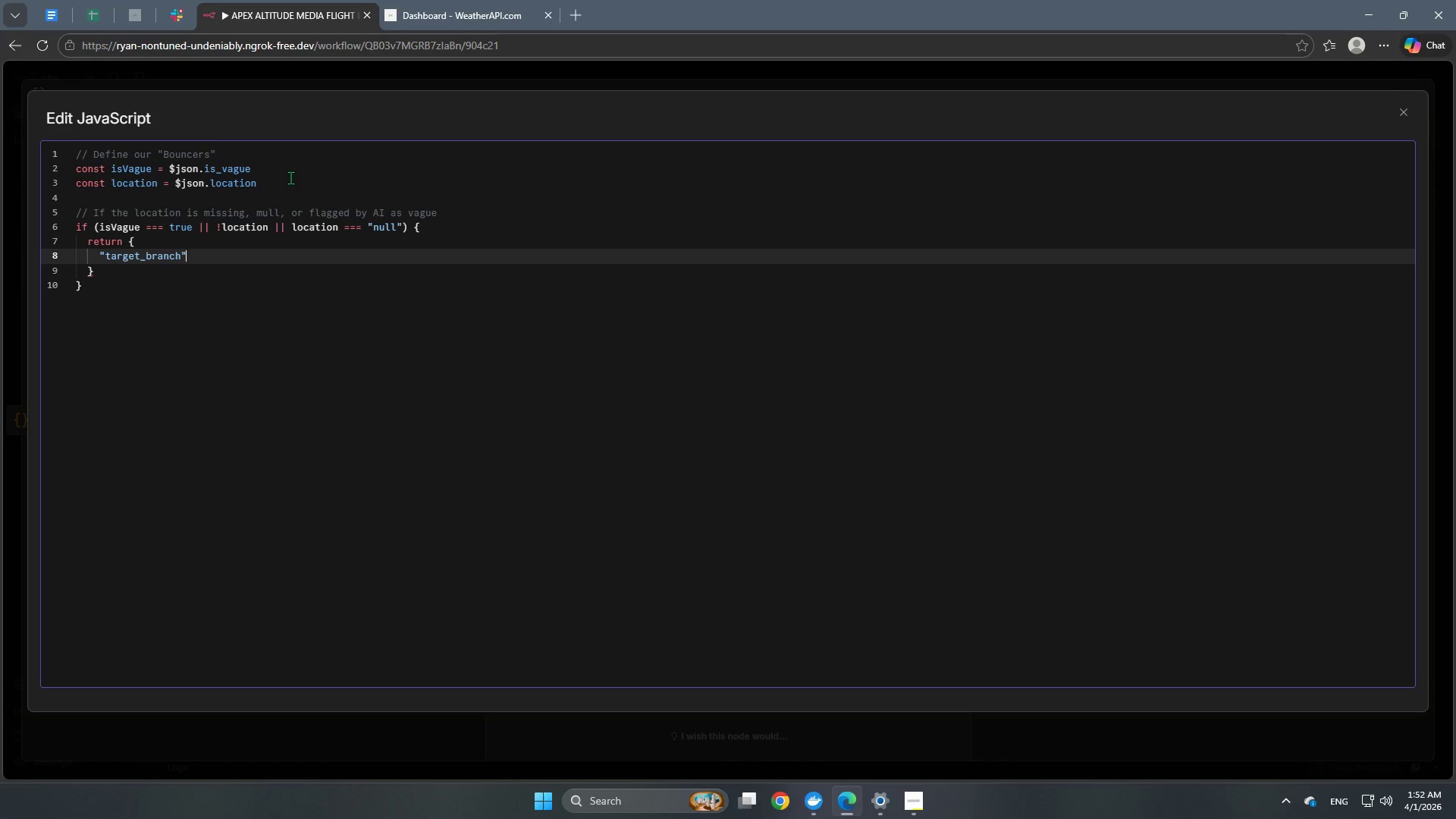 
key(Shift+ShiftRight)
 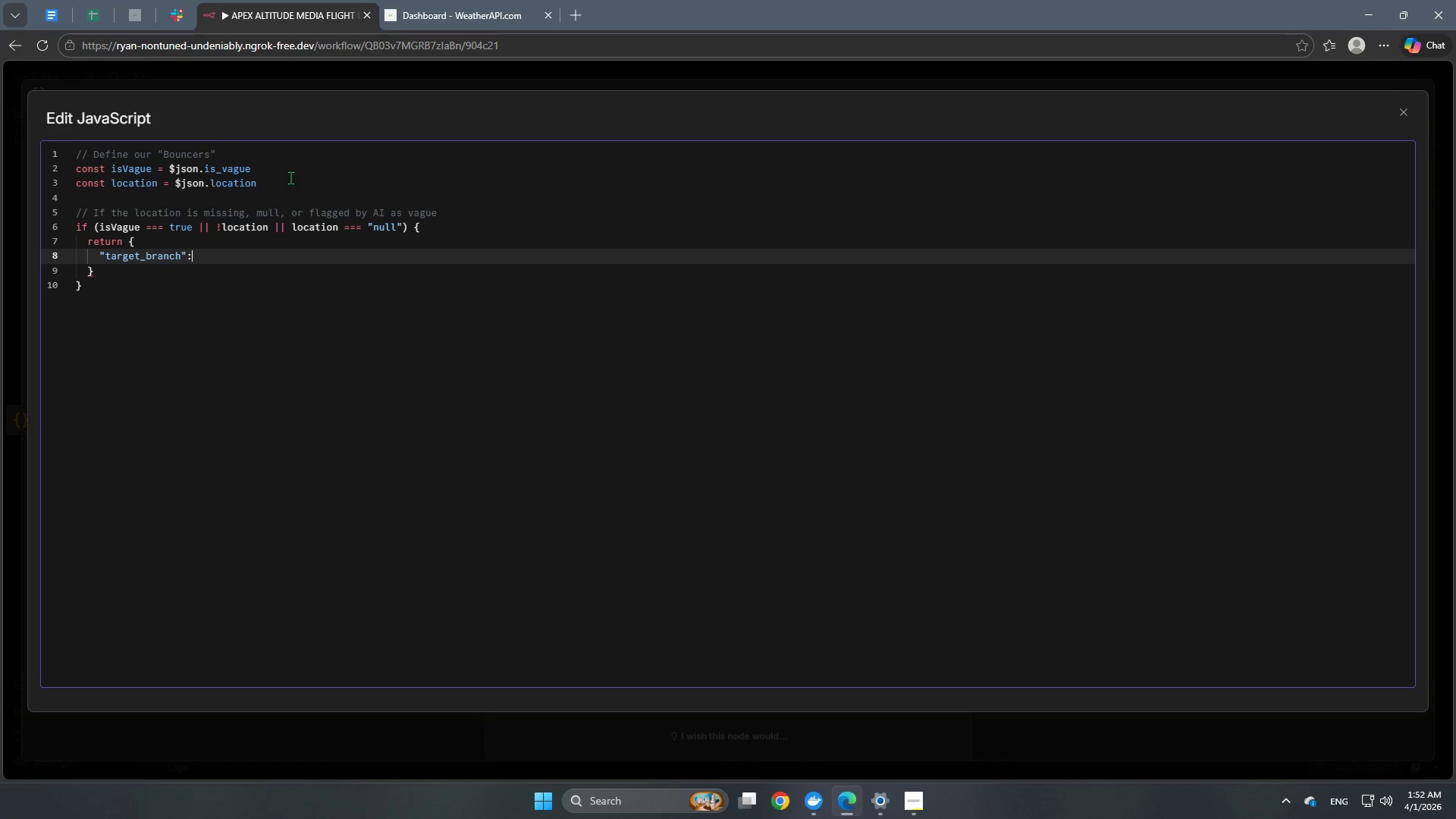 
key(Shift+Semicolon)
 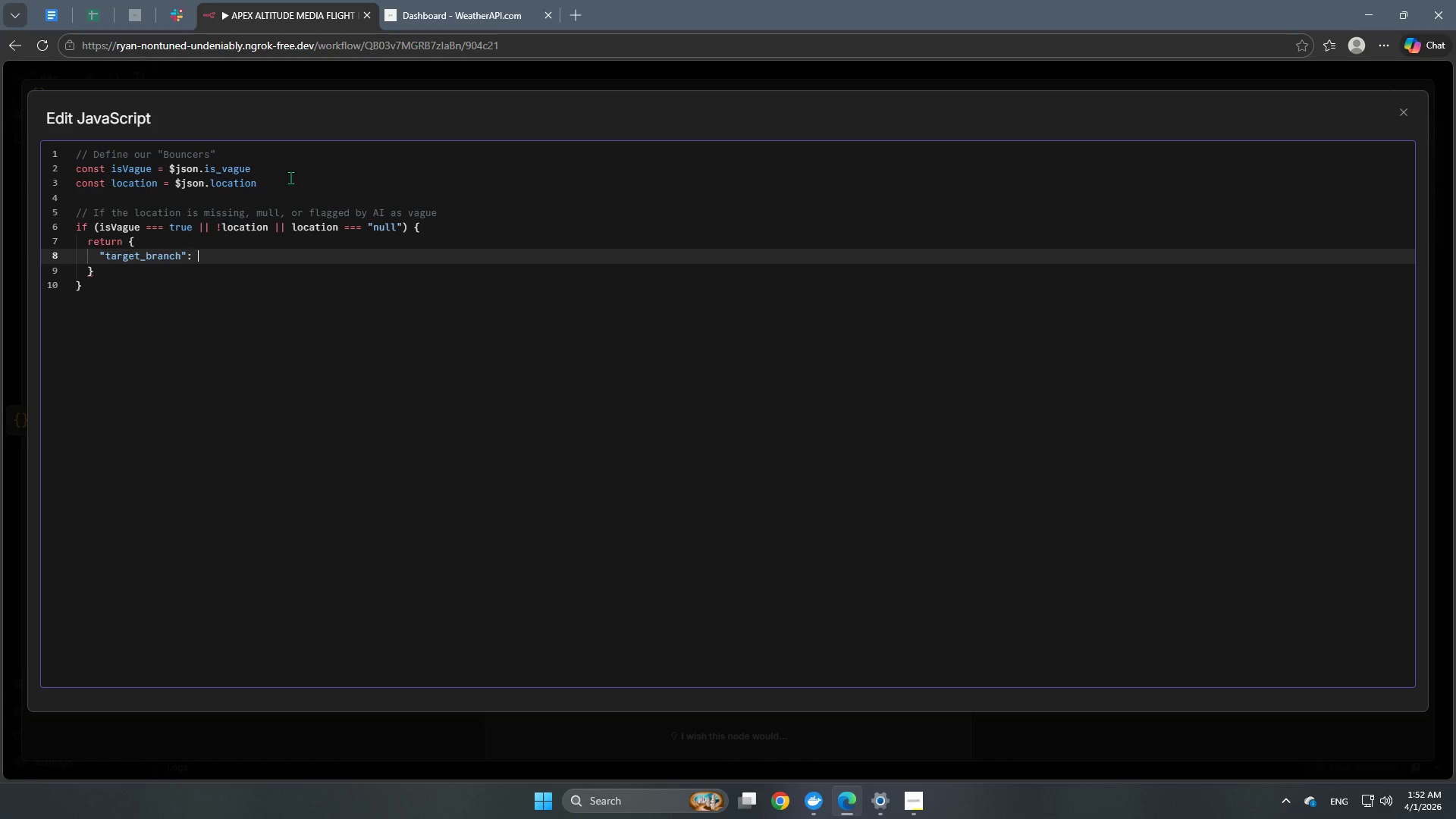 
key(Space)
 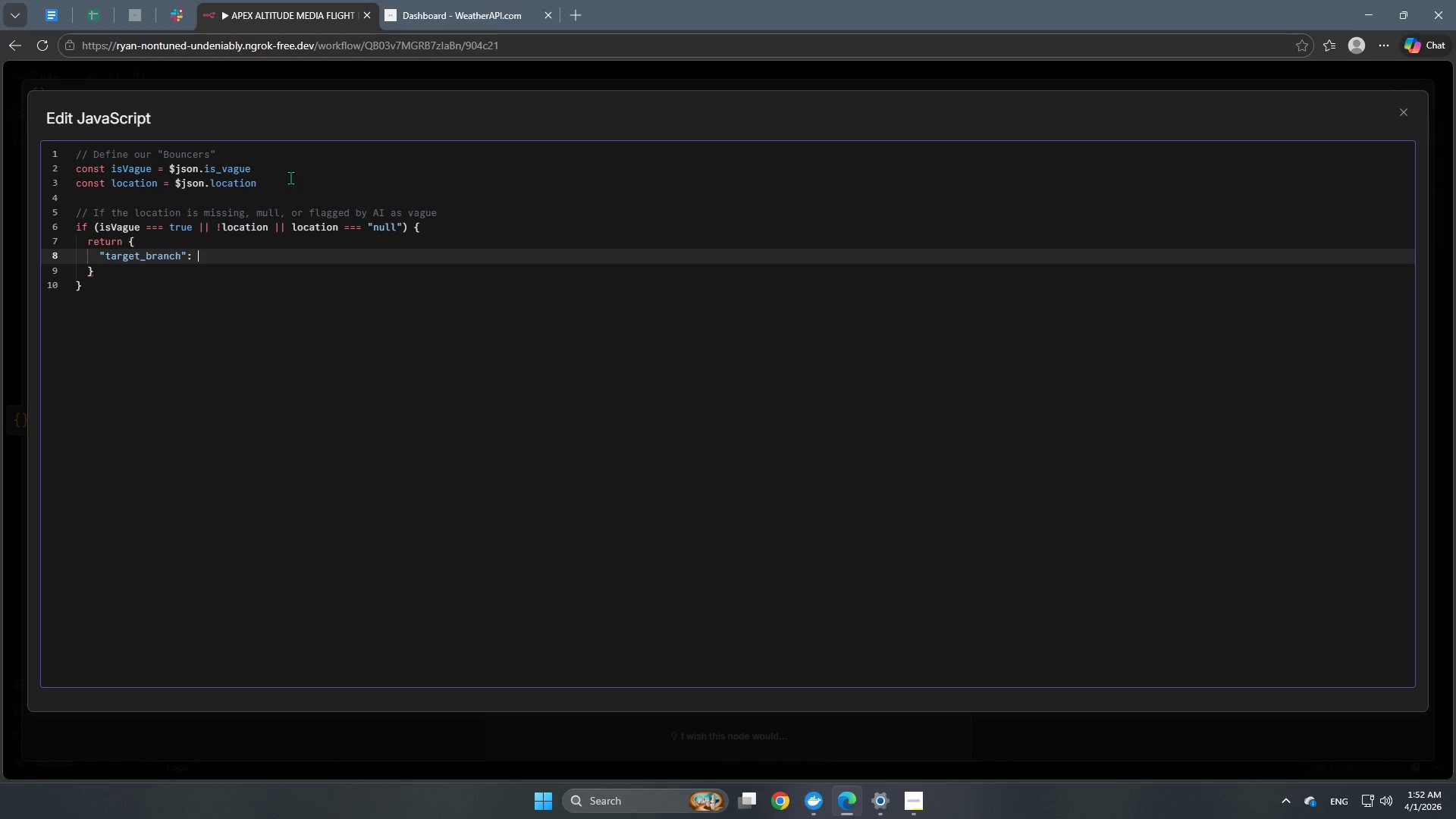 
type("VAGUE_ERROR)
 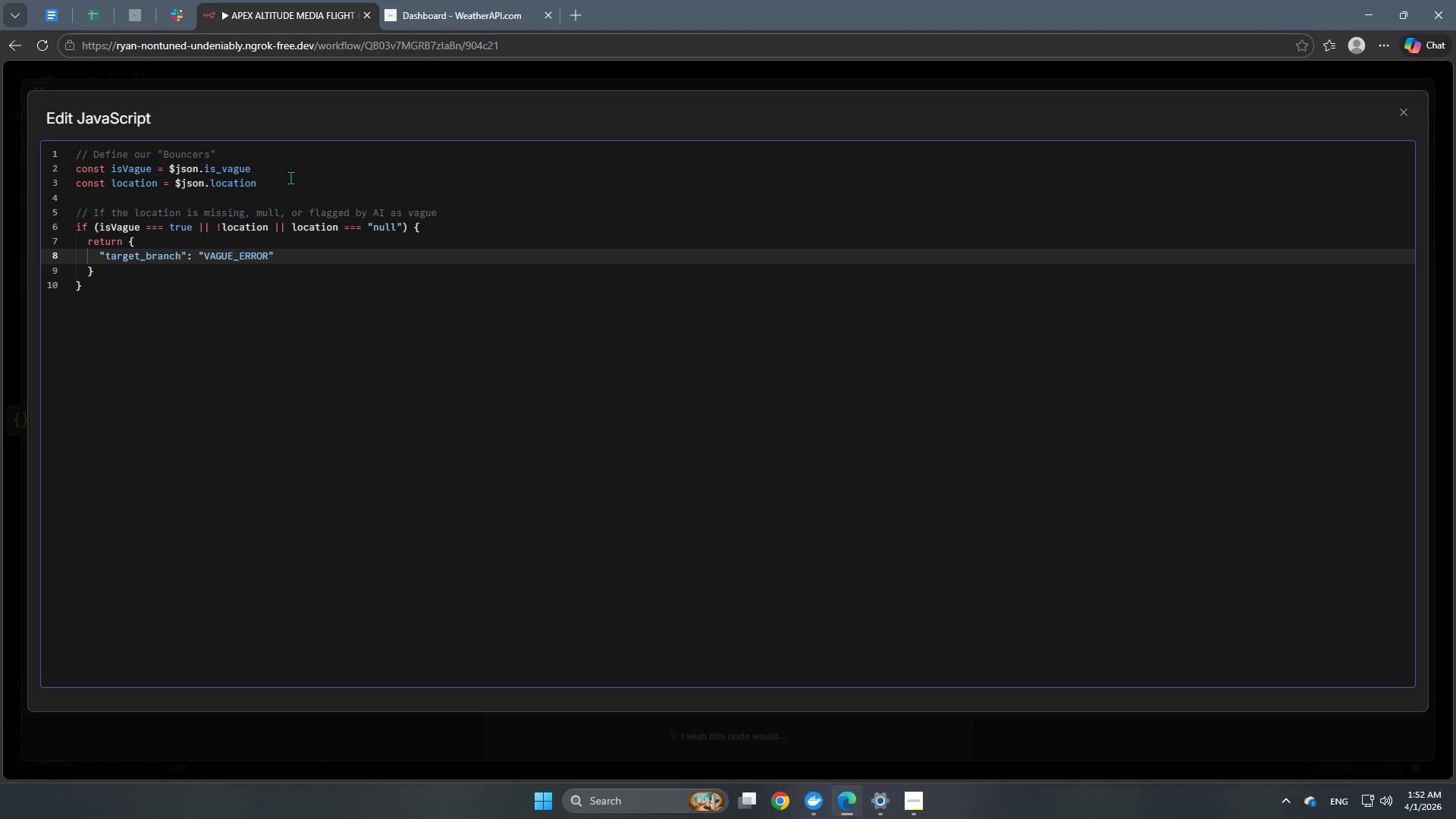 
key(ArrowRight)
 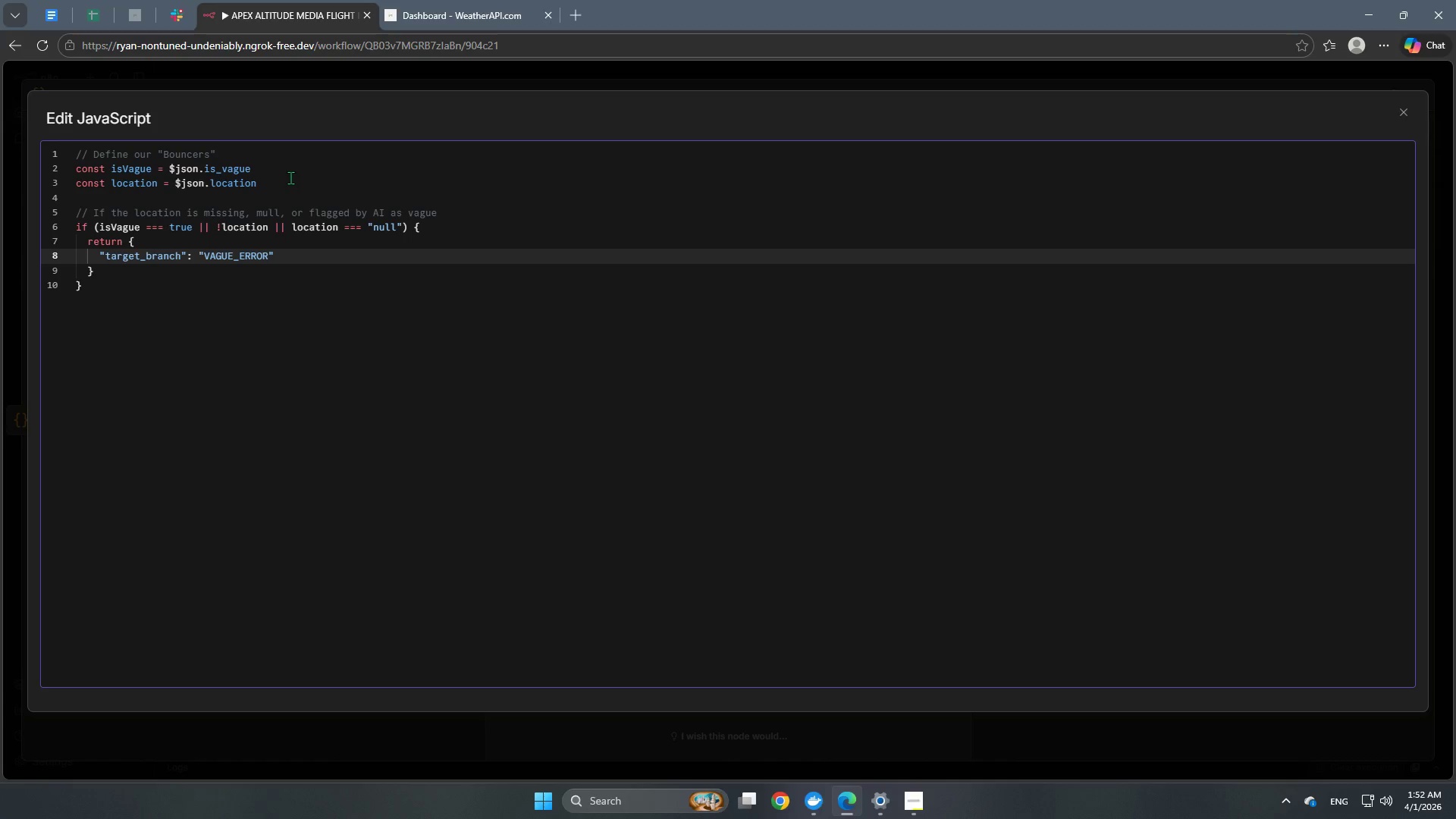 
key(Comma)
 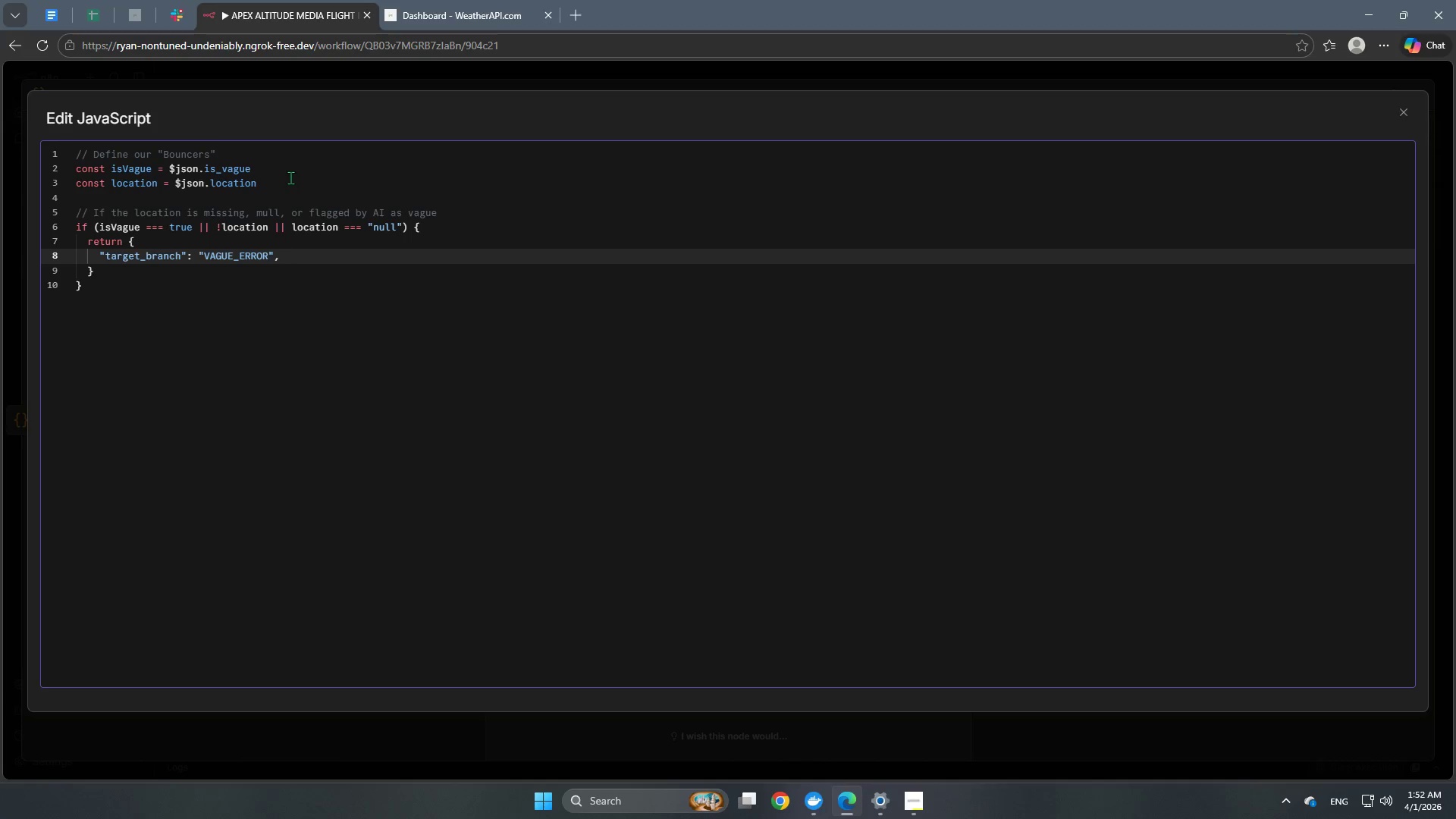 
key(Enter)
 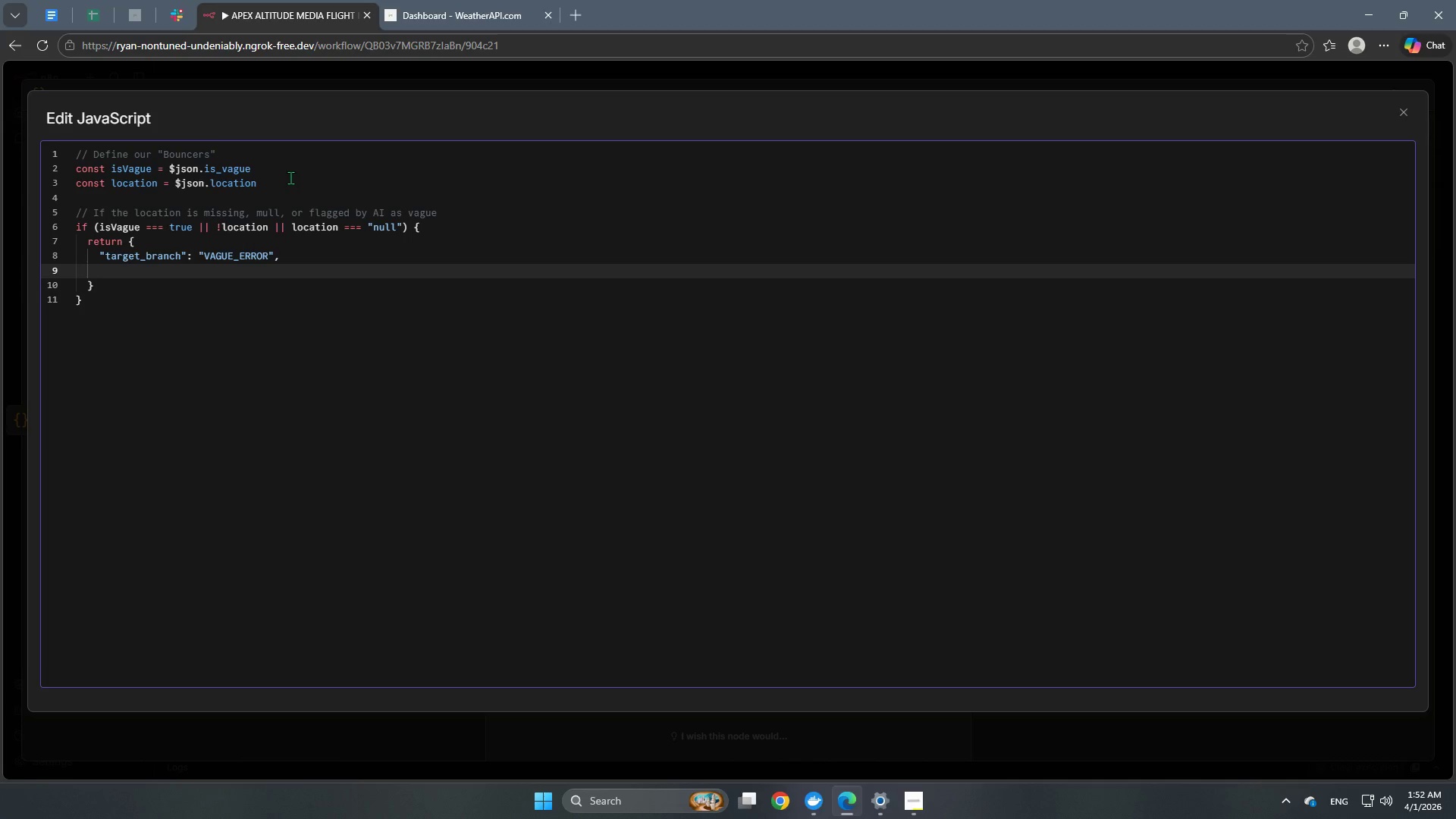 
type("client_name": )
 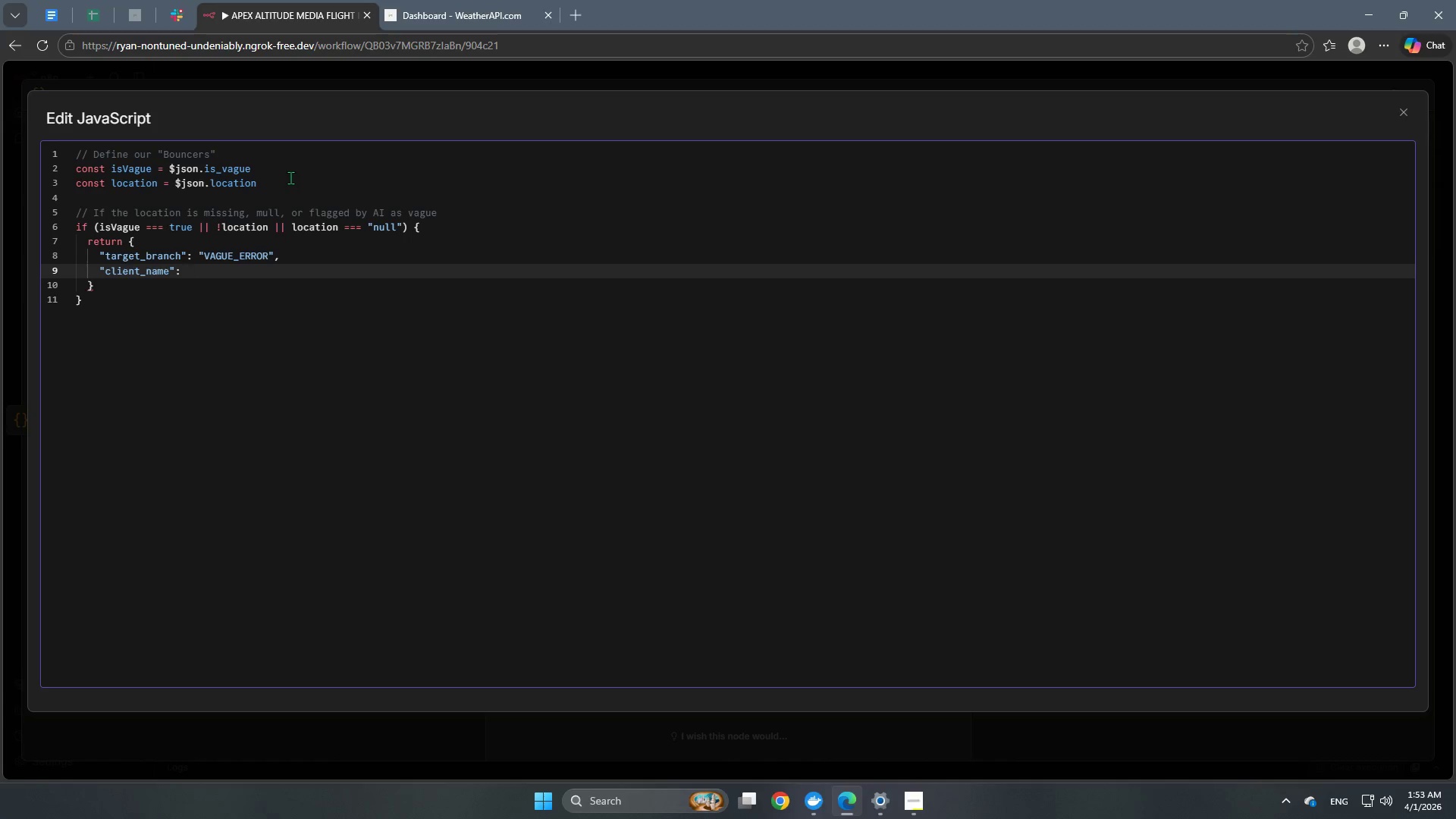 
left_click([469, 82])
 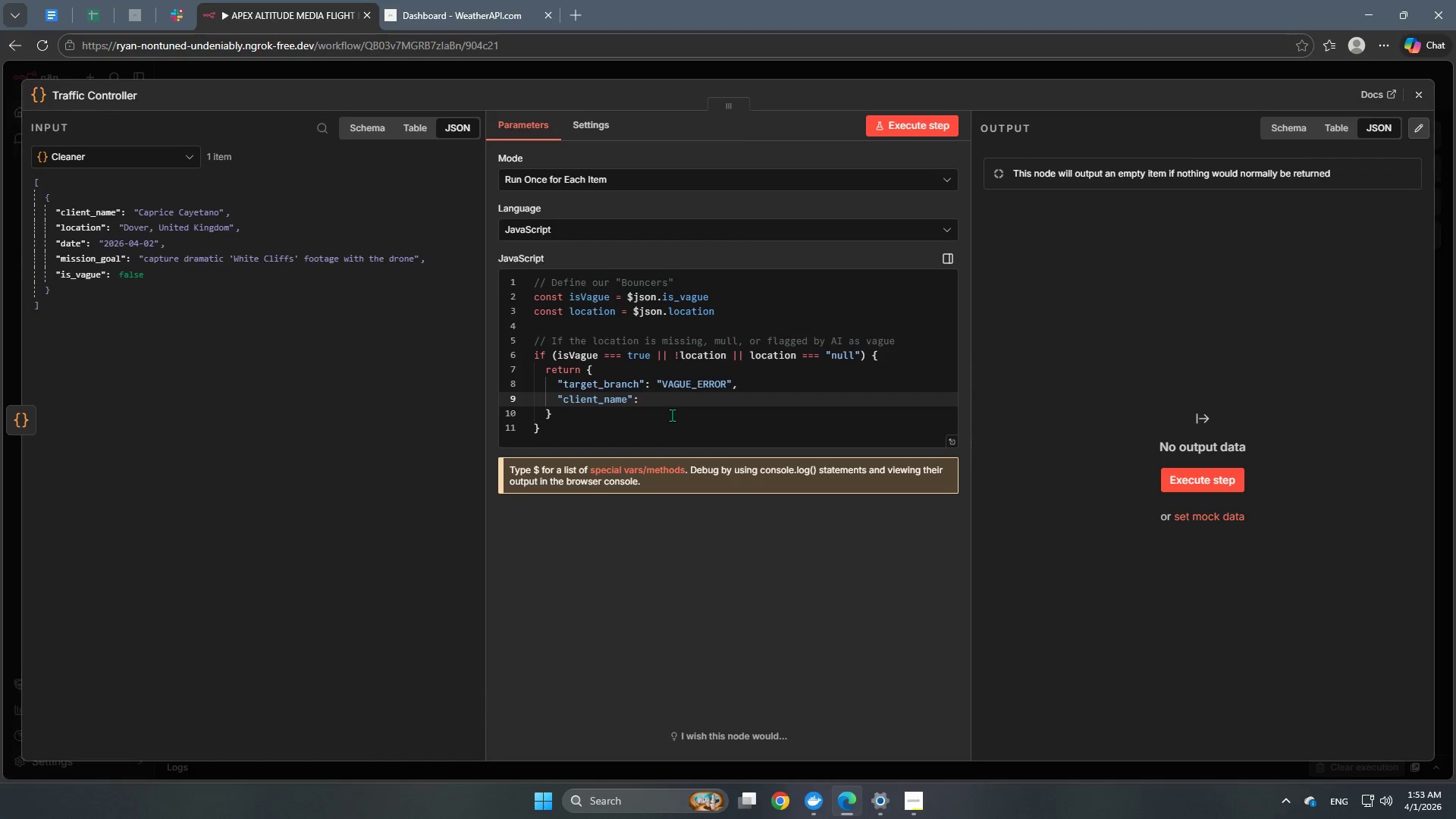 
left_click([676, 395])
 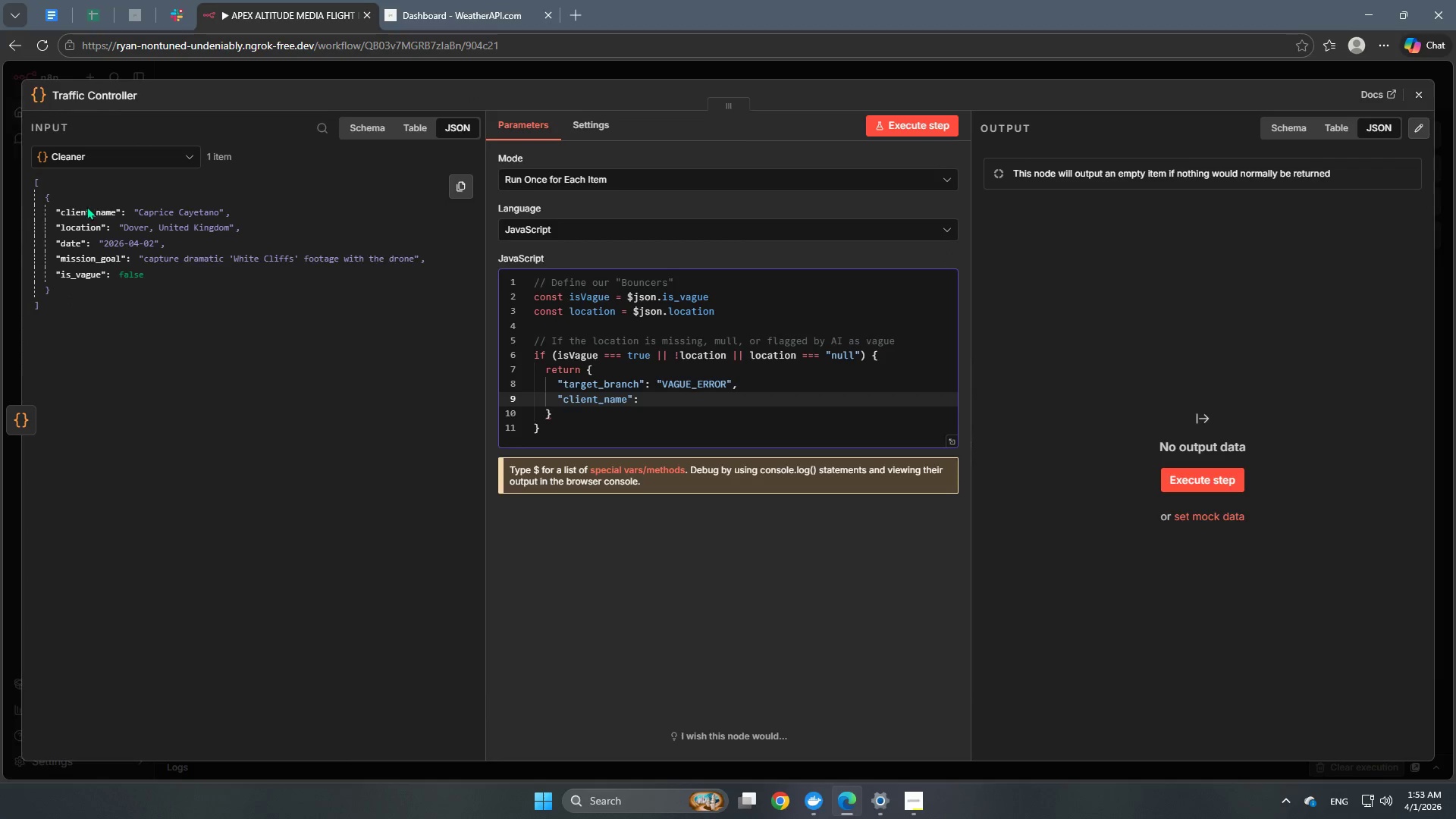 
left_click_drag(start_coordinate=[86, 211], to_coordinate=[661, 400])
 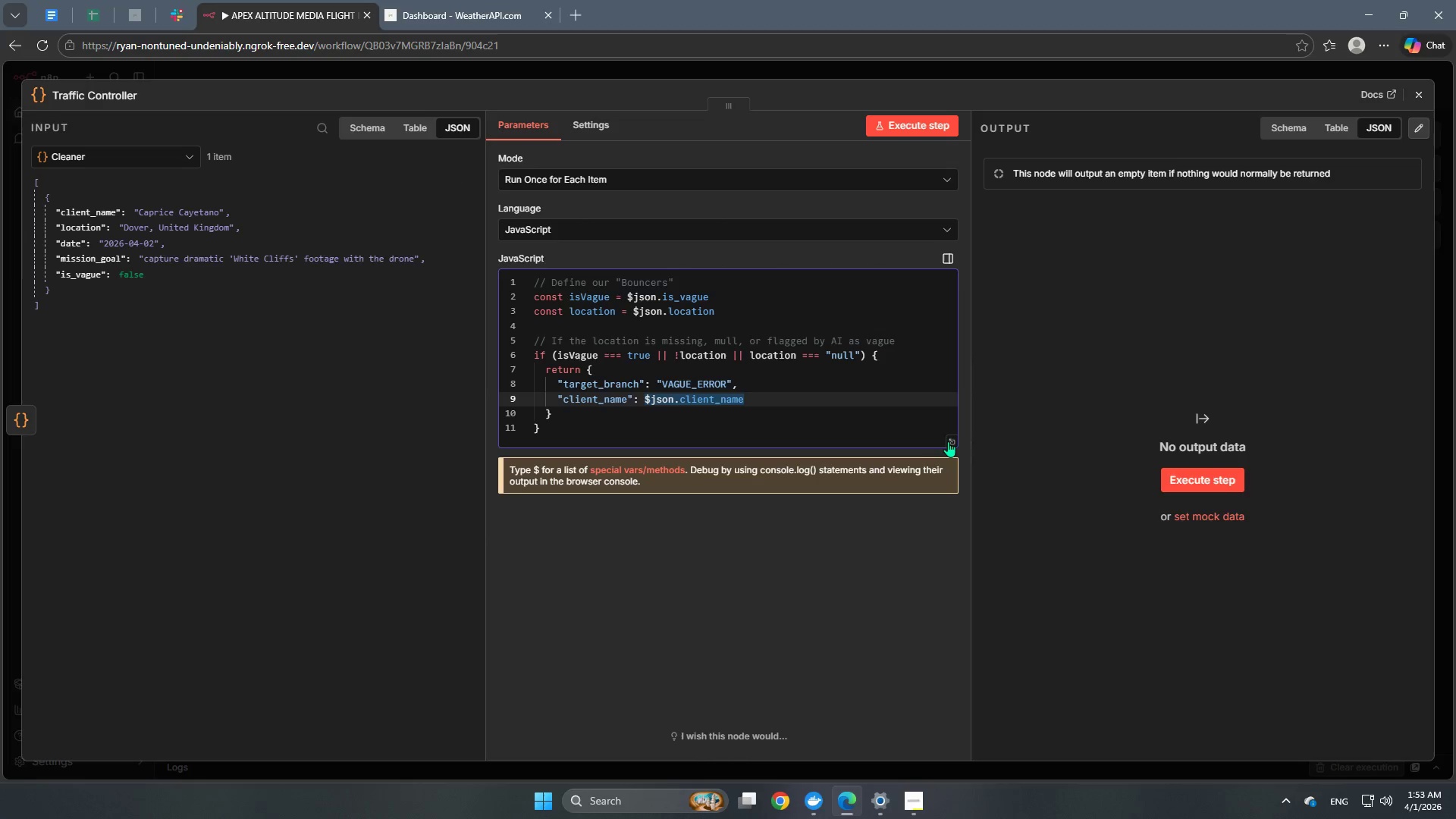 
left_click([949, 442])
 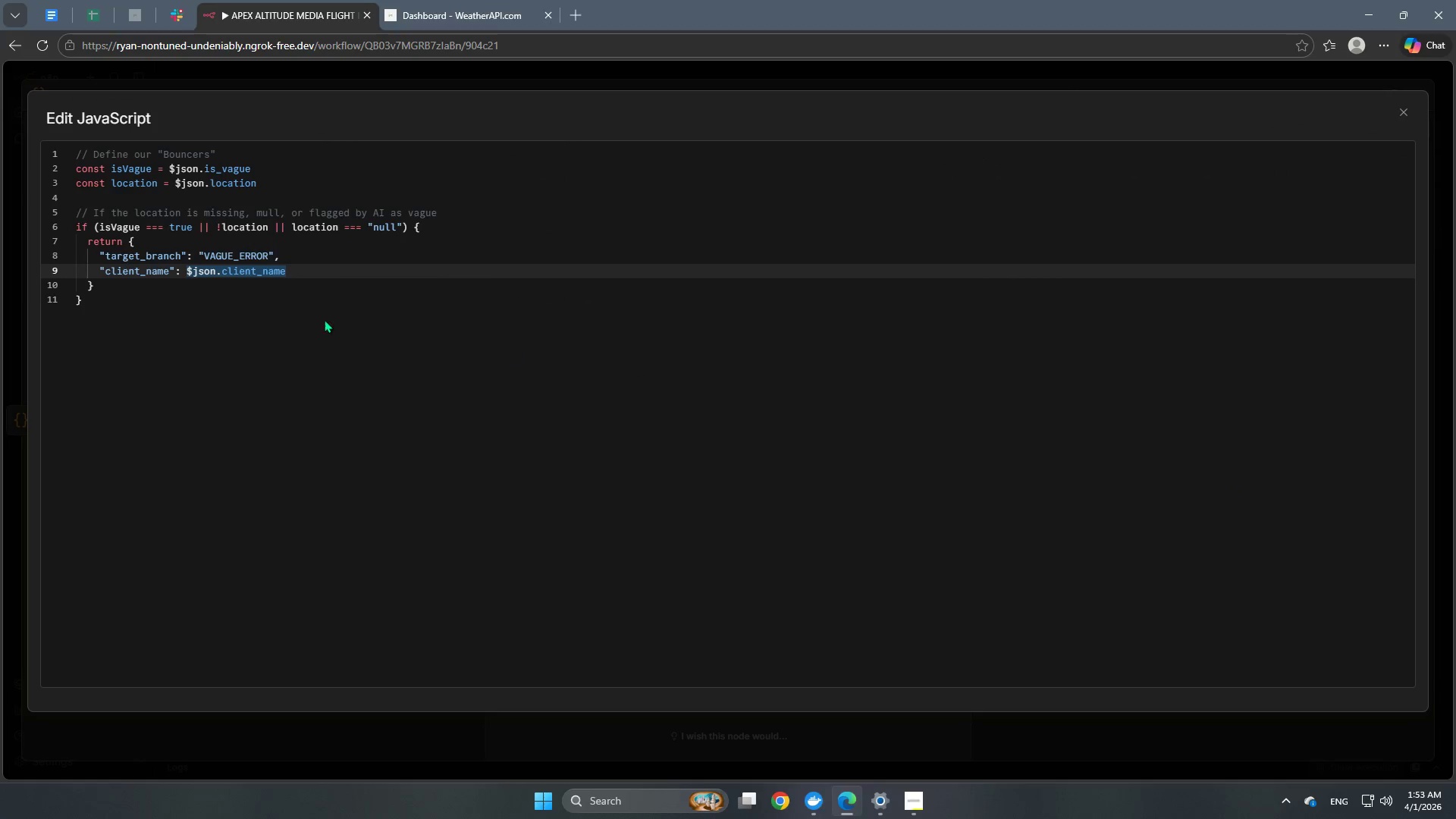 
left_click([316, 300])
 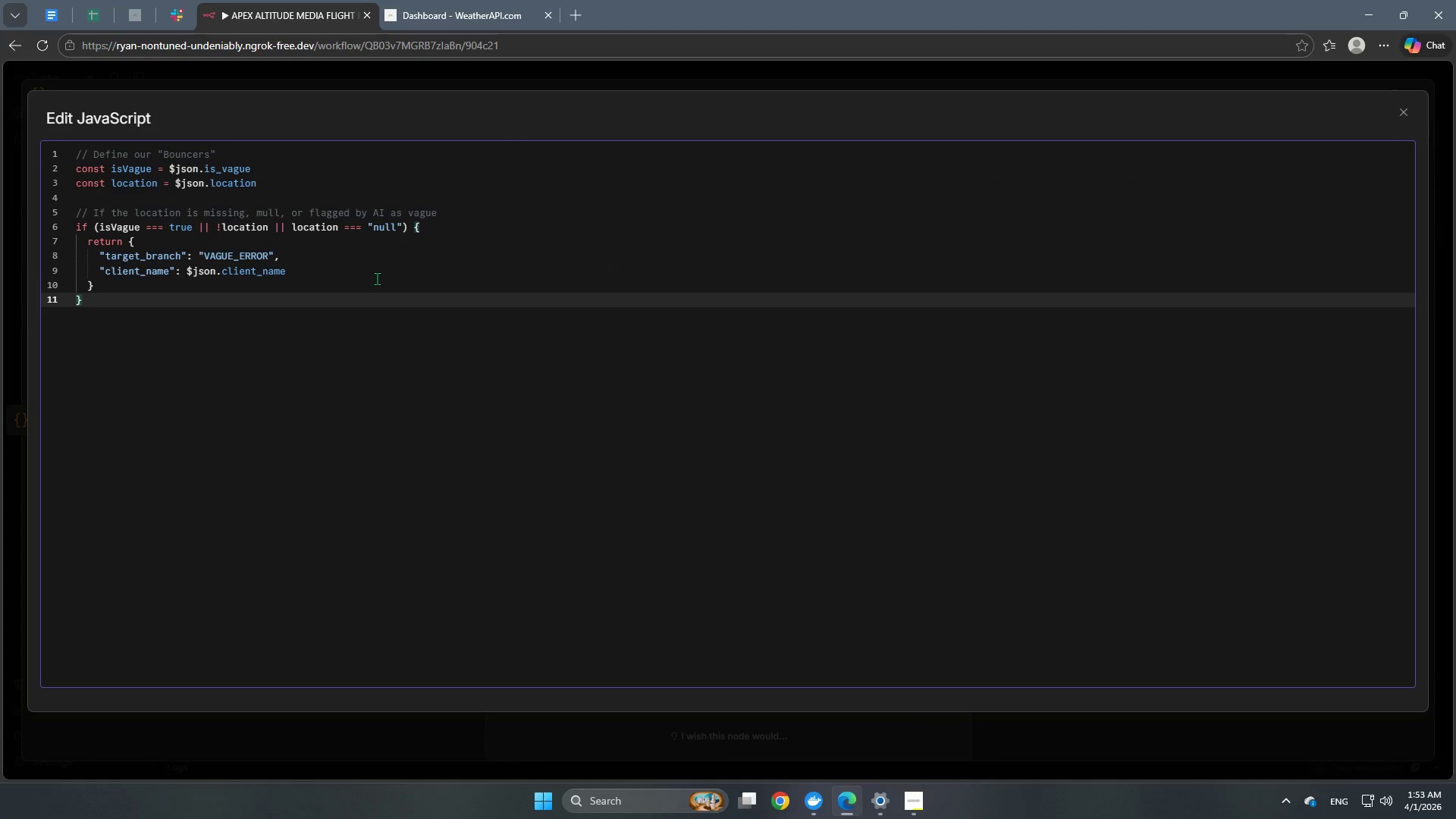 
left_click([377, 278])
 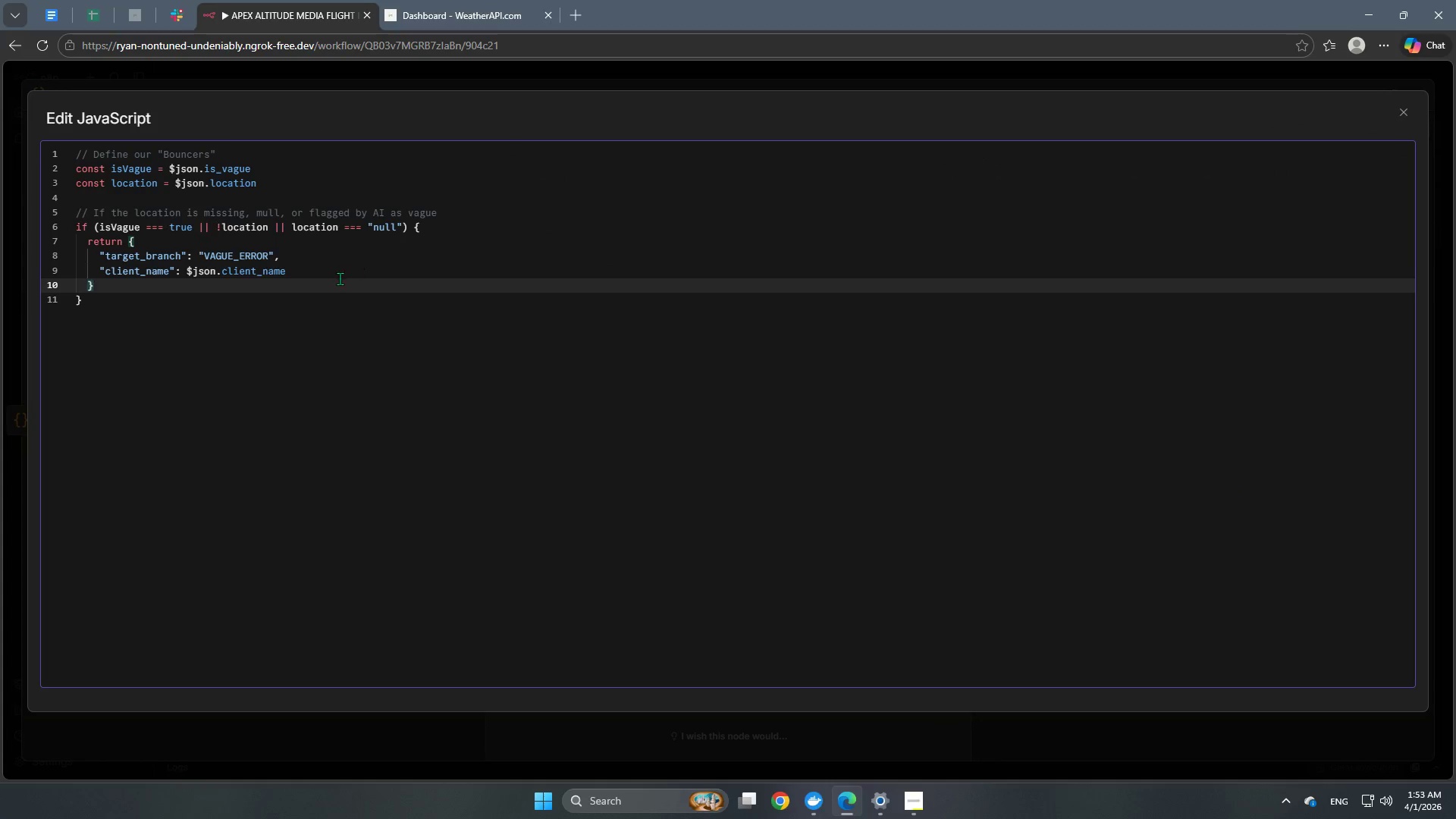 
left_click([323, 270])
 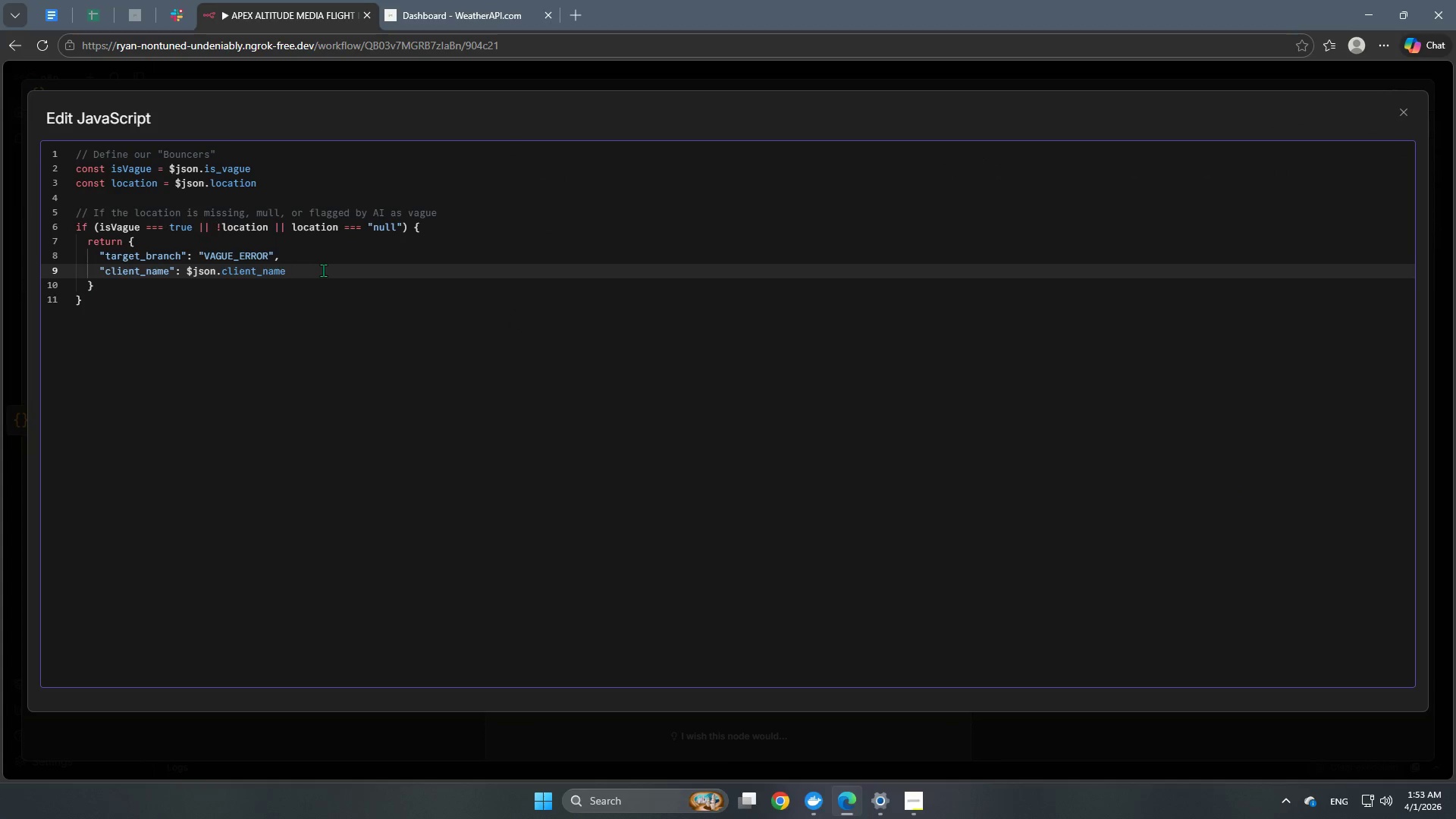 
key(Comma)
 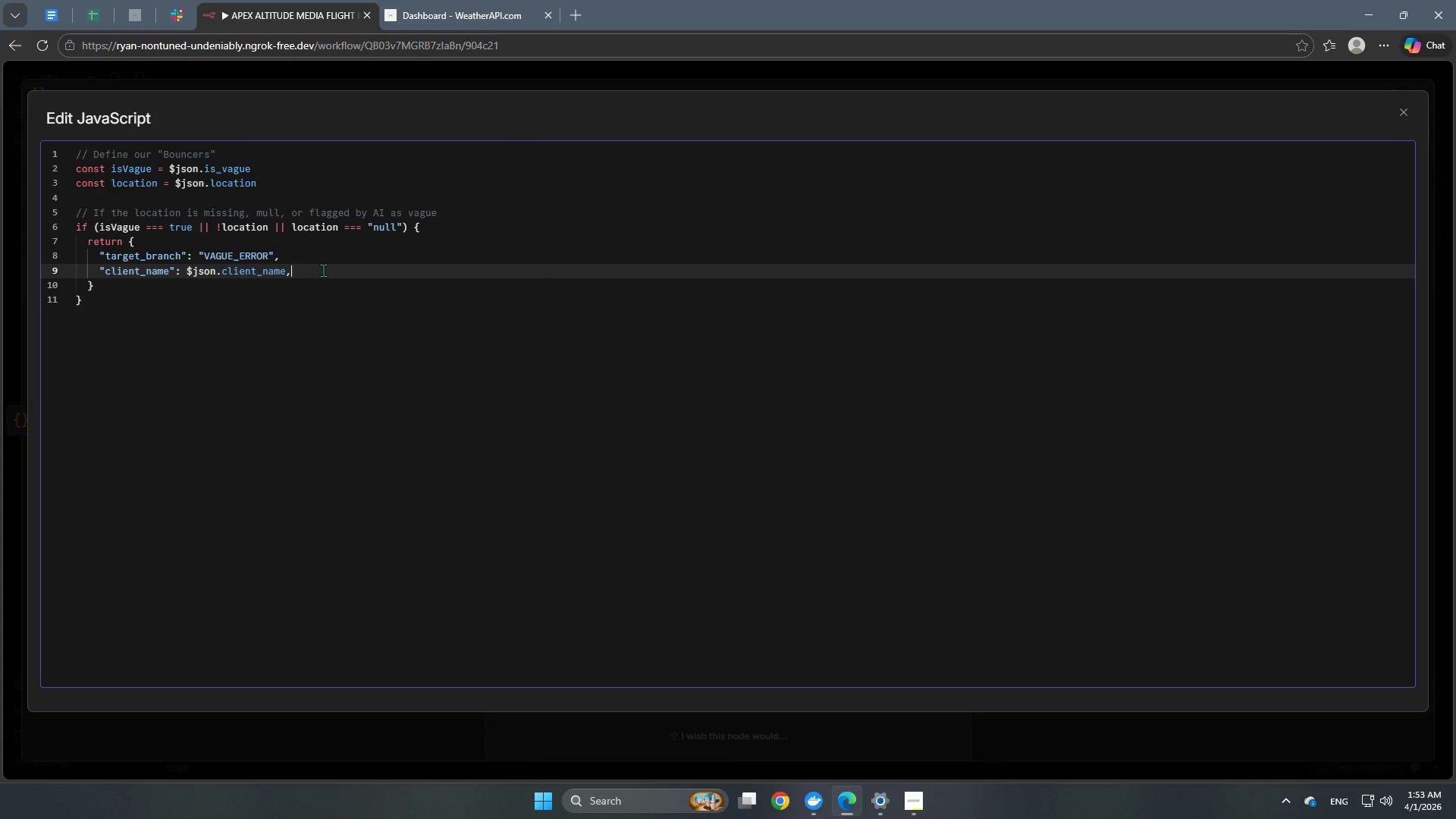 
key(Enter)
 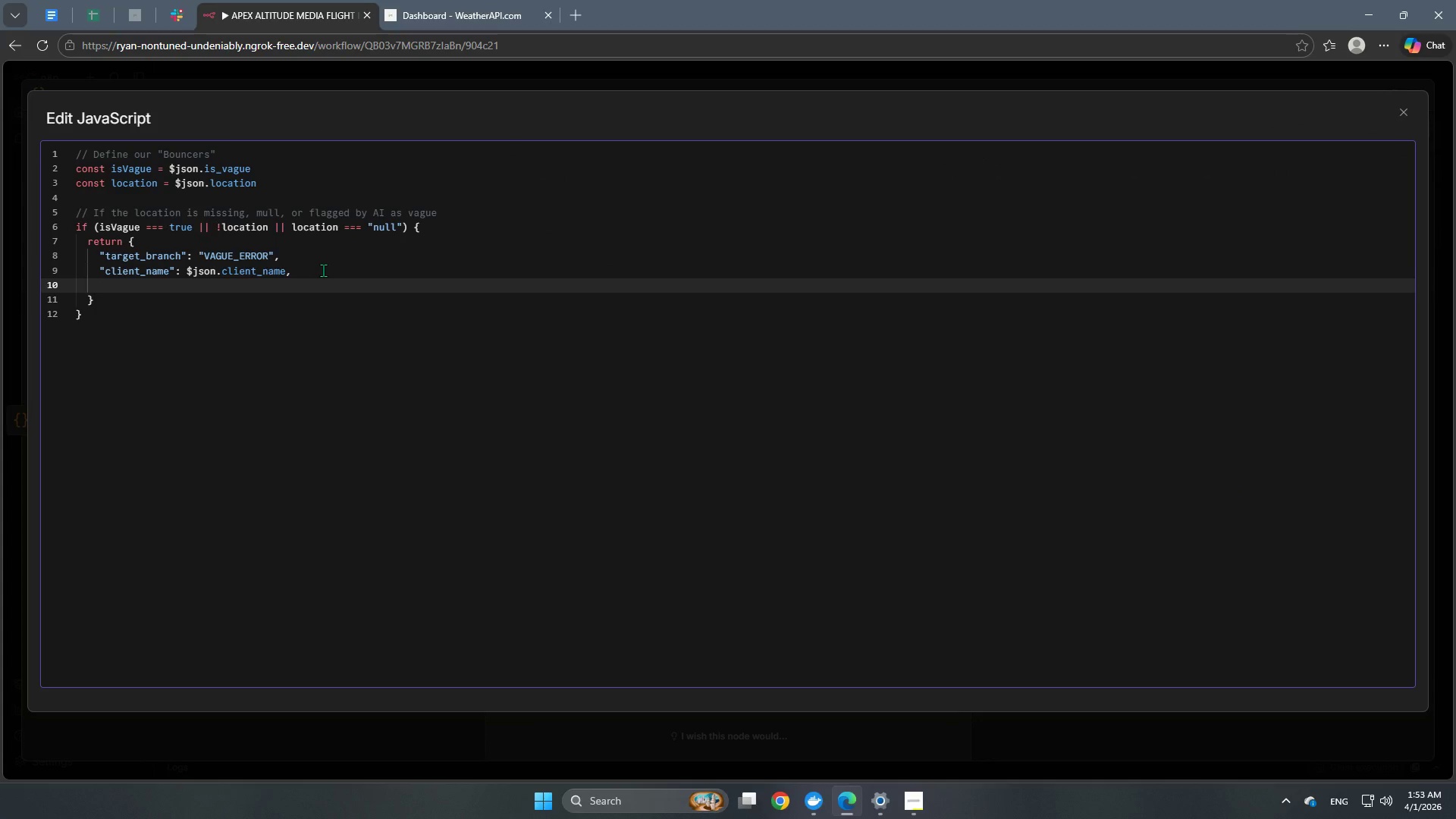 
type("error_message)
 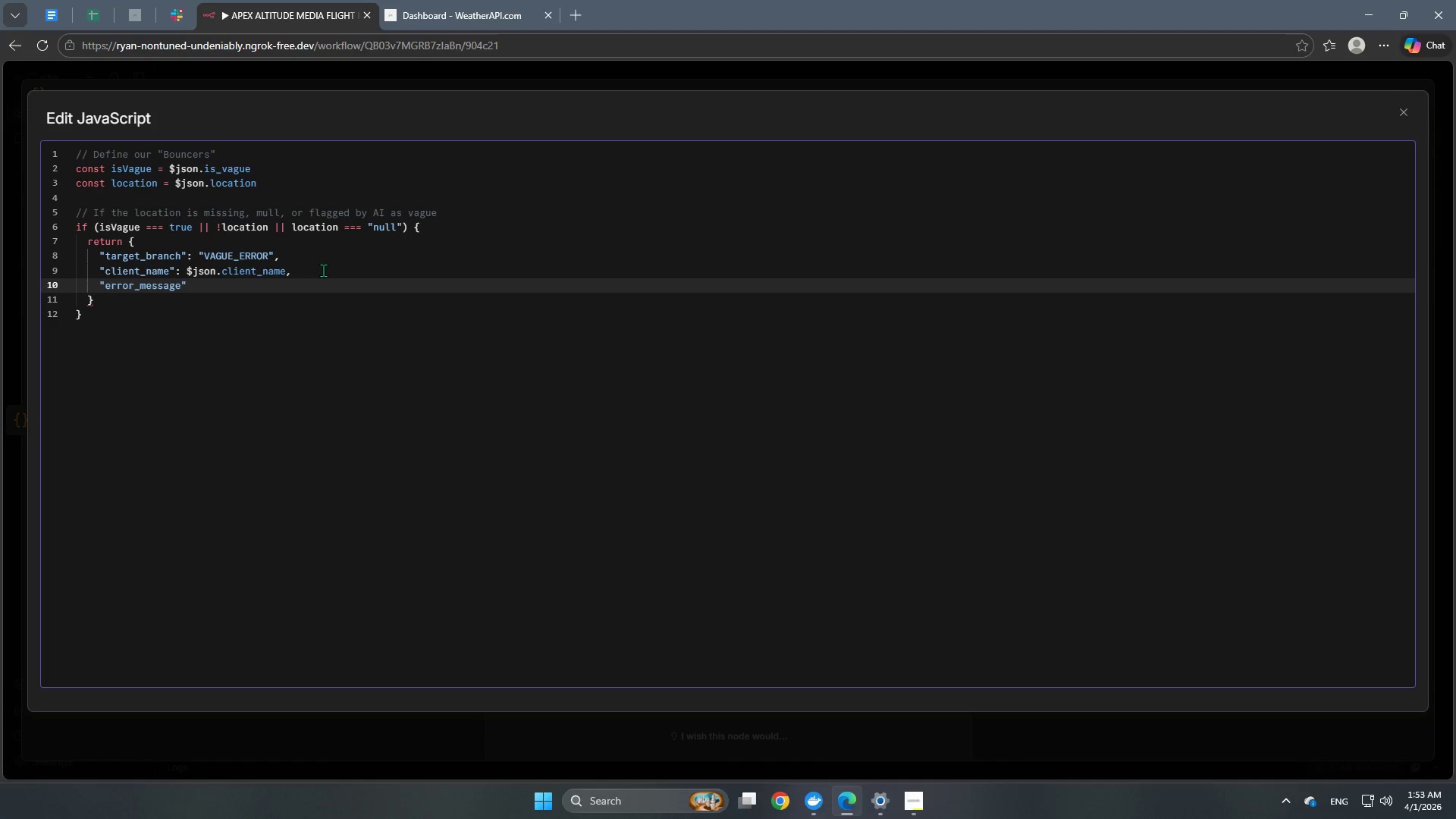 
key(ArrowRight)
 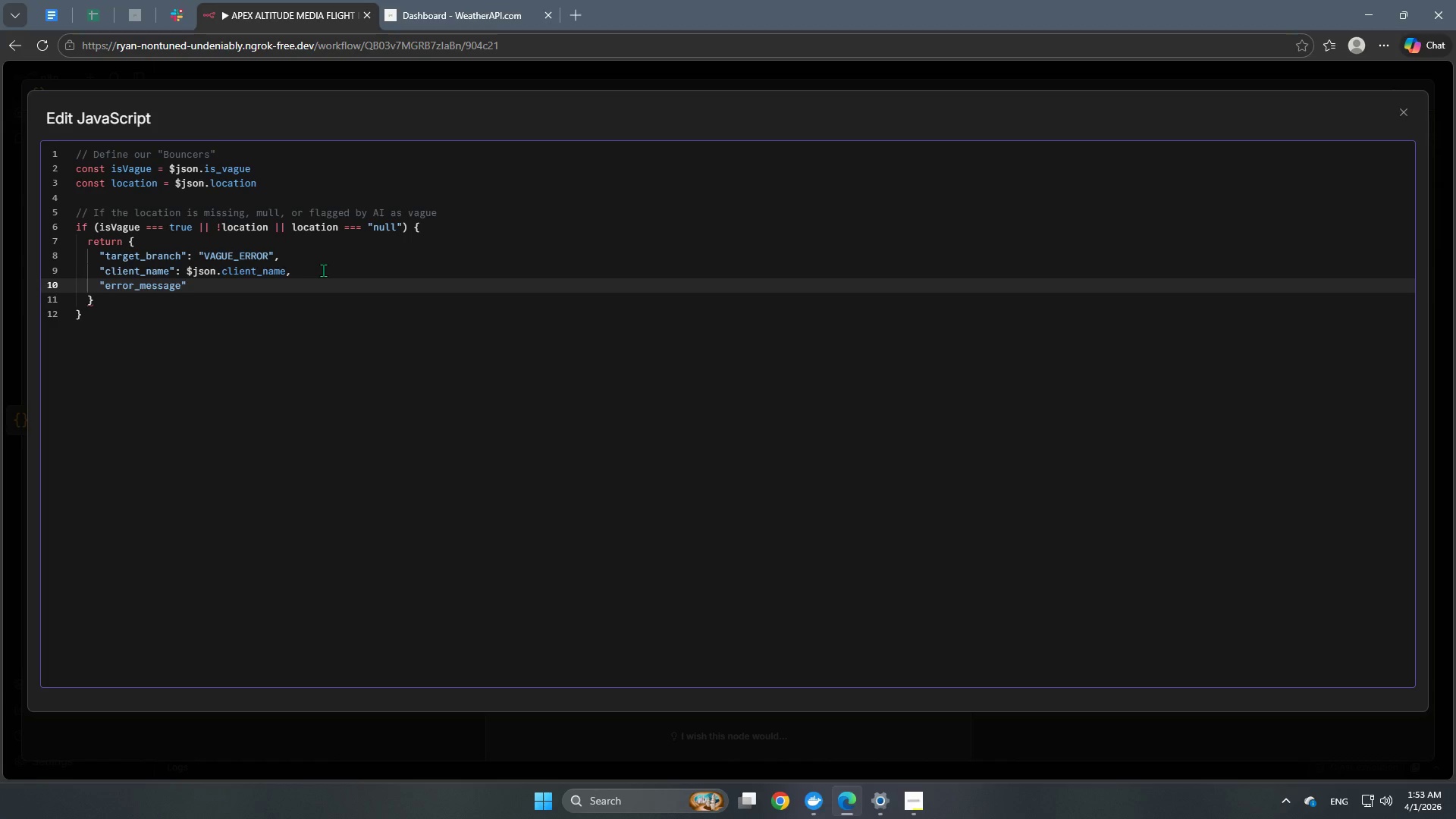 
key(Shift+Semicolon)
 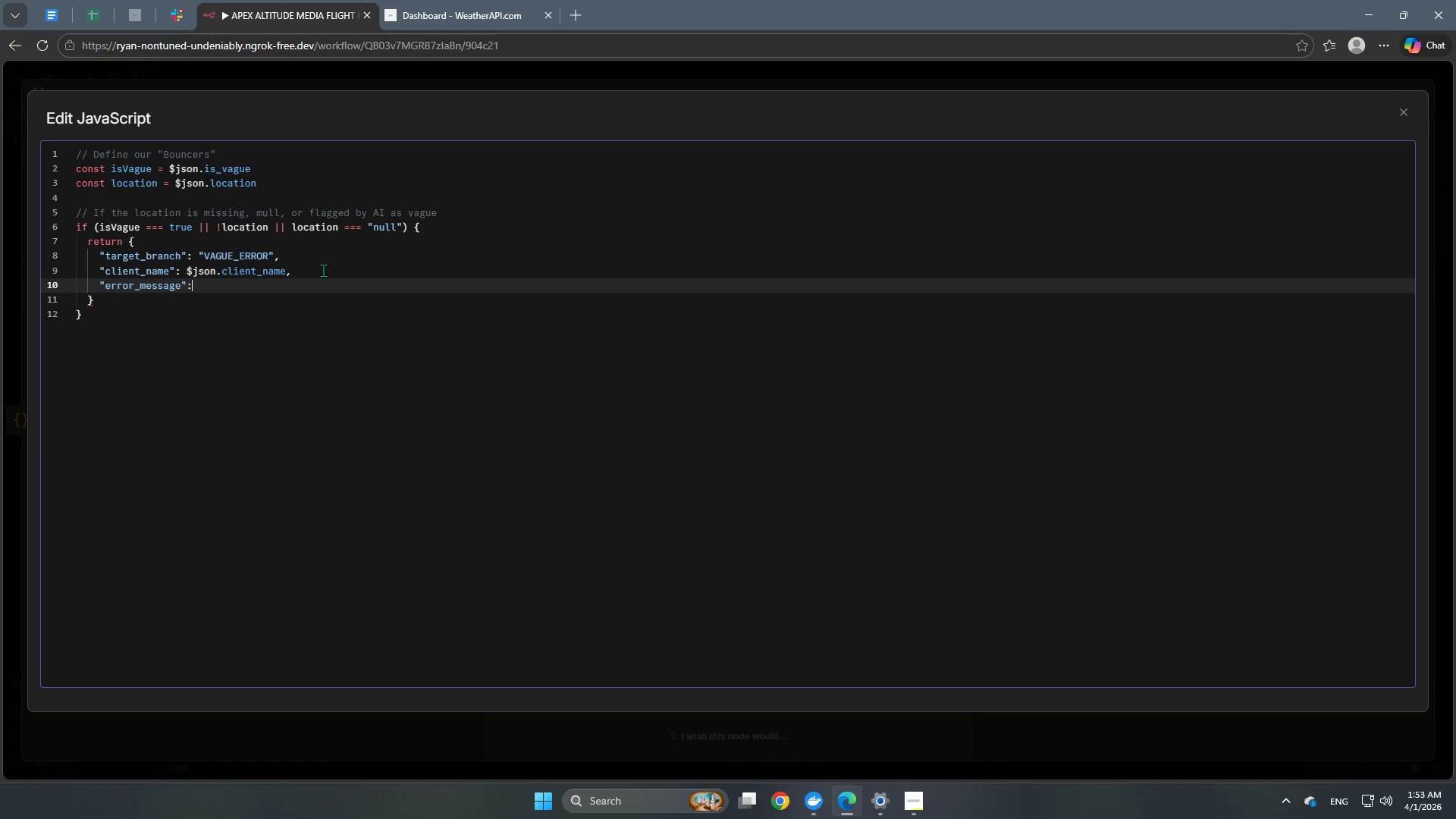 
key(Space)
 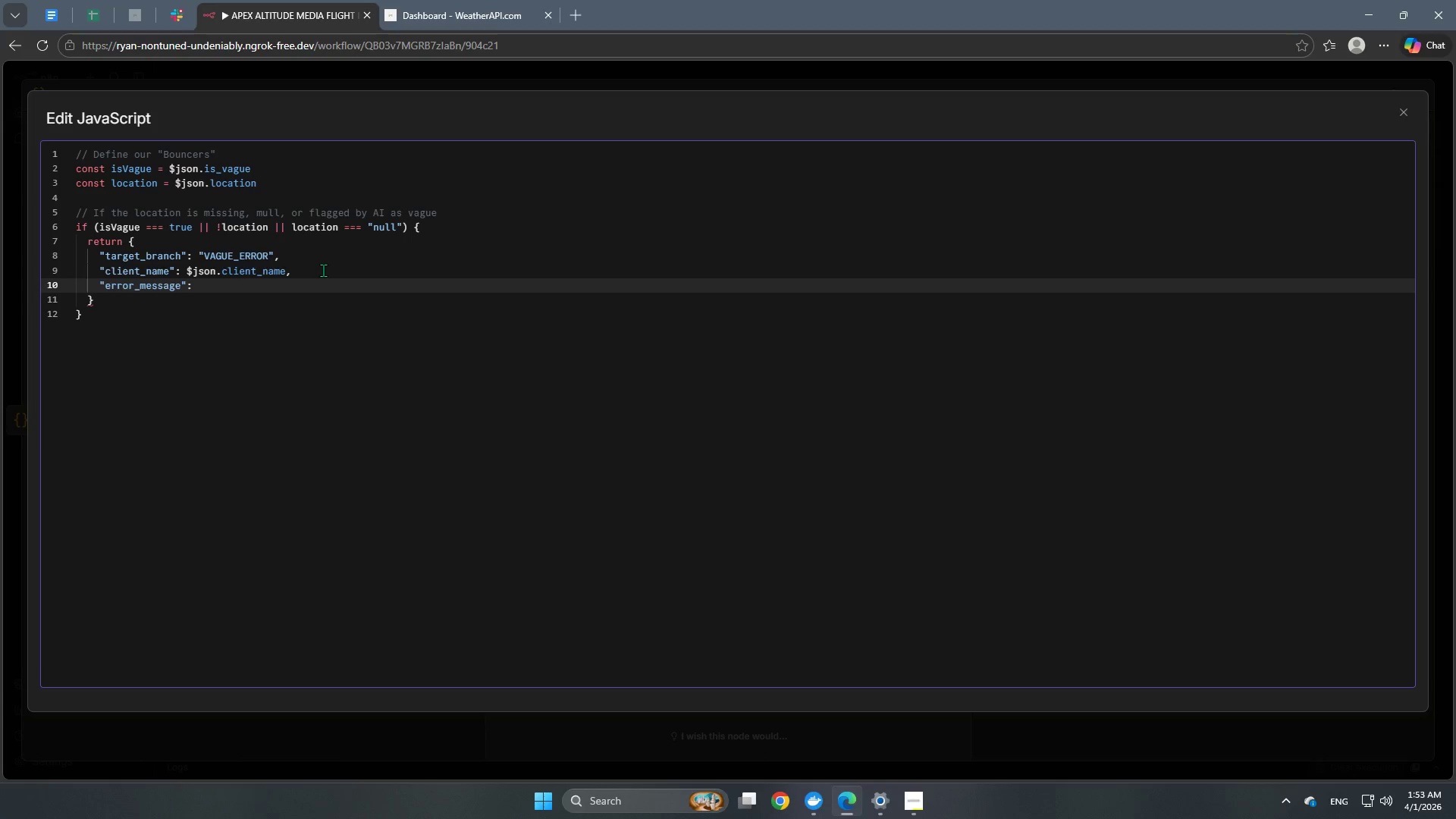 
wait(6.56)
 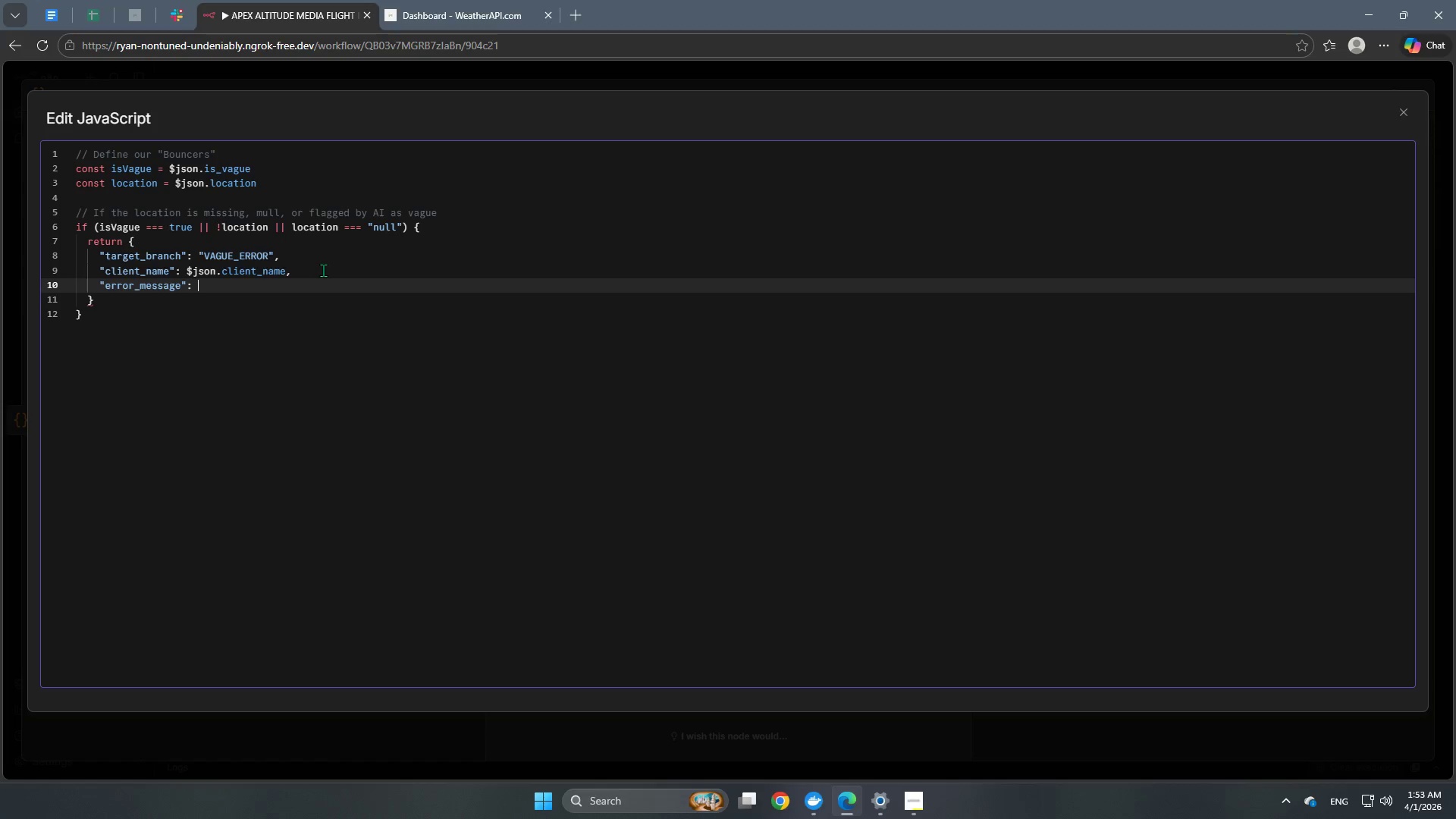 
type("Location provided is insufficient for technical analysis.)
 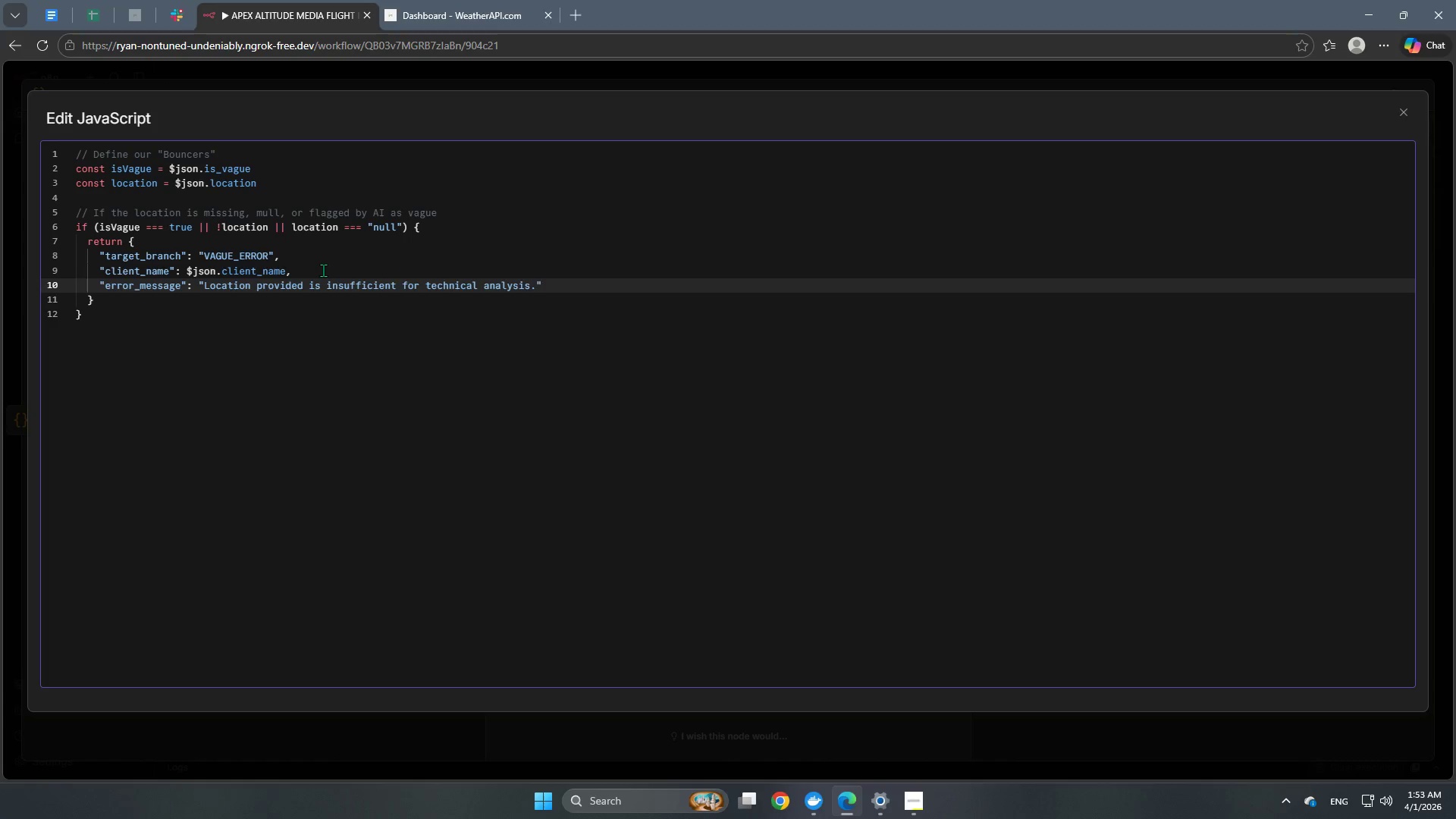 
key(ArrowRight)
 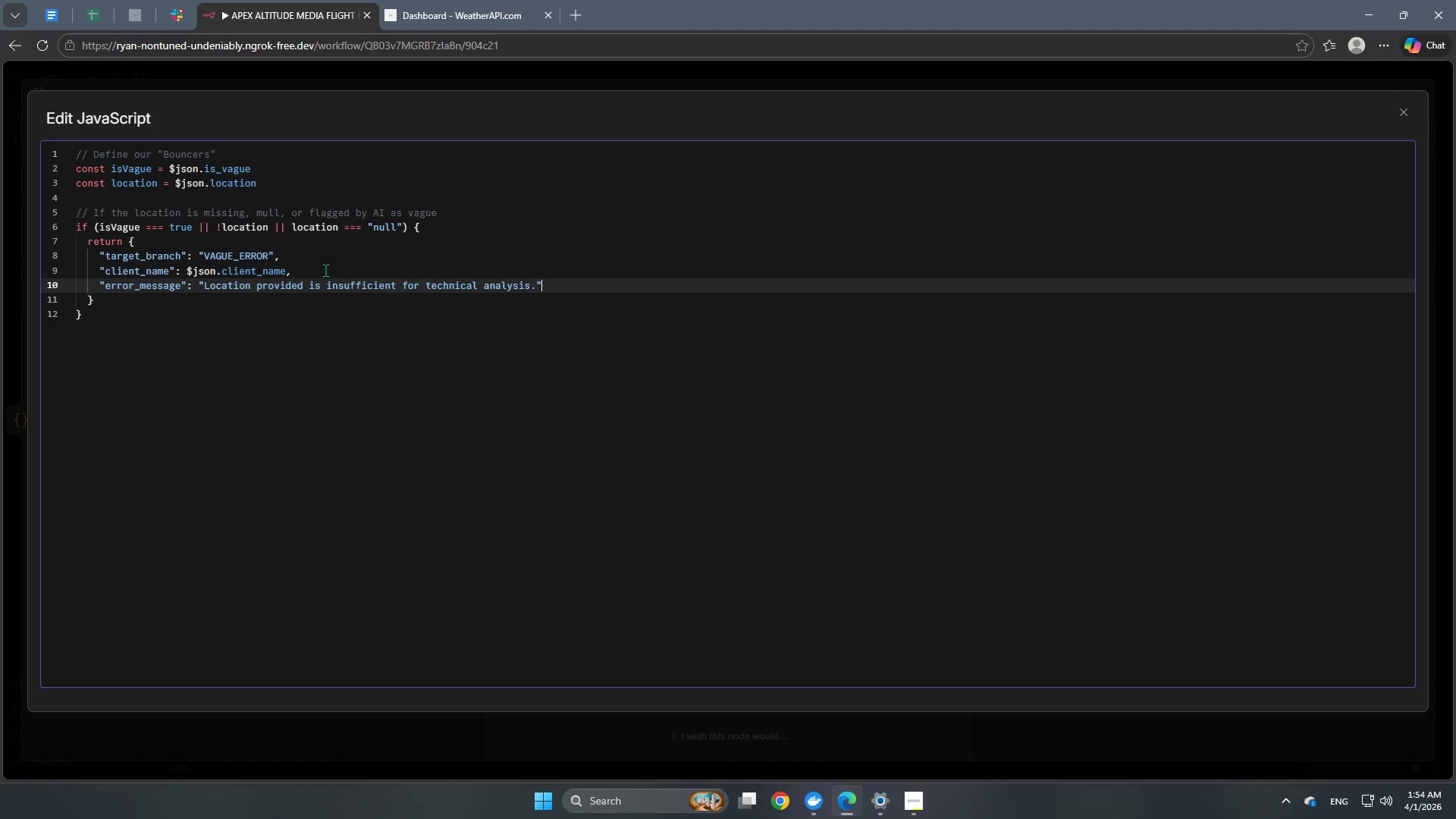 
key(Comma)
 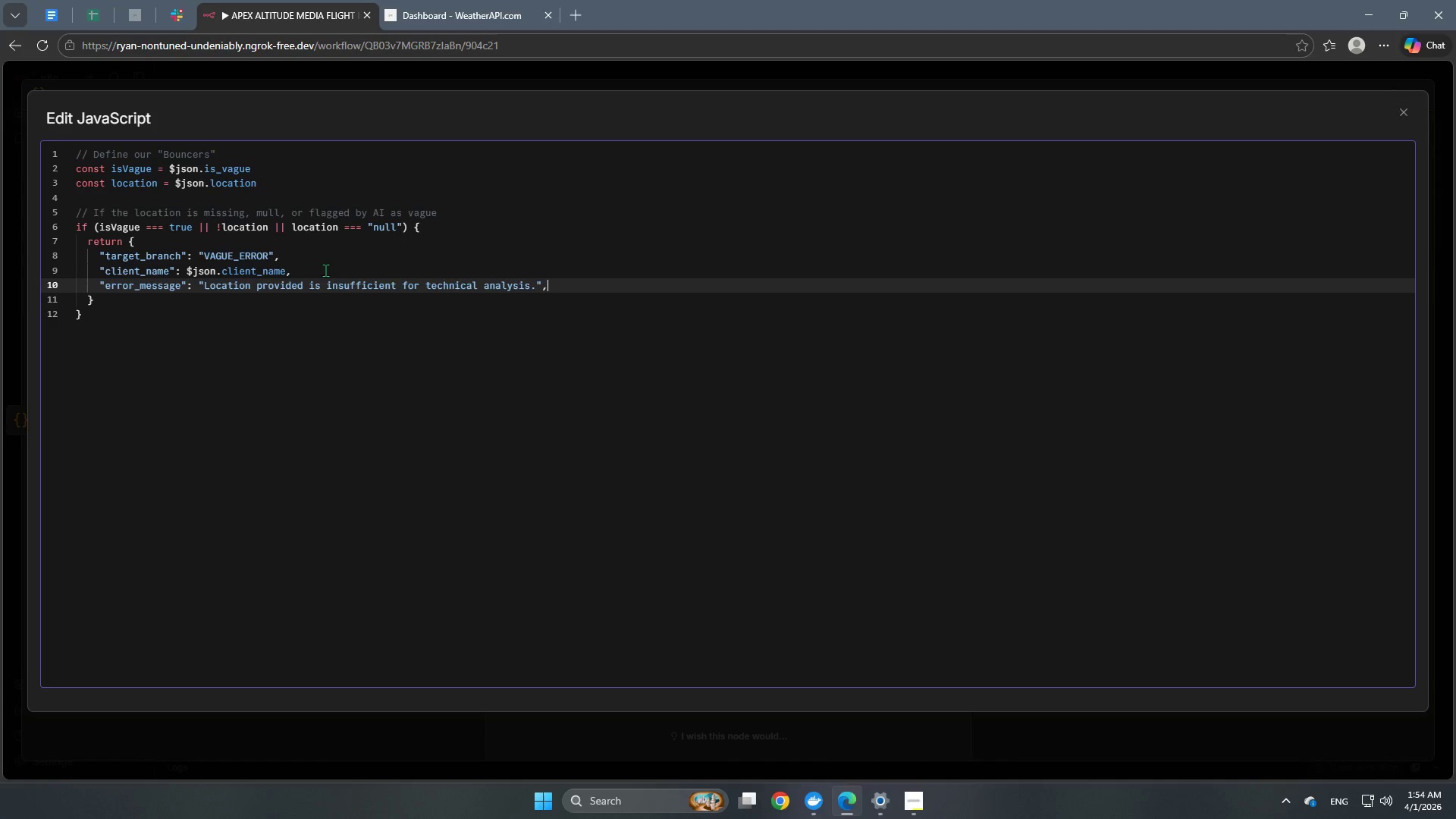 
key(Enter)
 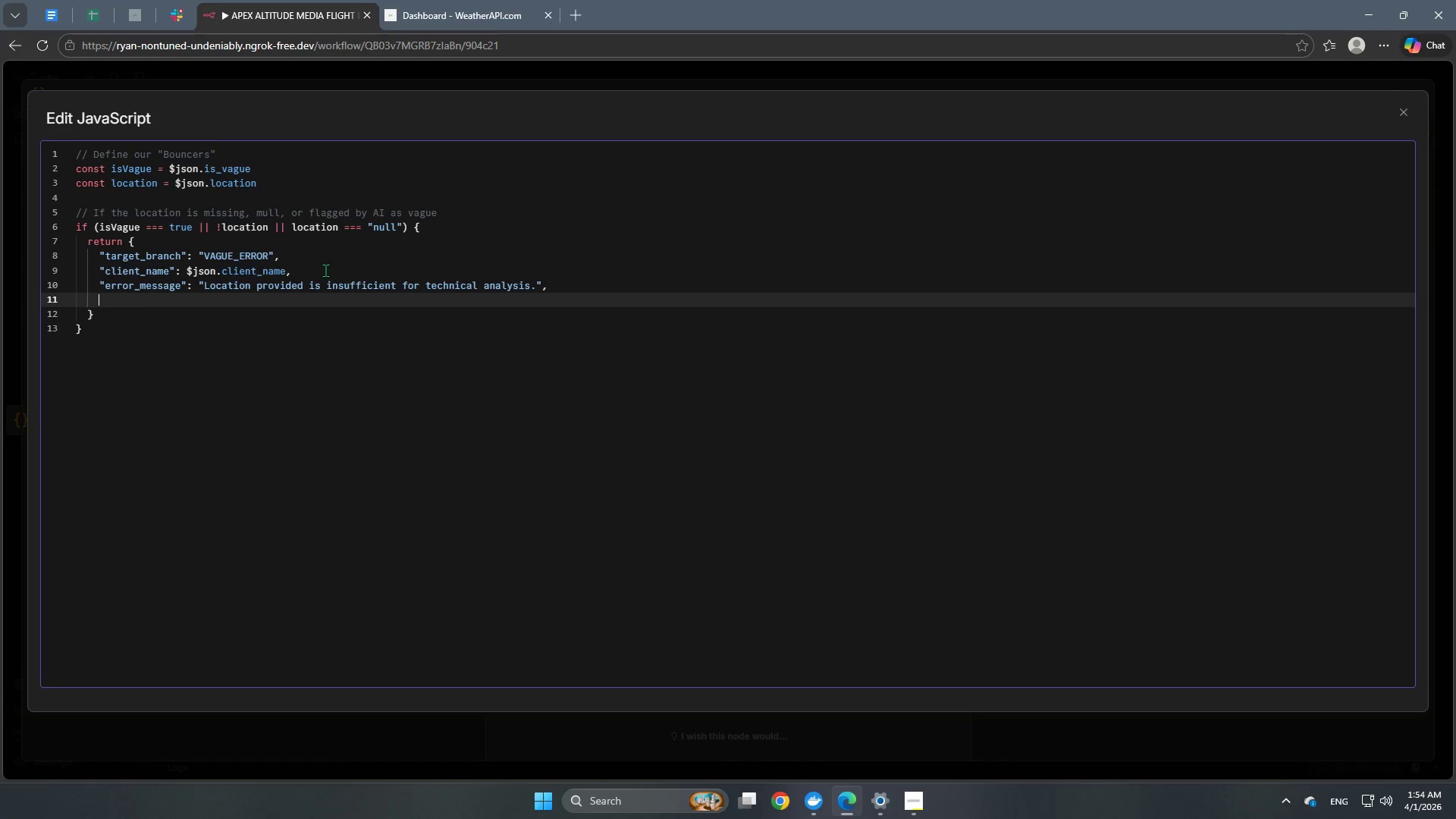 
wait(5.36)
 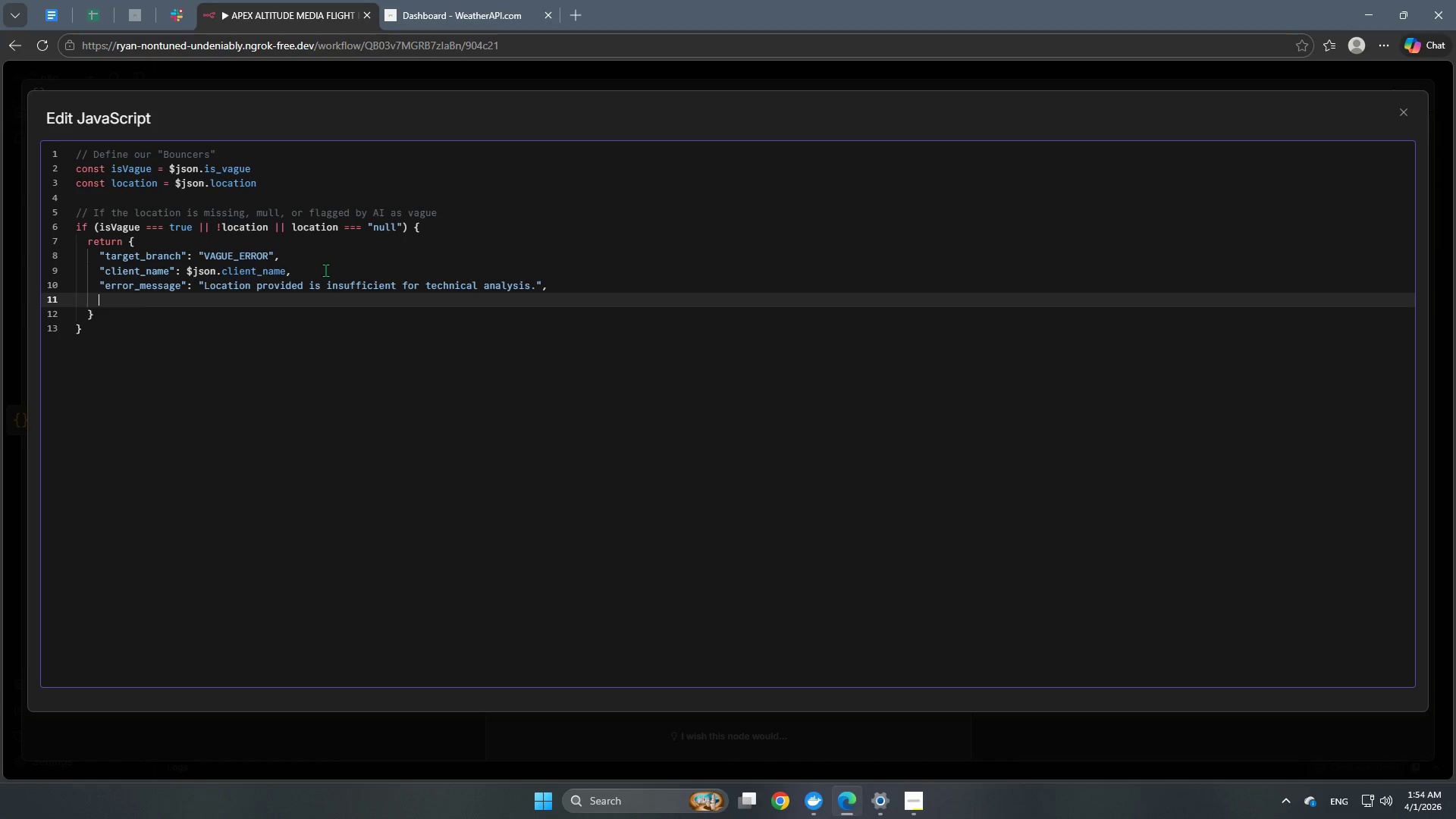 
type("original_inquiry)
 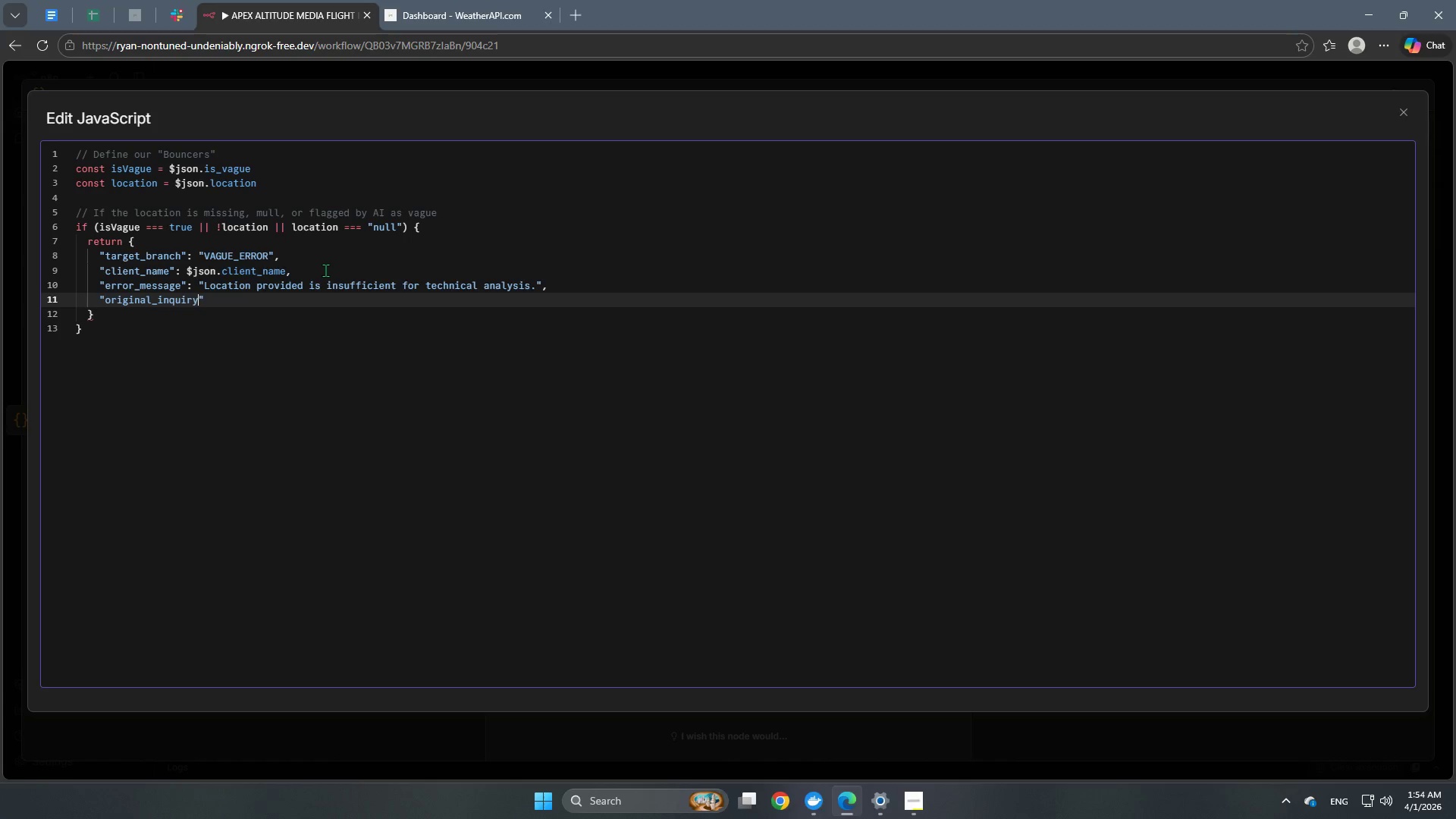 
key(ArrowRight)
 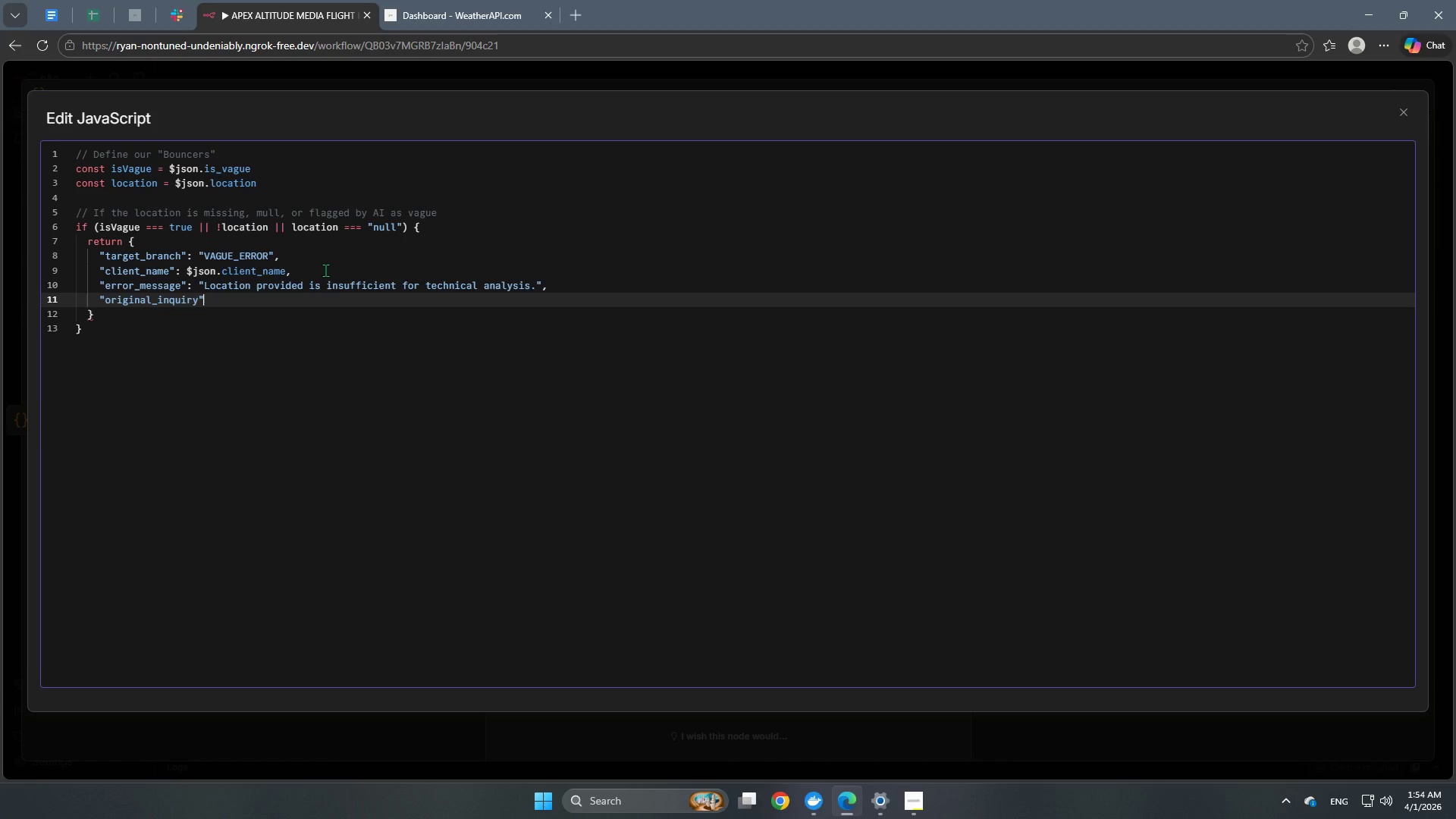 
key(Shift+ShiftRight)
 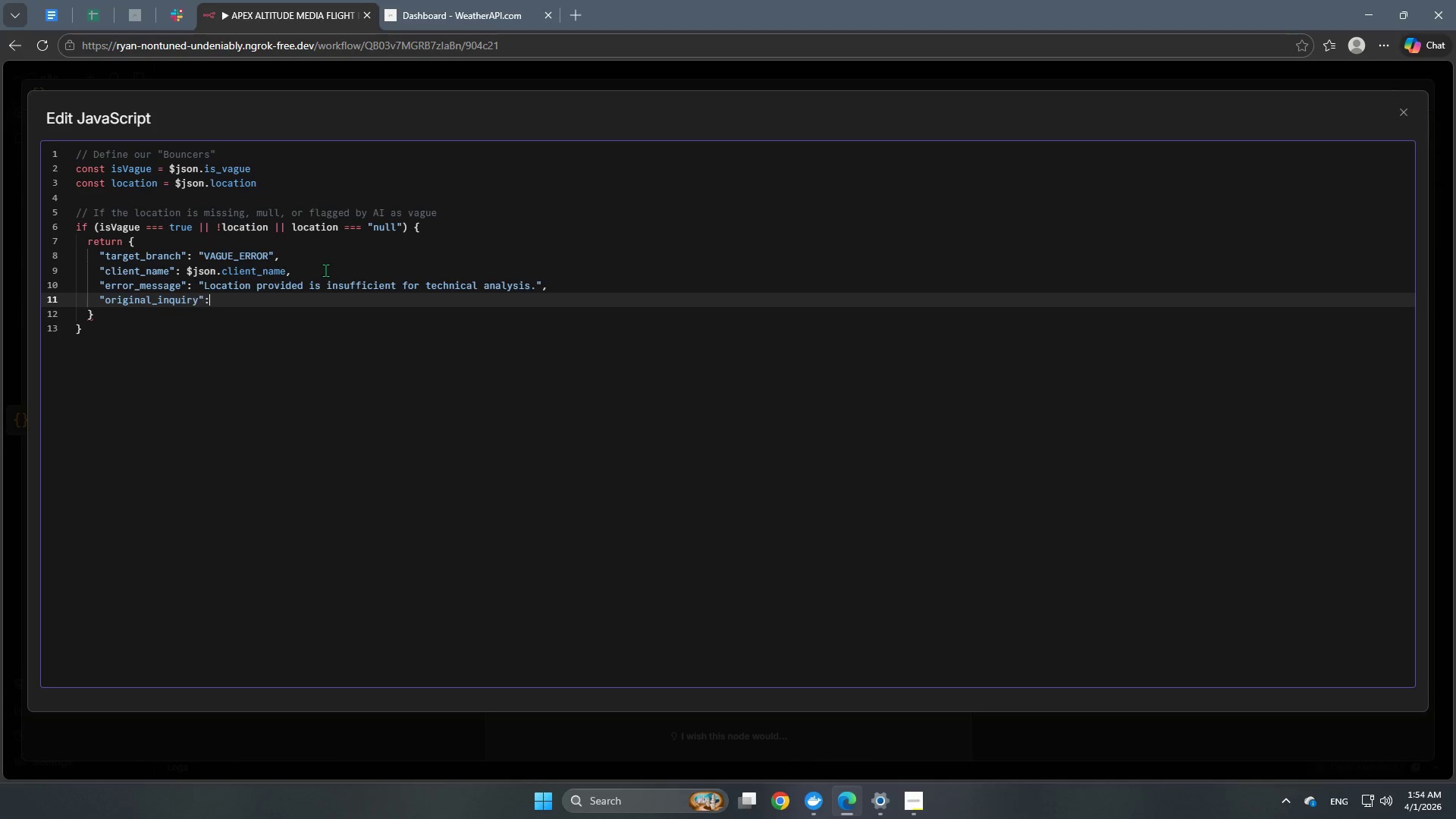 
key(Shift+Semicolon)
 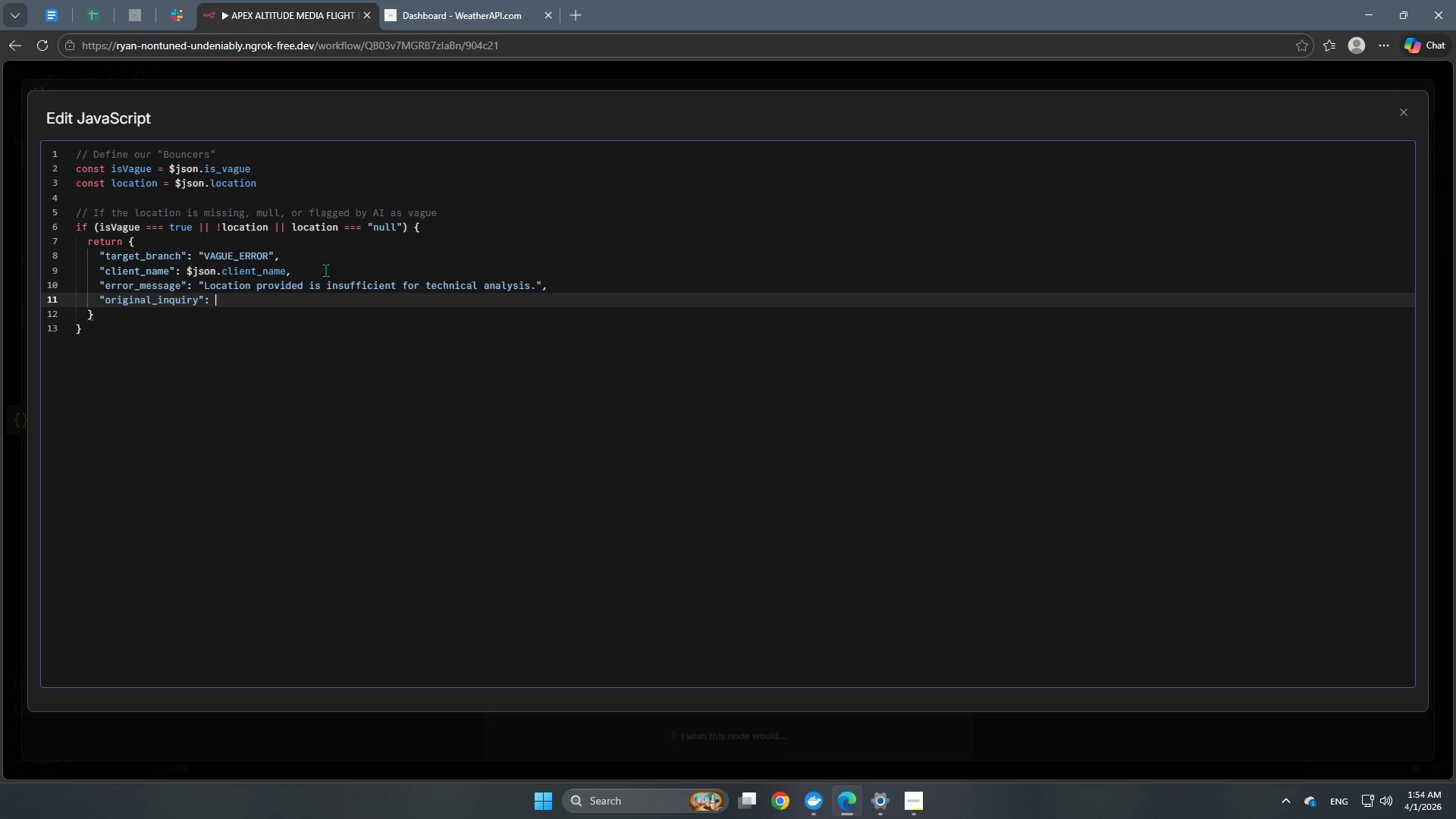 
key(Space)
 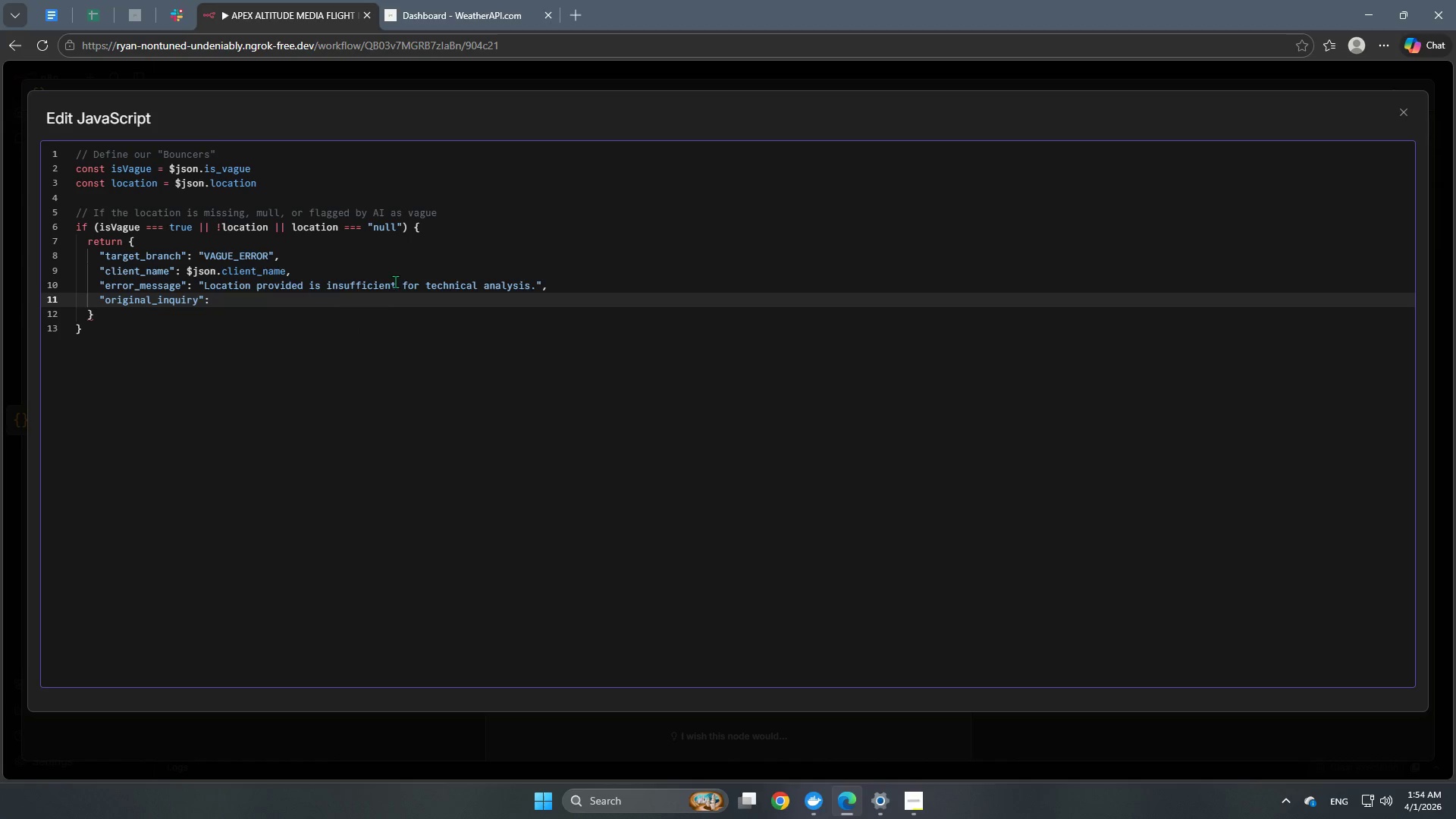 
left_click([508, 80])
 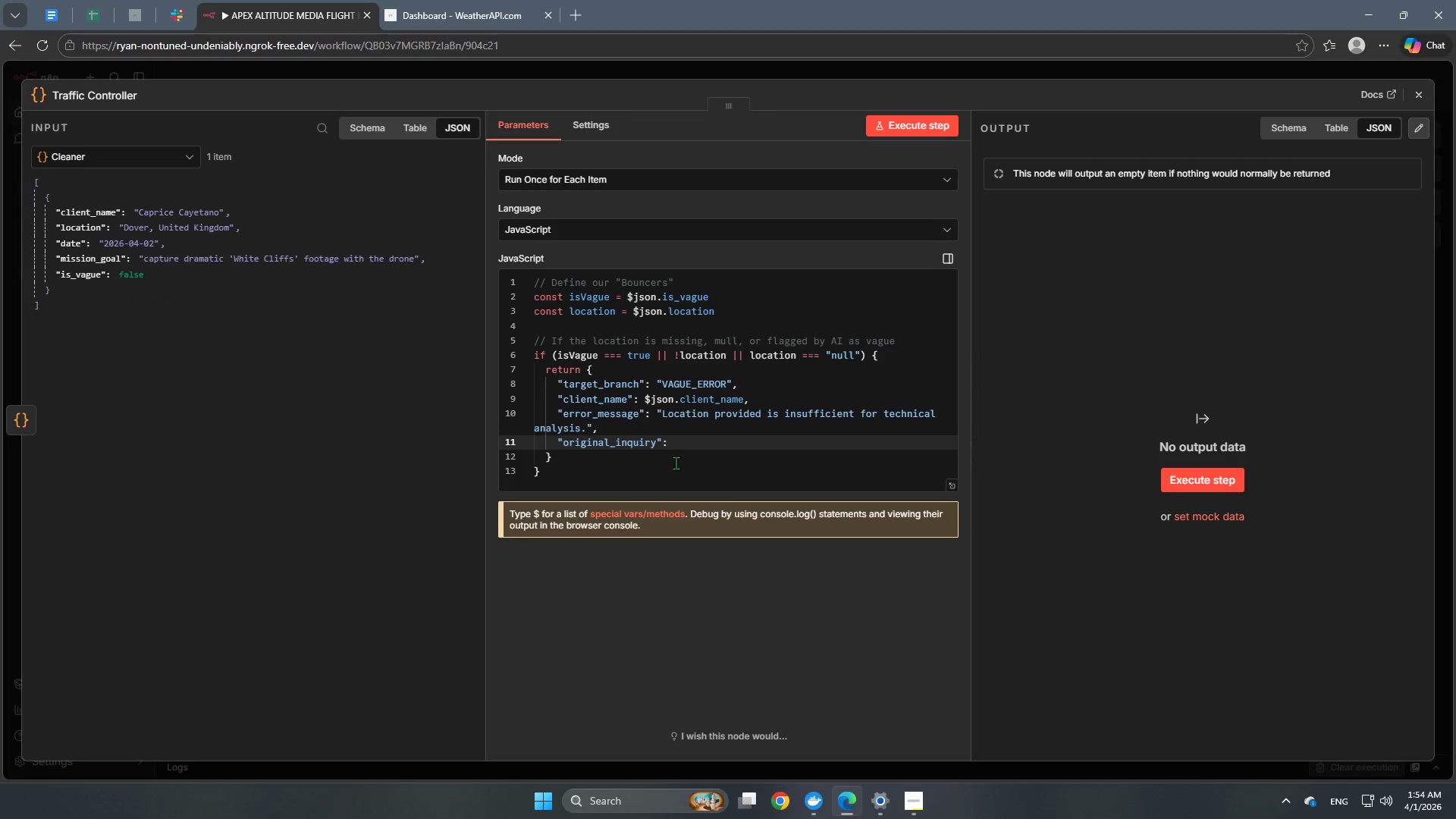 
left_click([701, 437])
 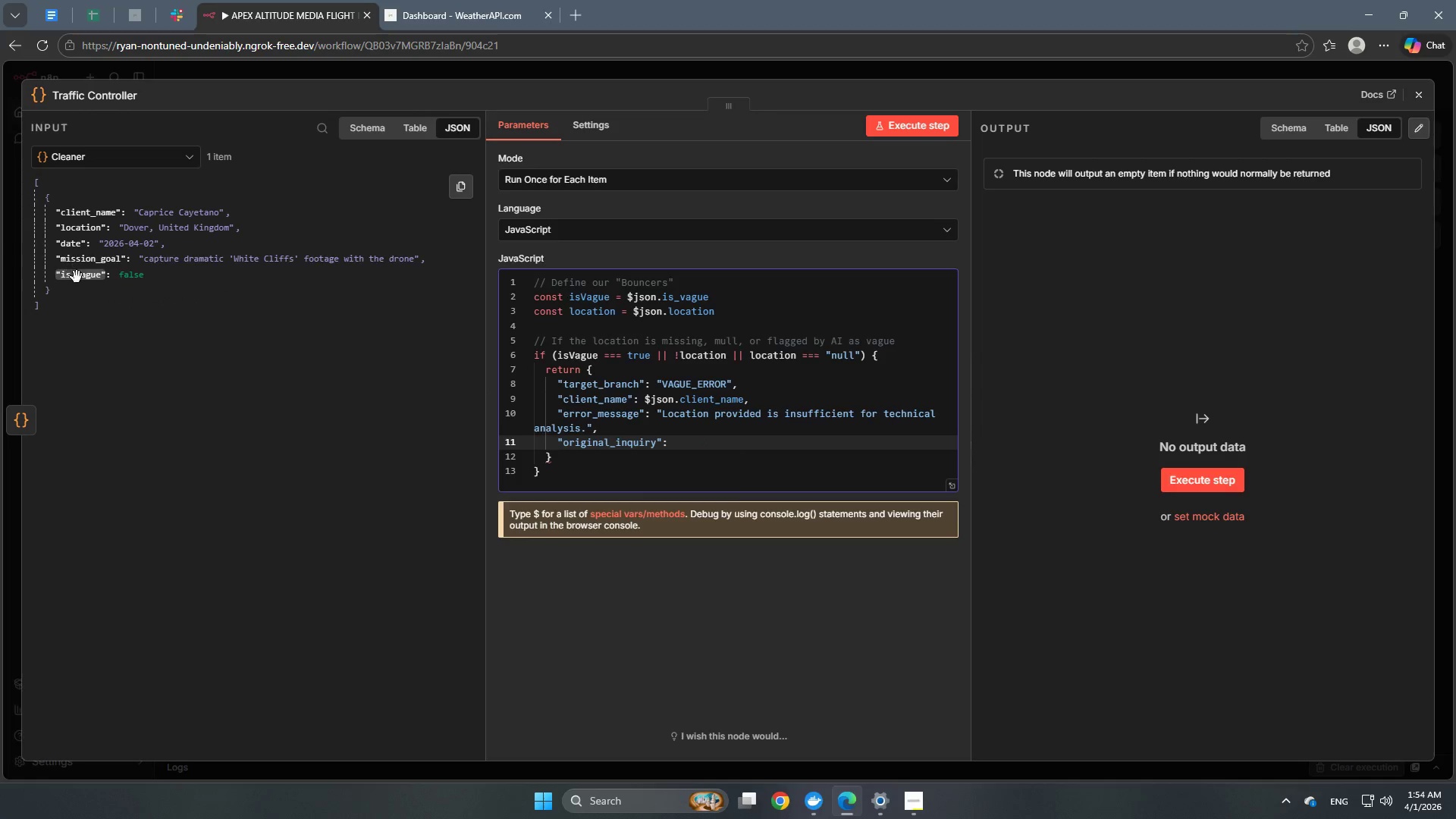 
wait(8.05)
 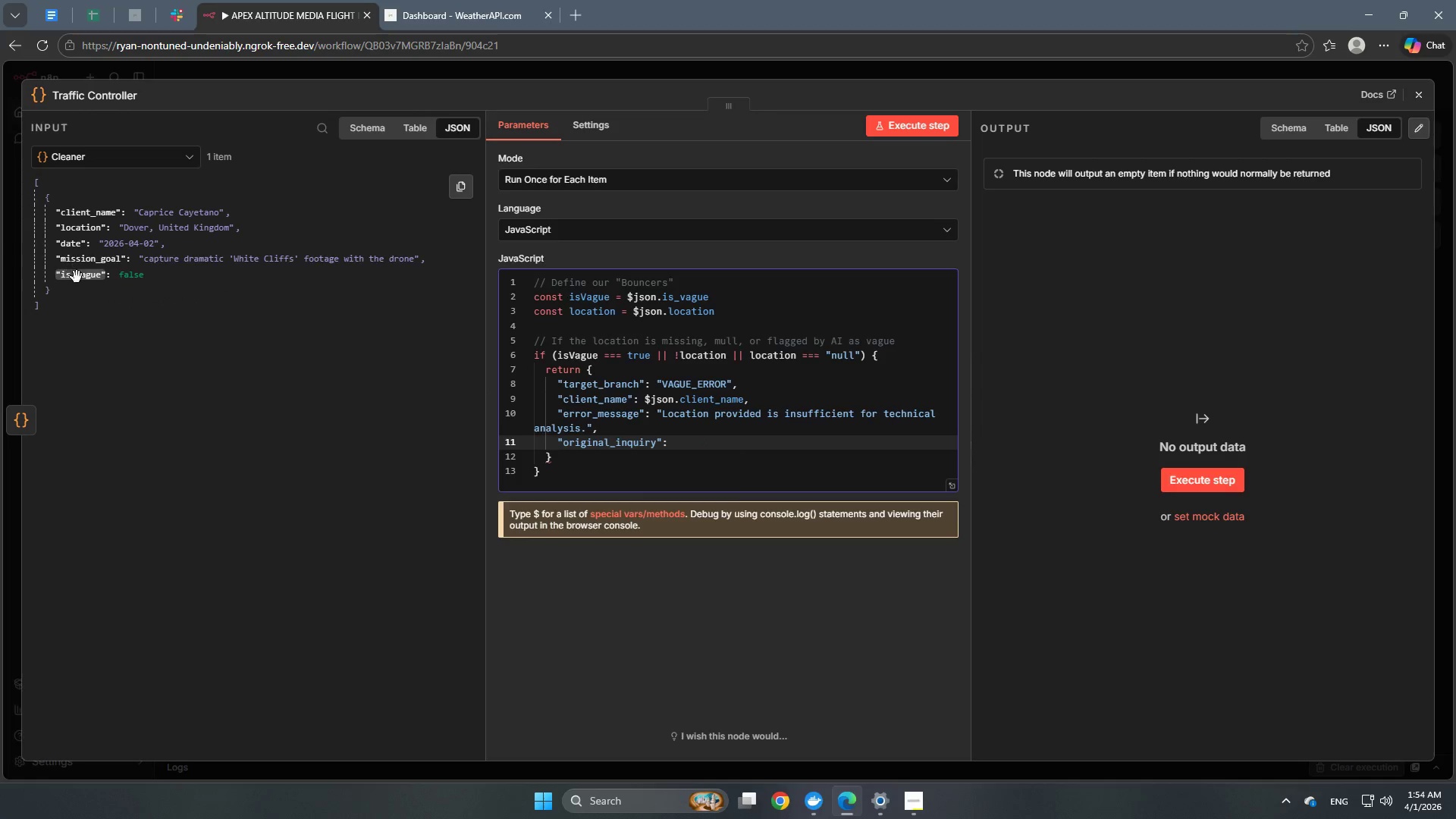 
left_click_drag(start_coordinate=[80, 261], to_coordinate=[676, 444])
 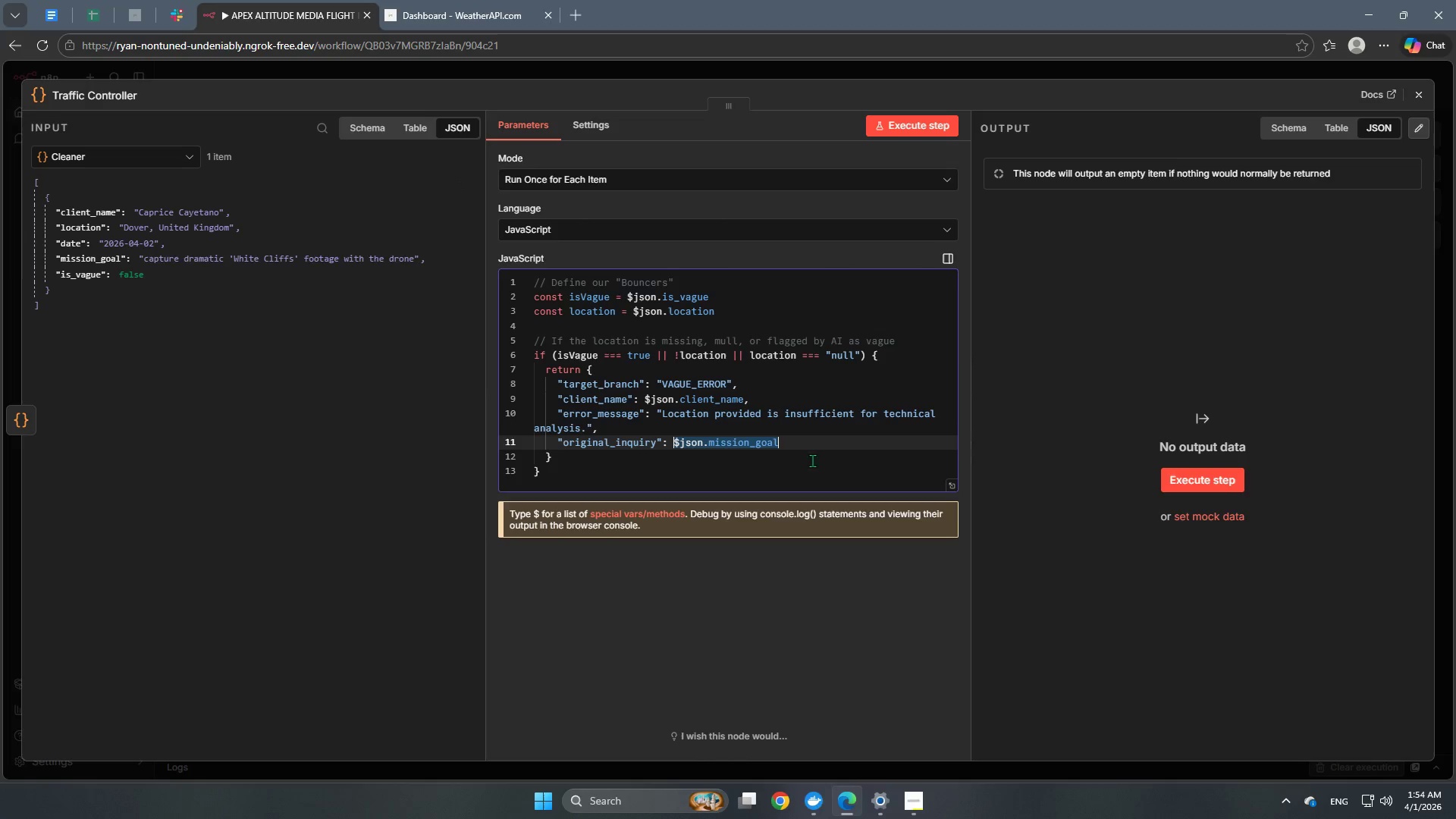 
left_click([825, 446])
 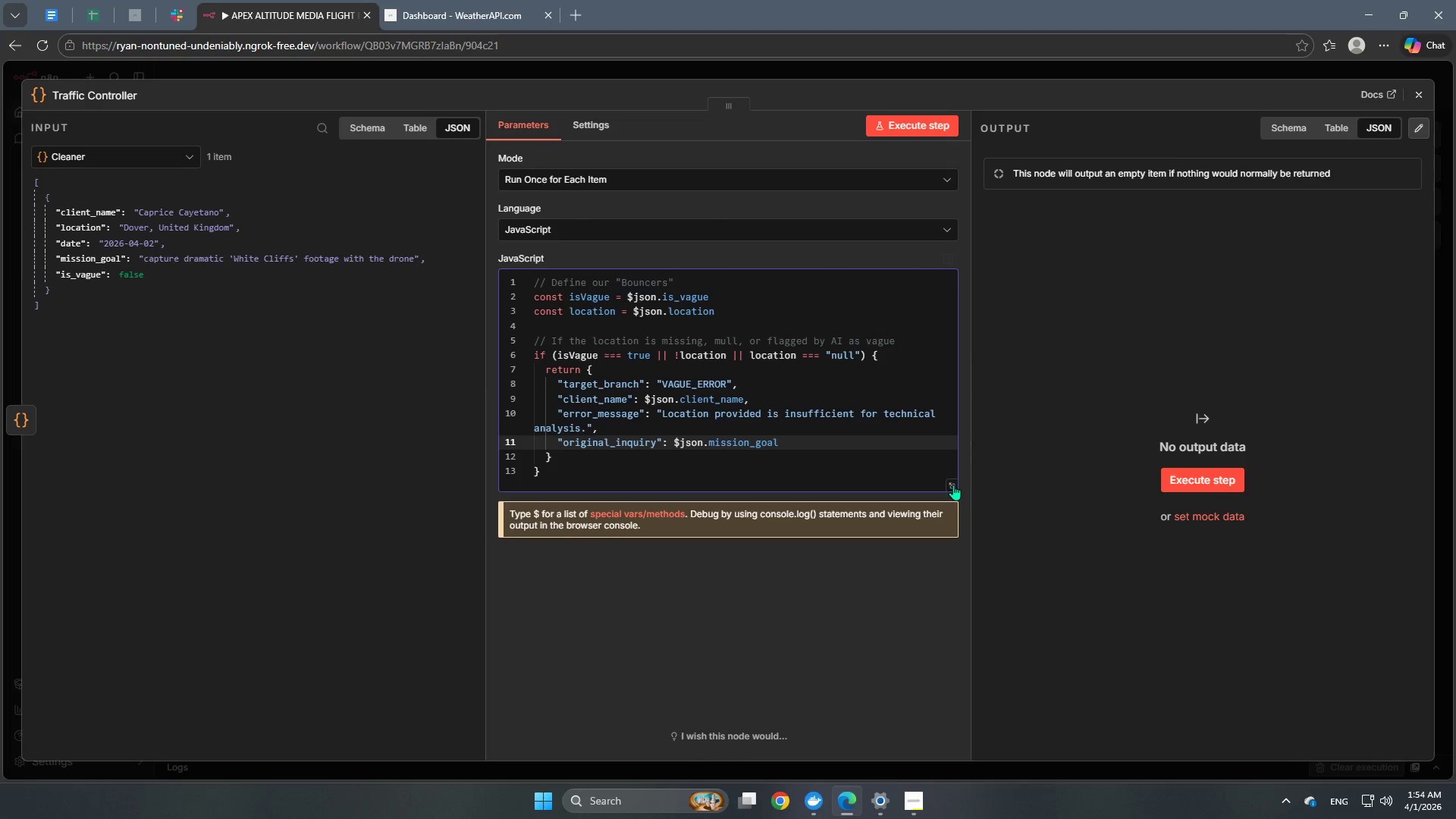 
left_click([950, 482])
 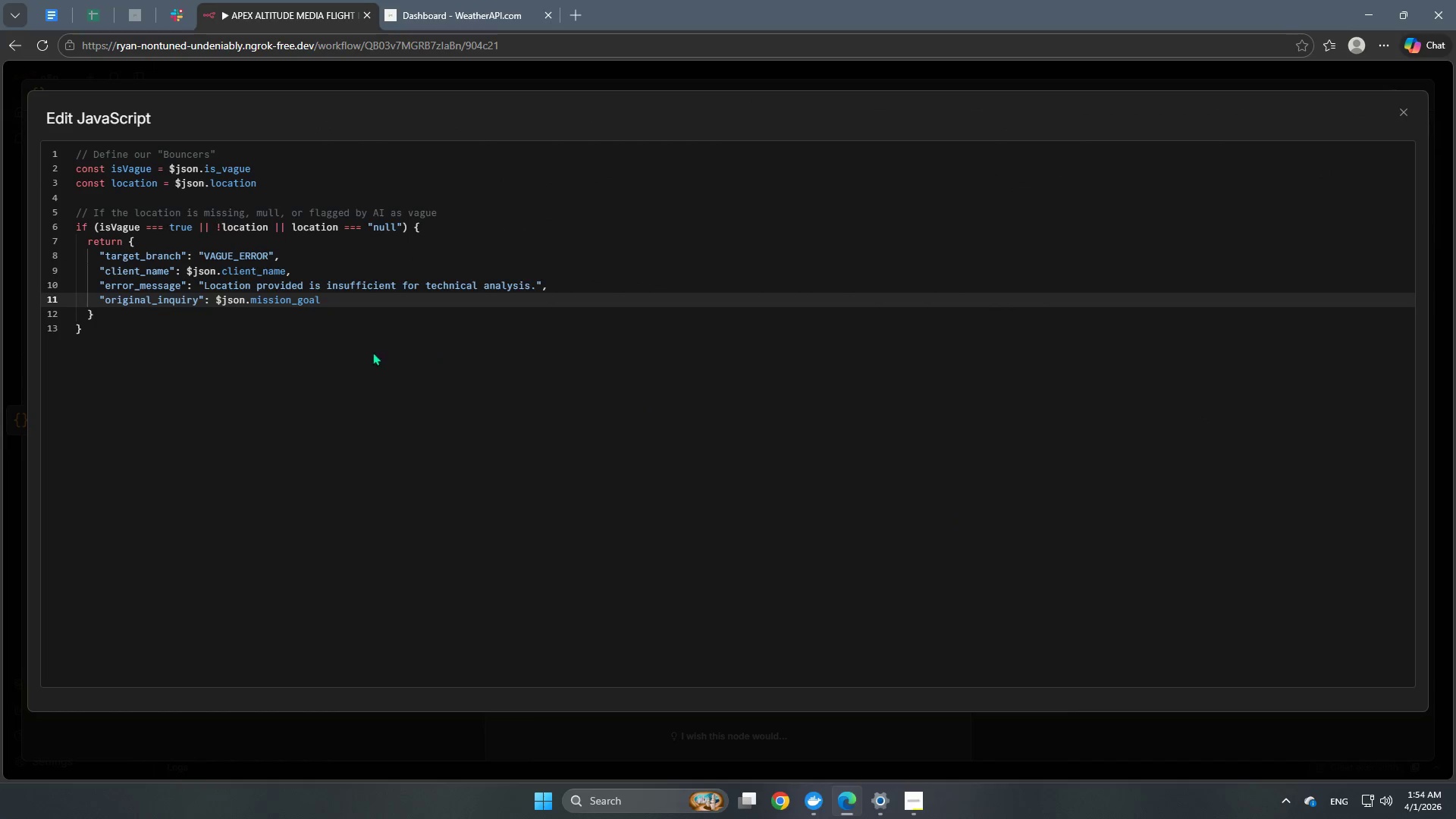 
left_click([331, 328])
 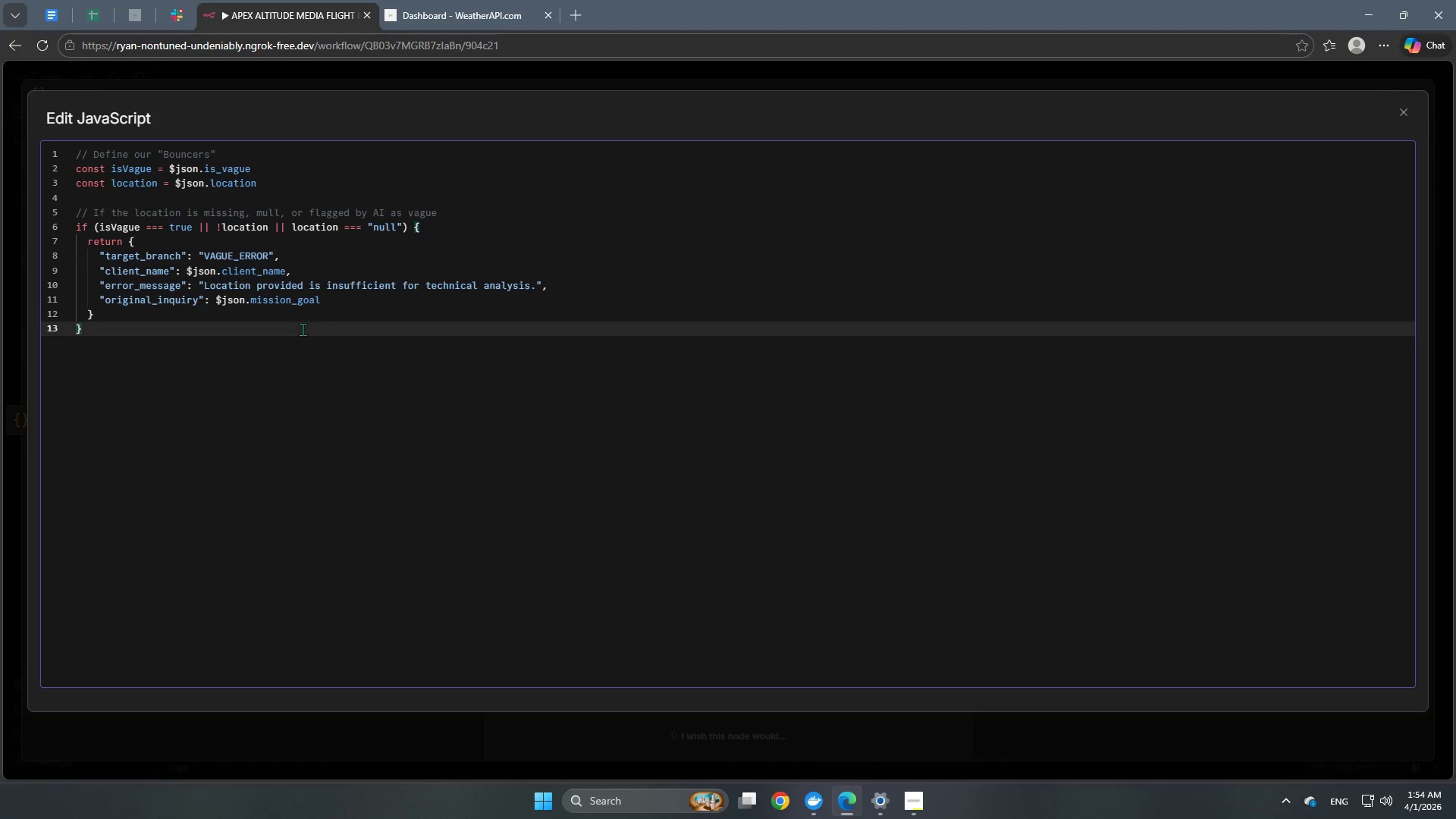 
left_click([262, 315])
 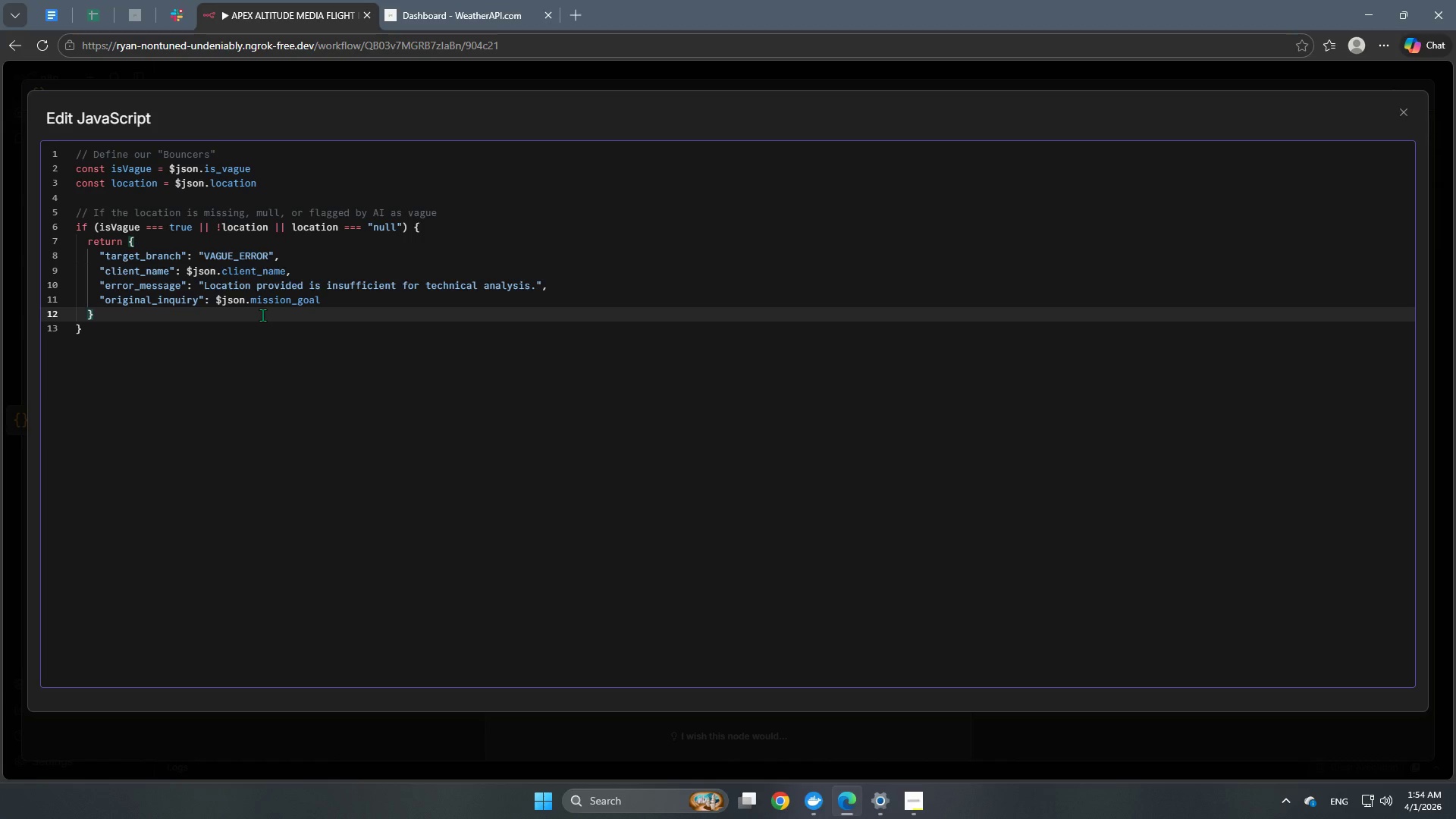 
key(Semicolon)
 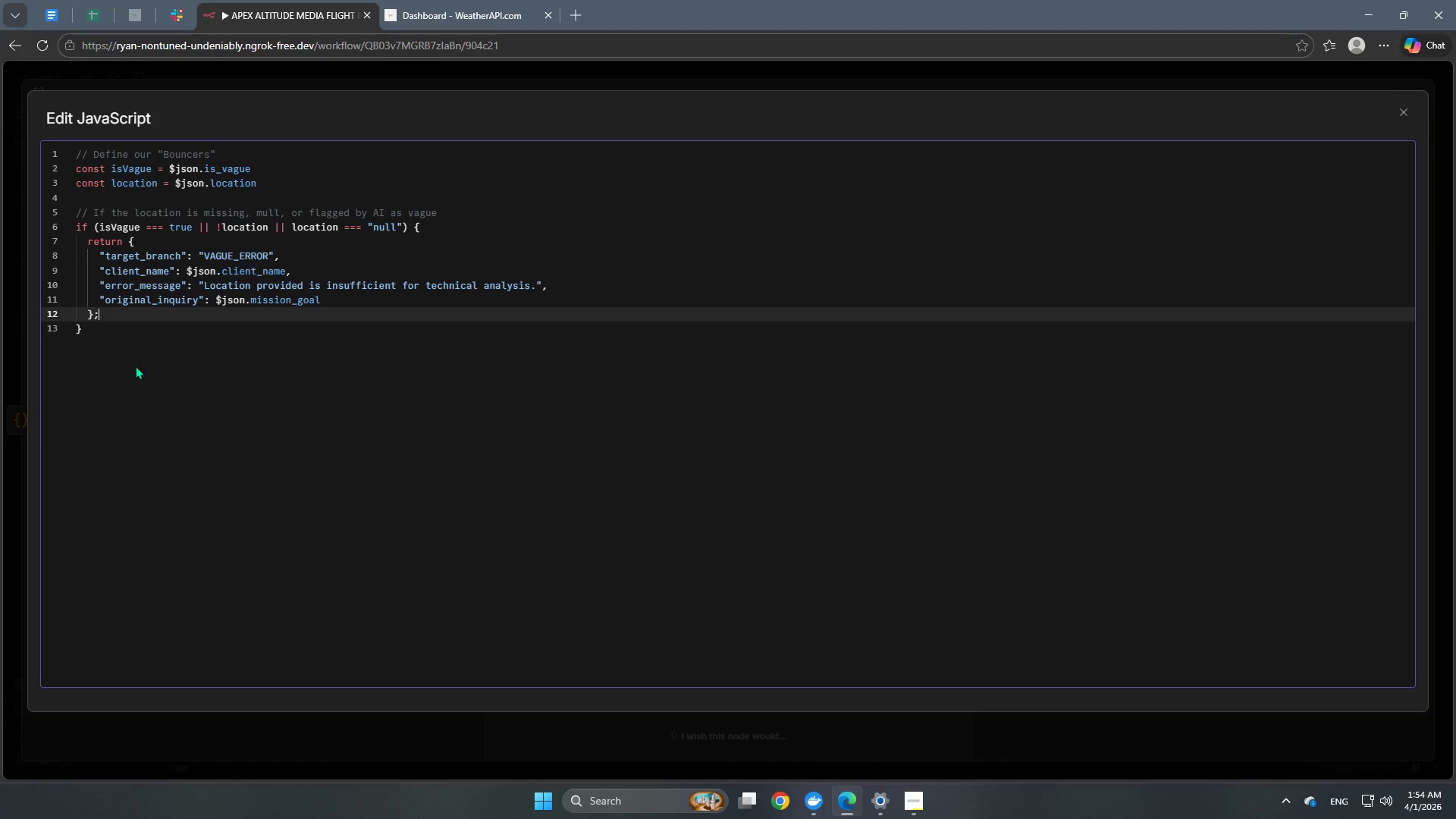 
left_click([133, 334])
 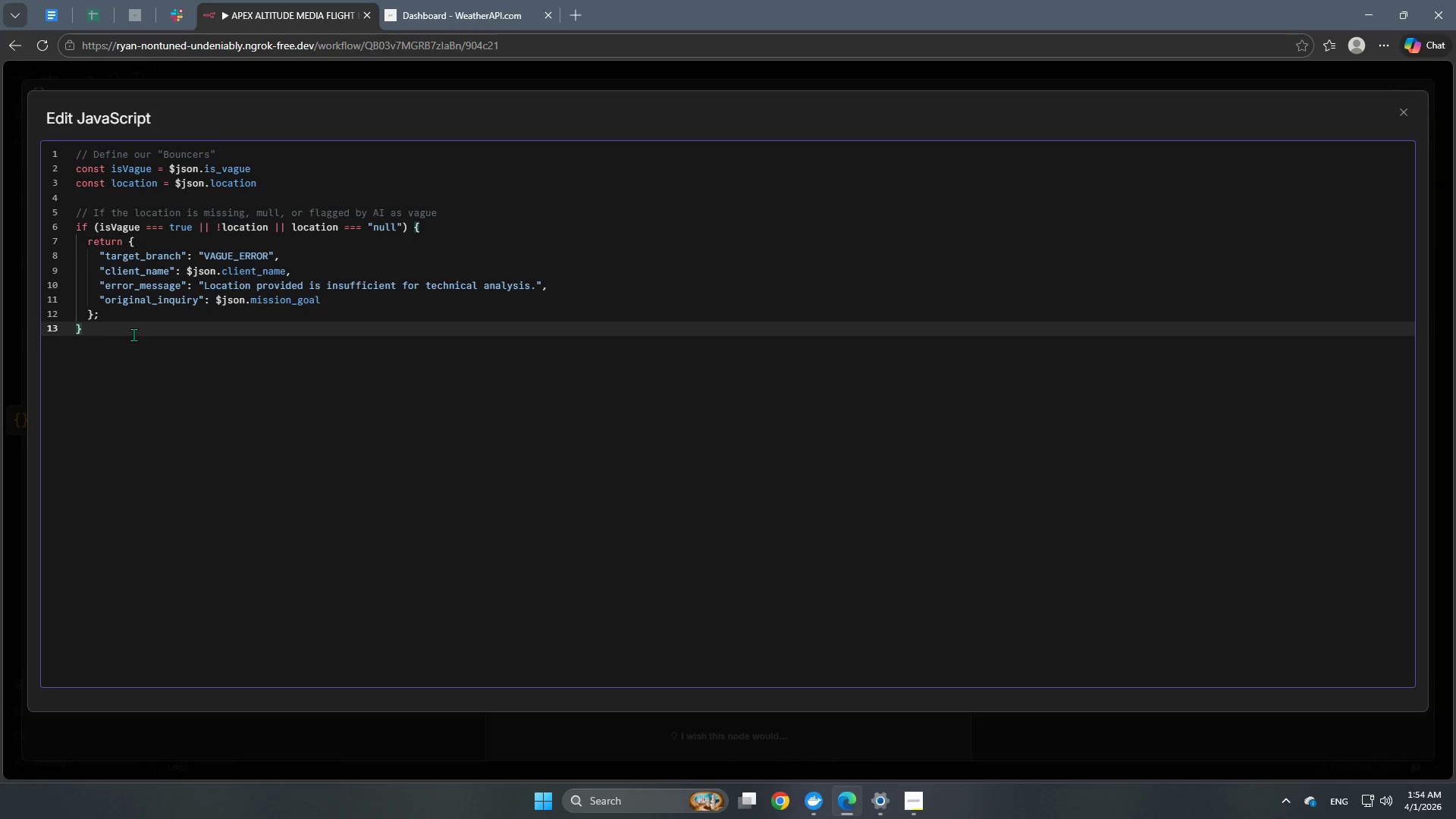 
key(Enter)
 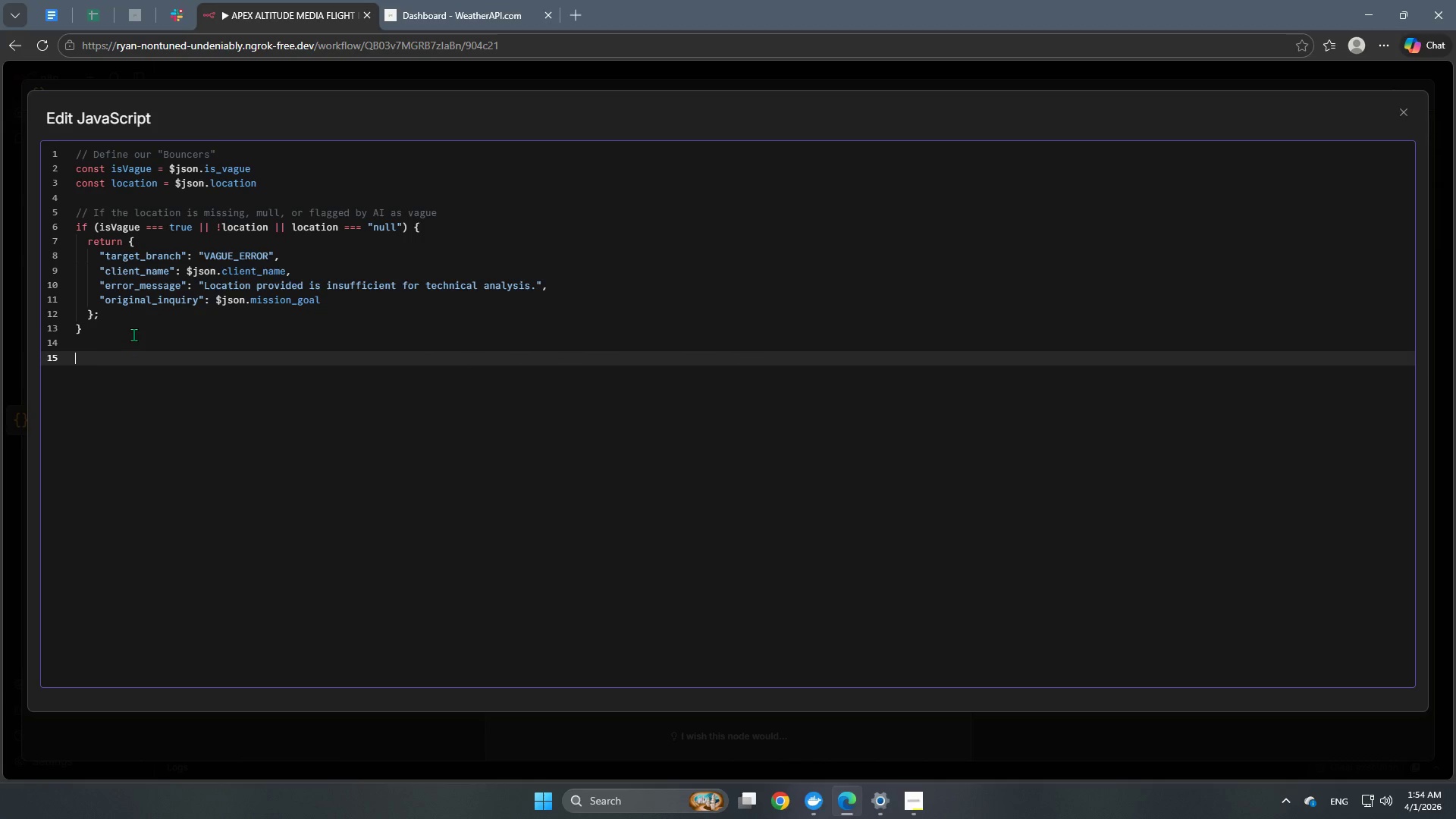 
key(Enter)
 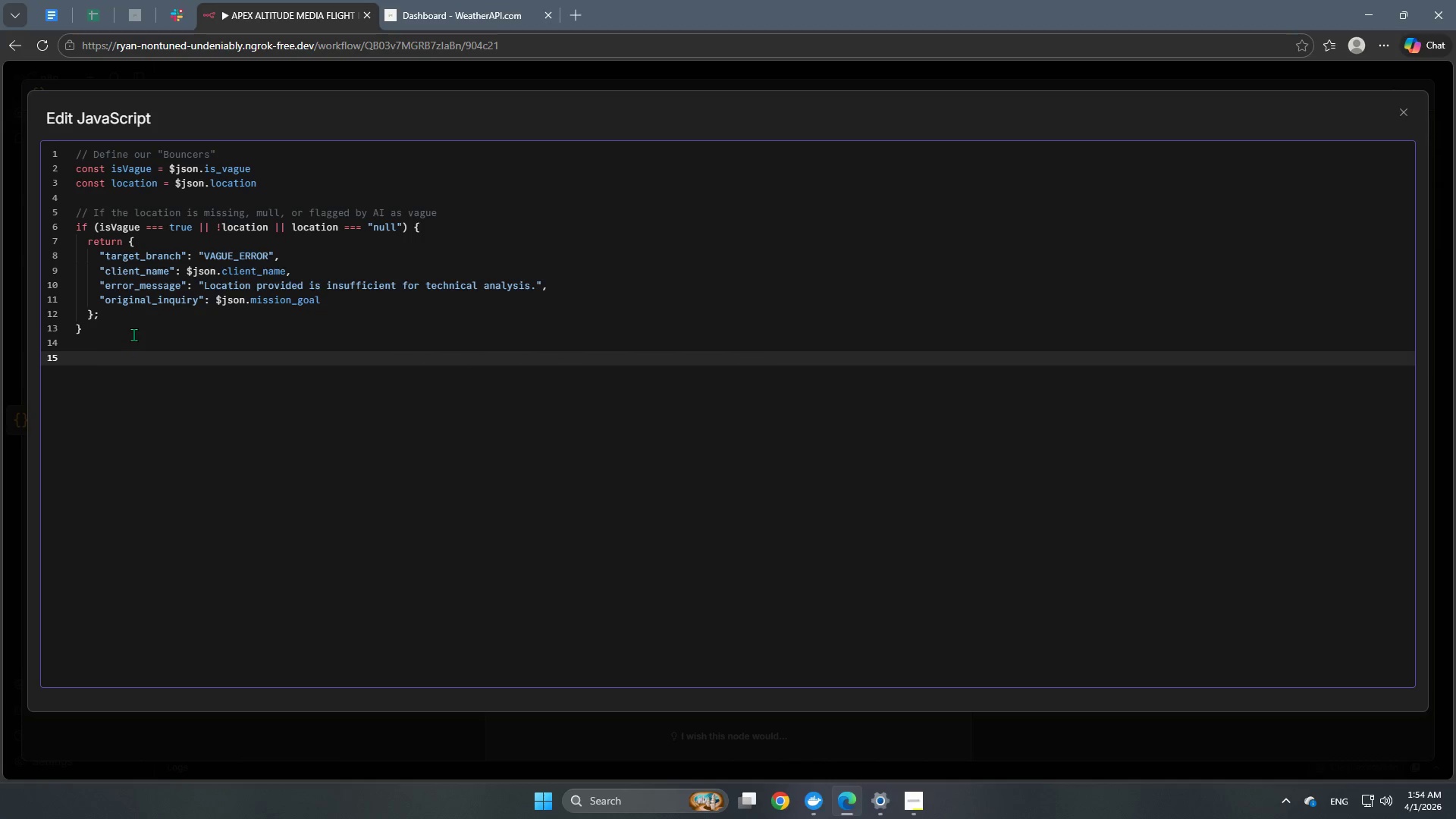 
type(// If the location is valid and s)
key(Backspace)
type(sp)
key(Backspace)
key(Backspace)
type(specific)
 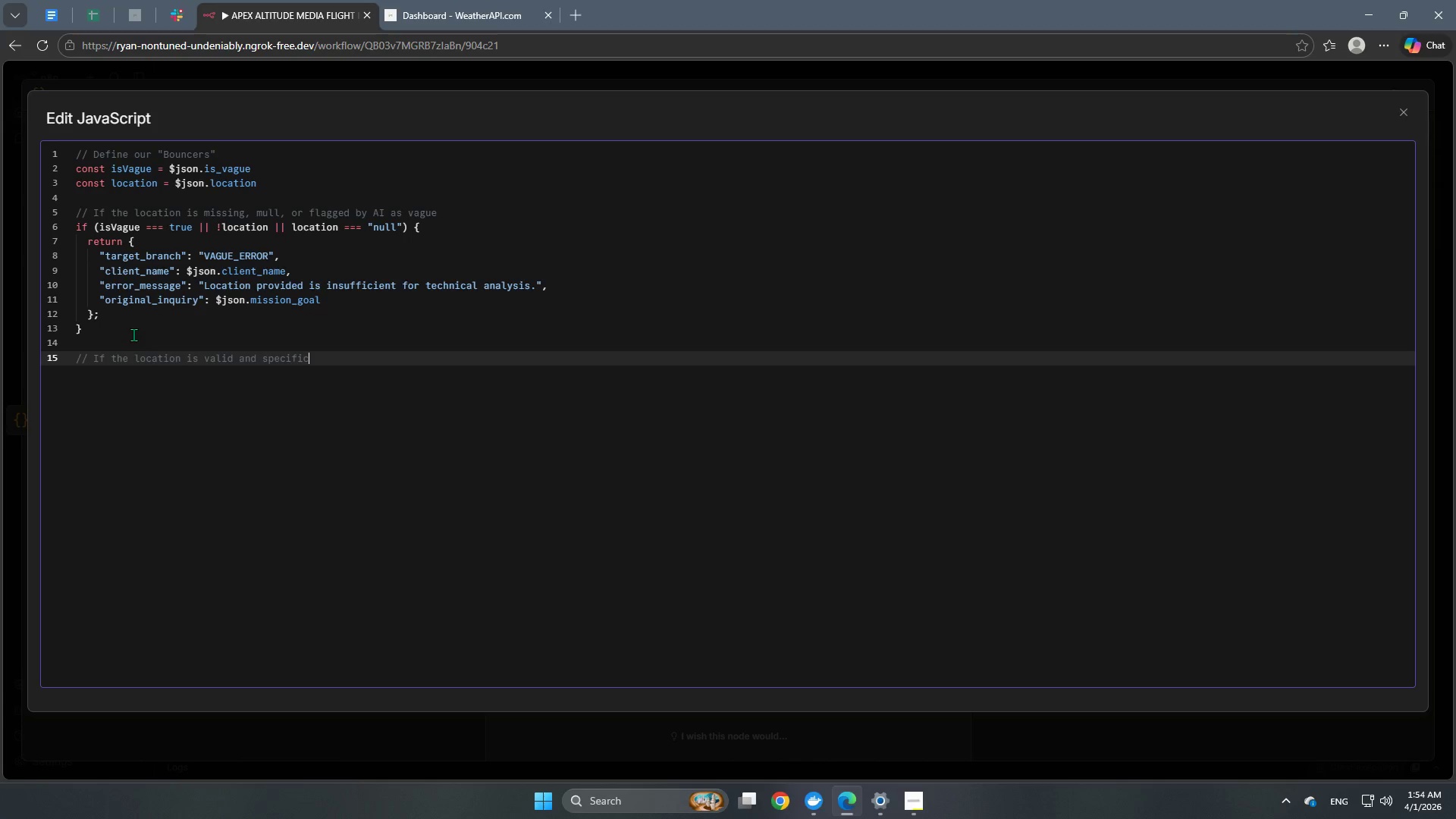 
key(Enter)
 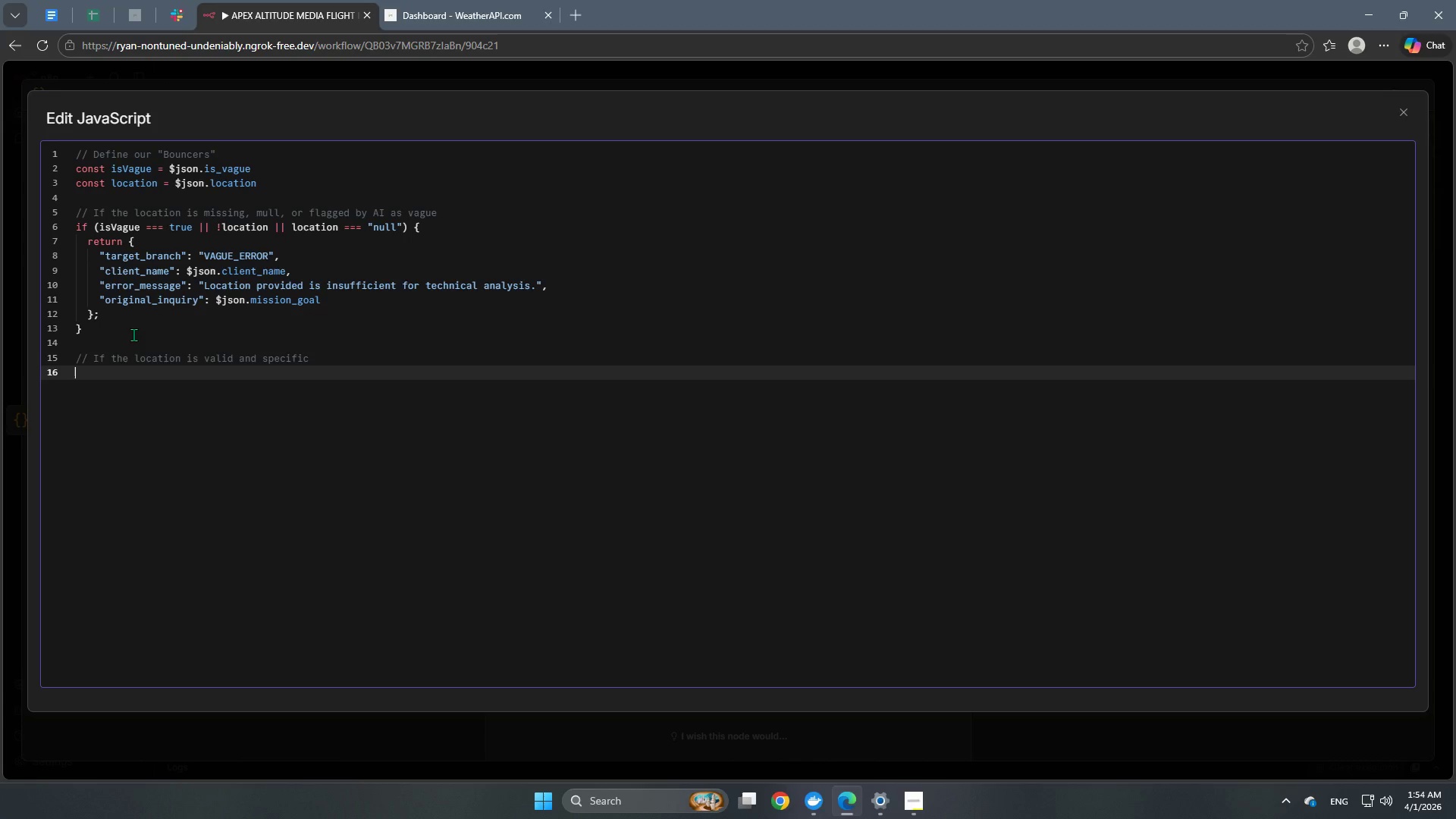 
type(retu)
 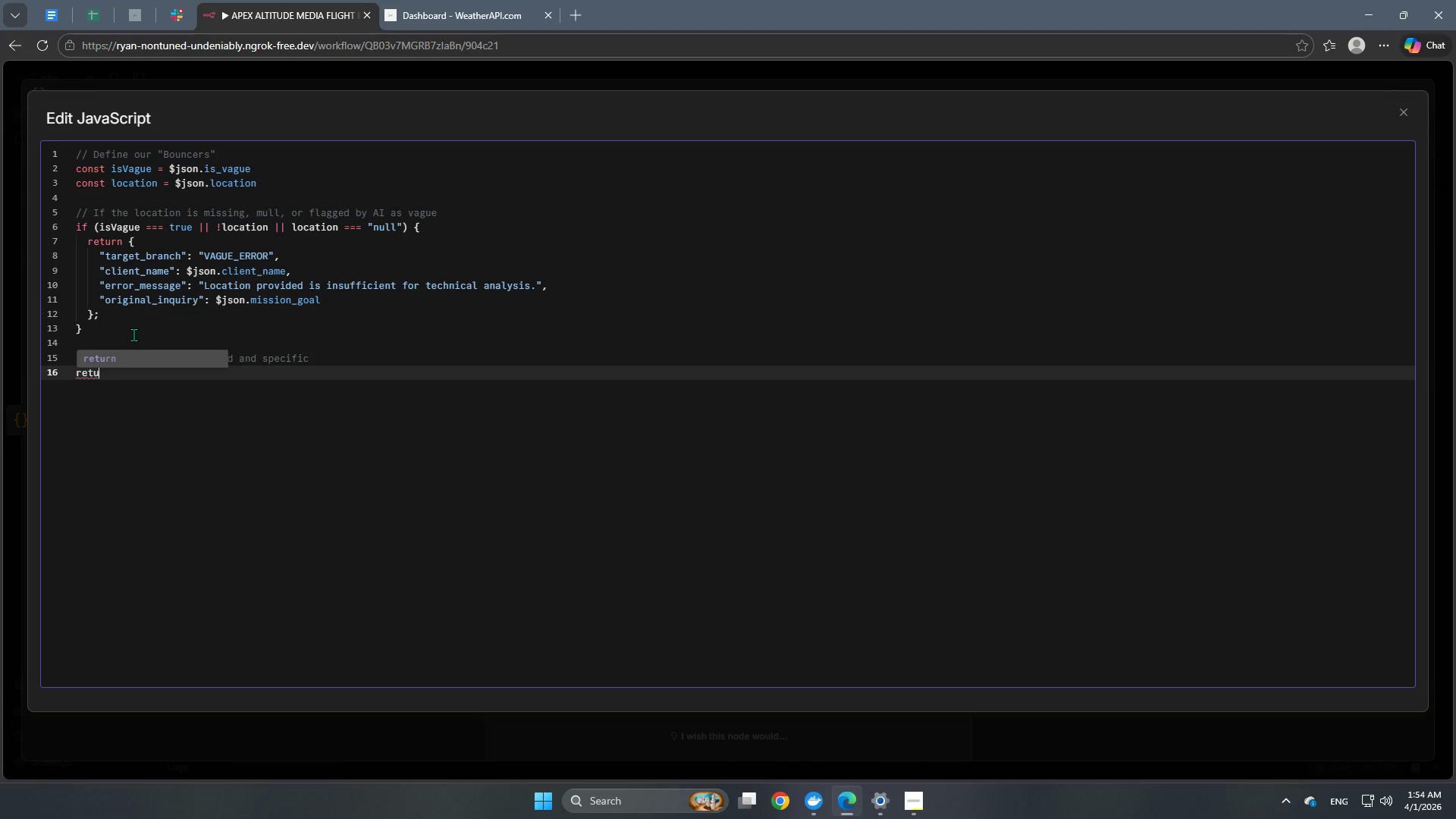 
key(Enter)
 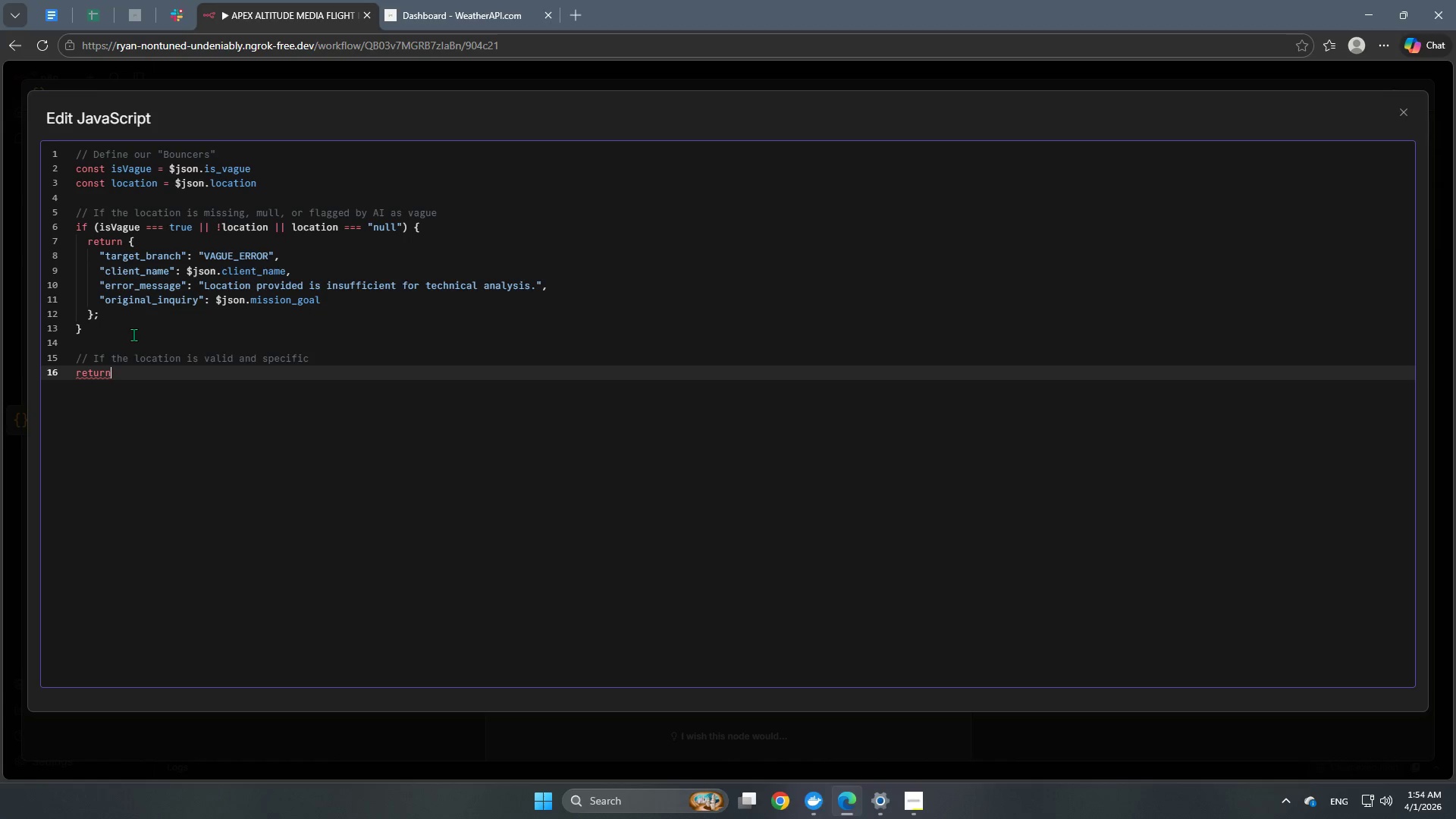 
key(Space)
 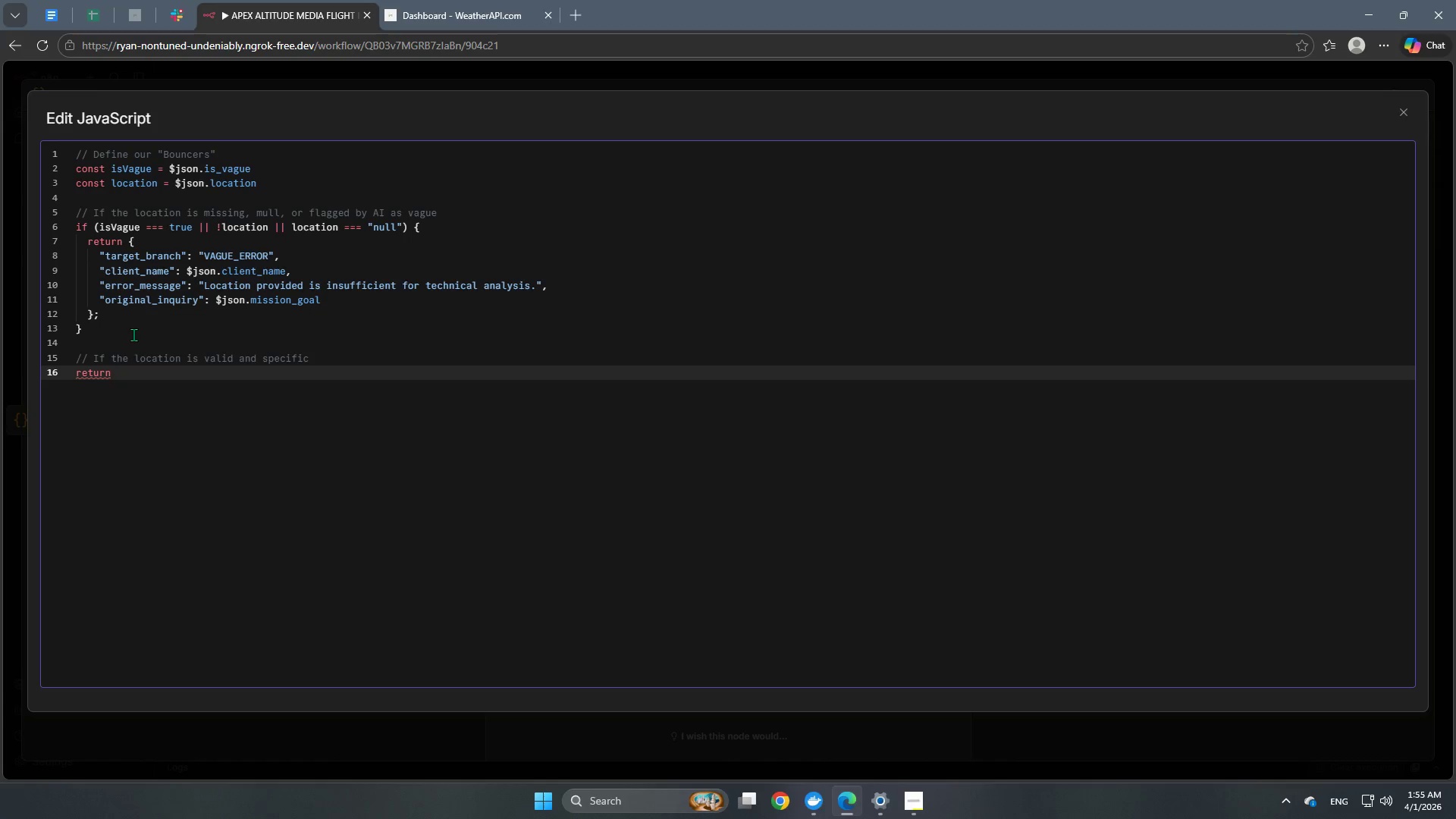 
key(Shift+ShiftRight)
 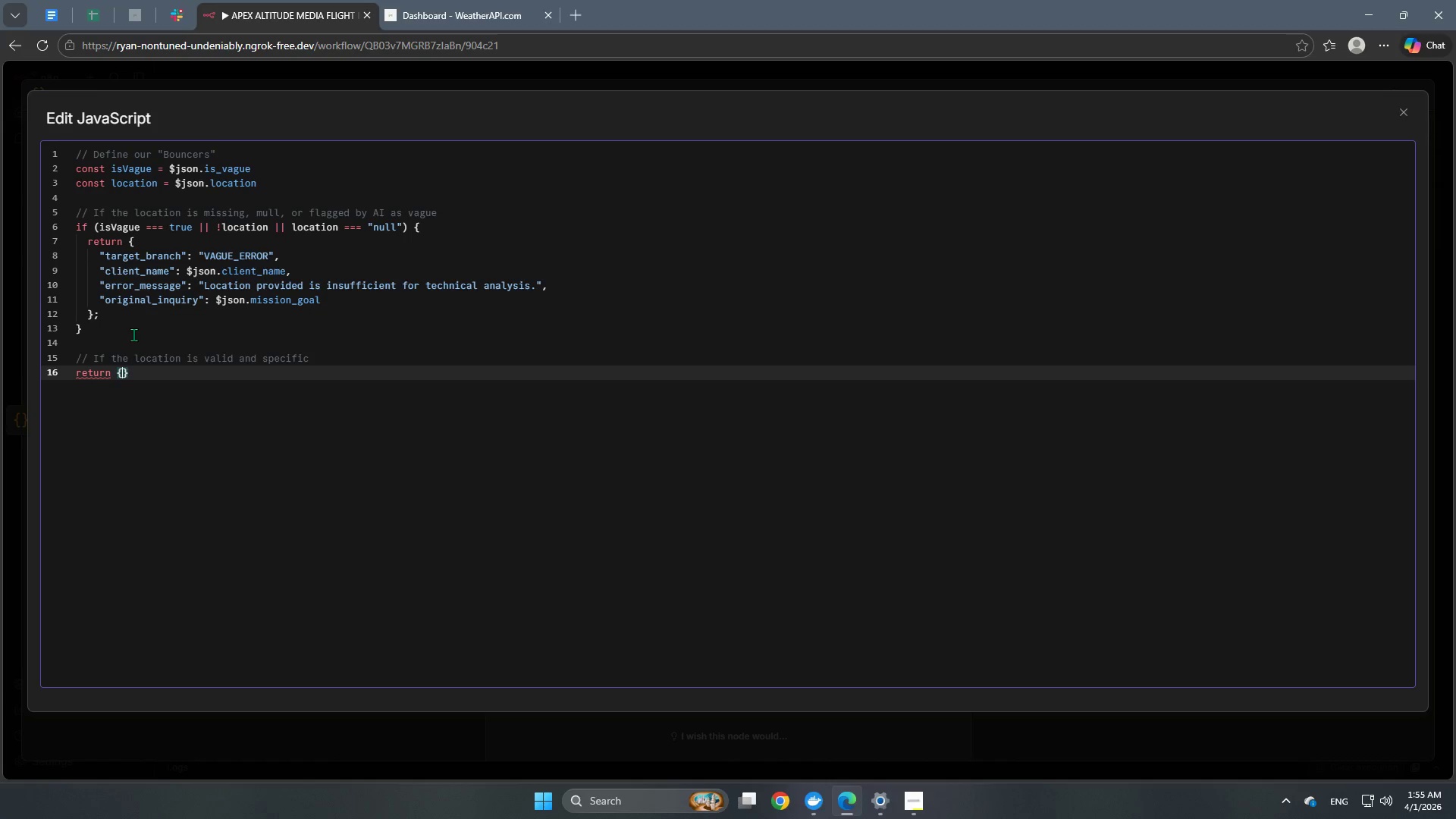 
key(Shift+BracketLeft)
 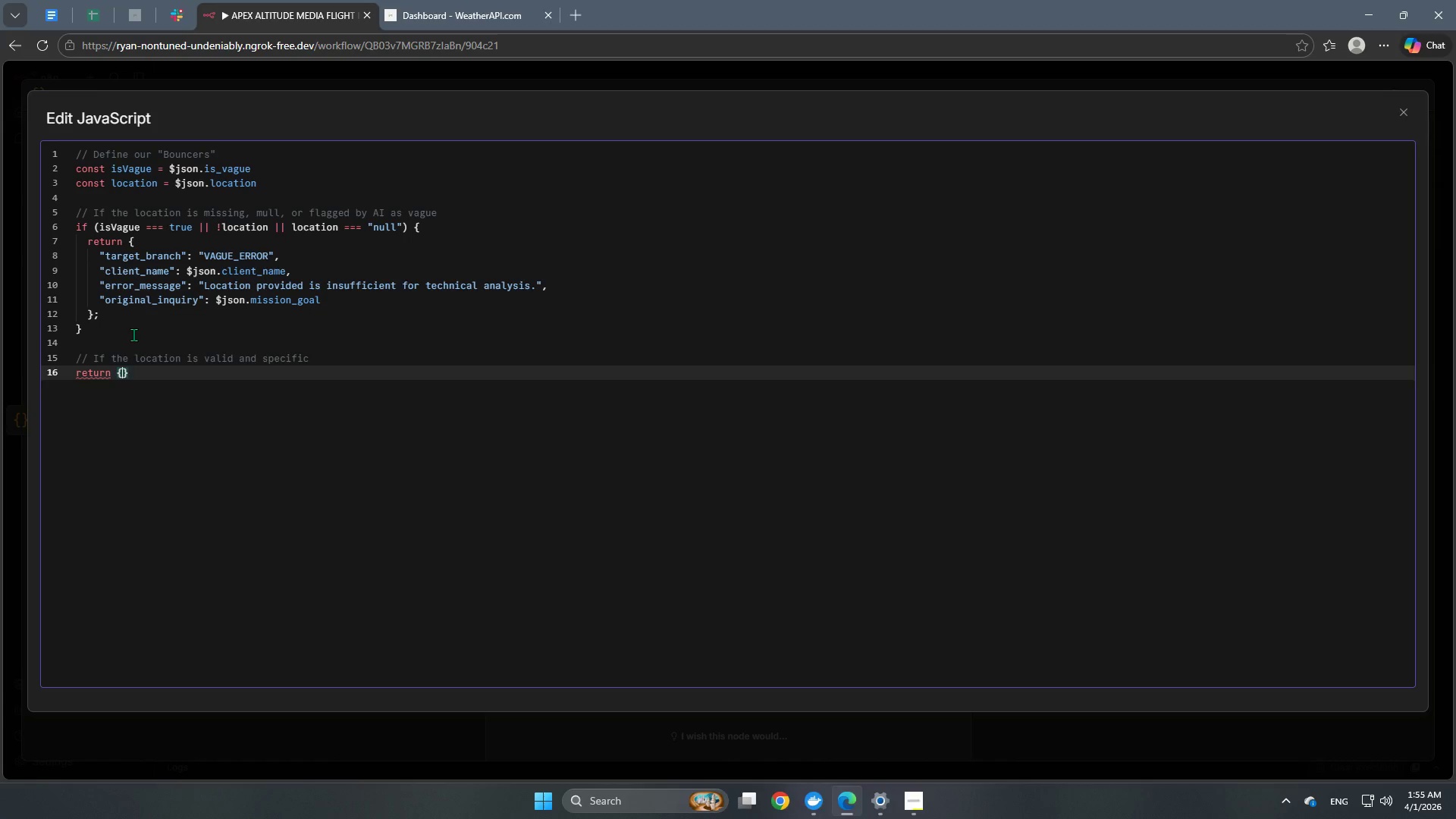 
key(Enter)
 